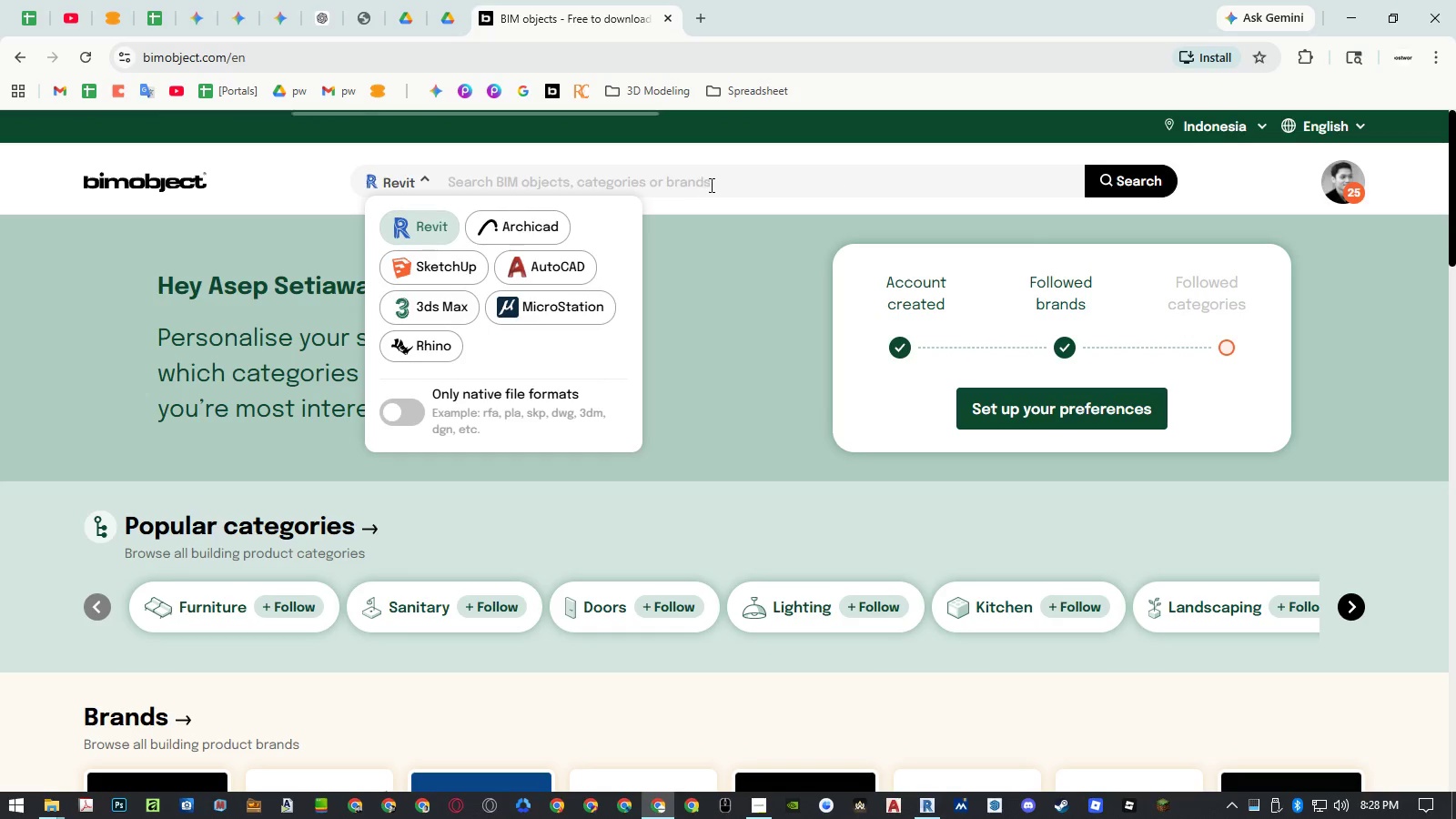 
left_click([712, 183])
 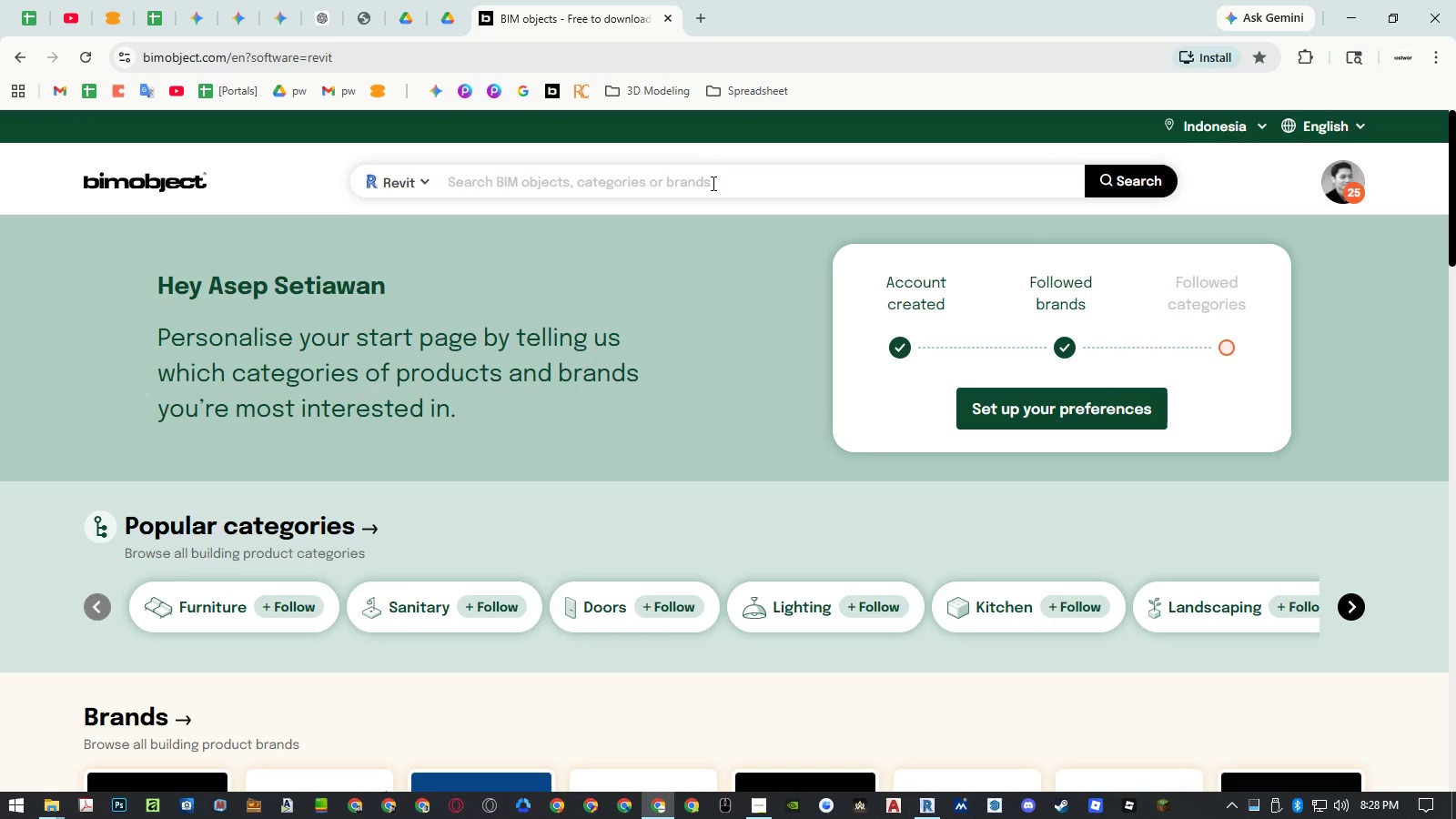 
type(pendant)
 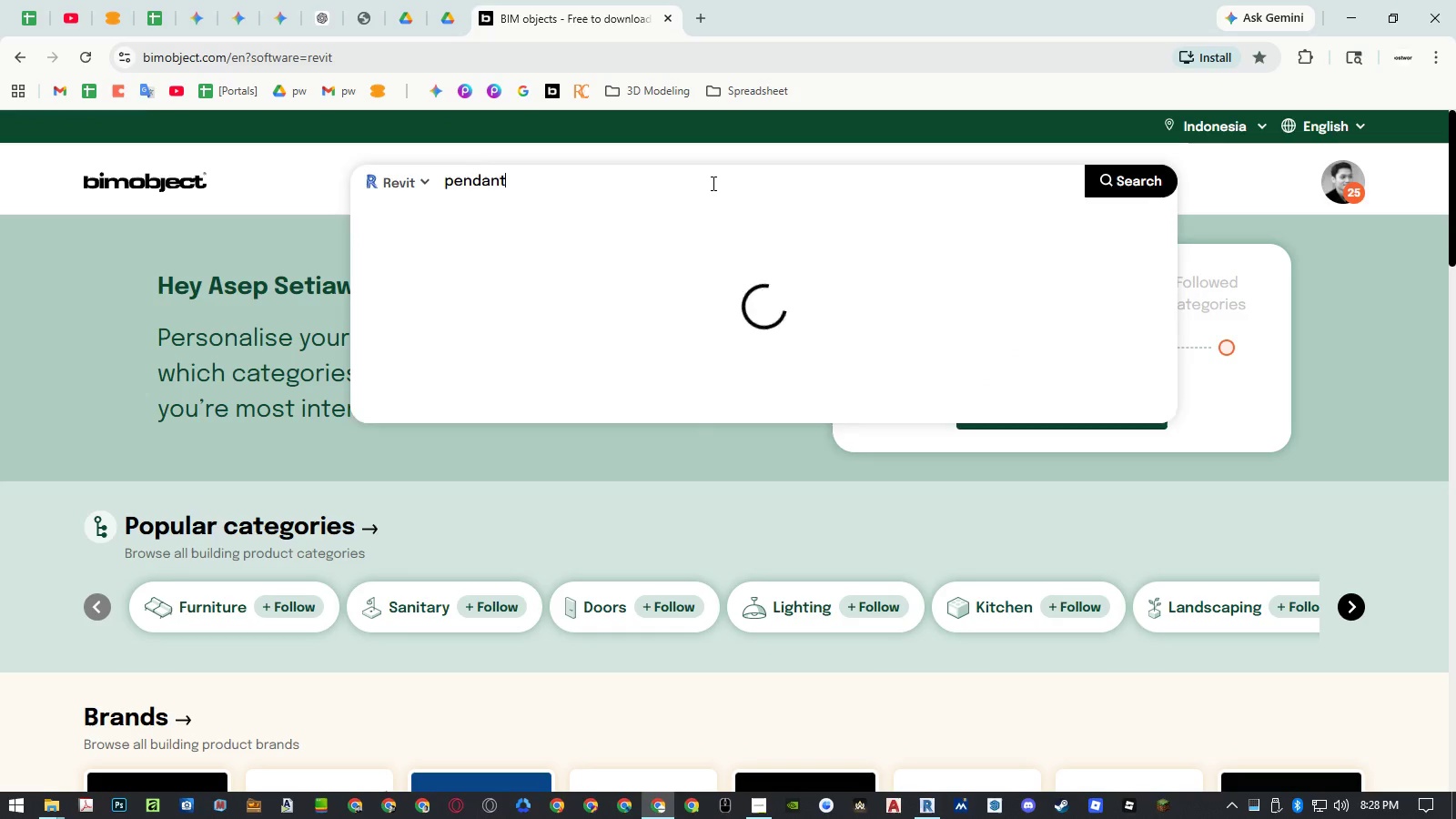 
key(Enter)
 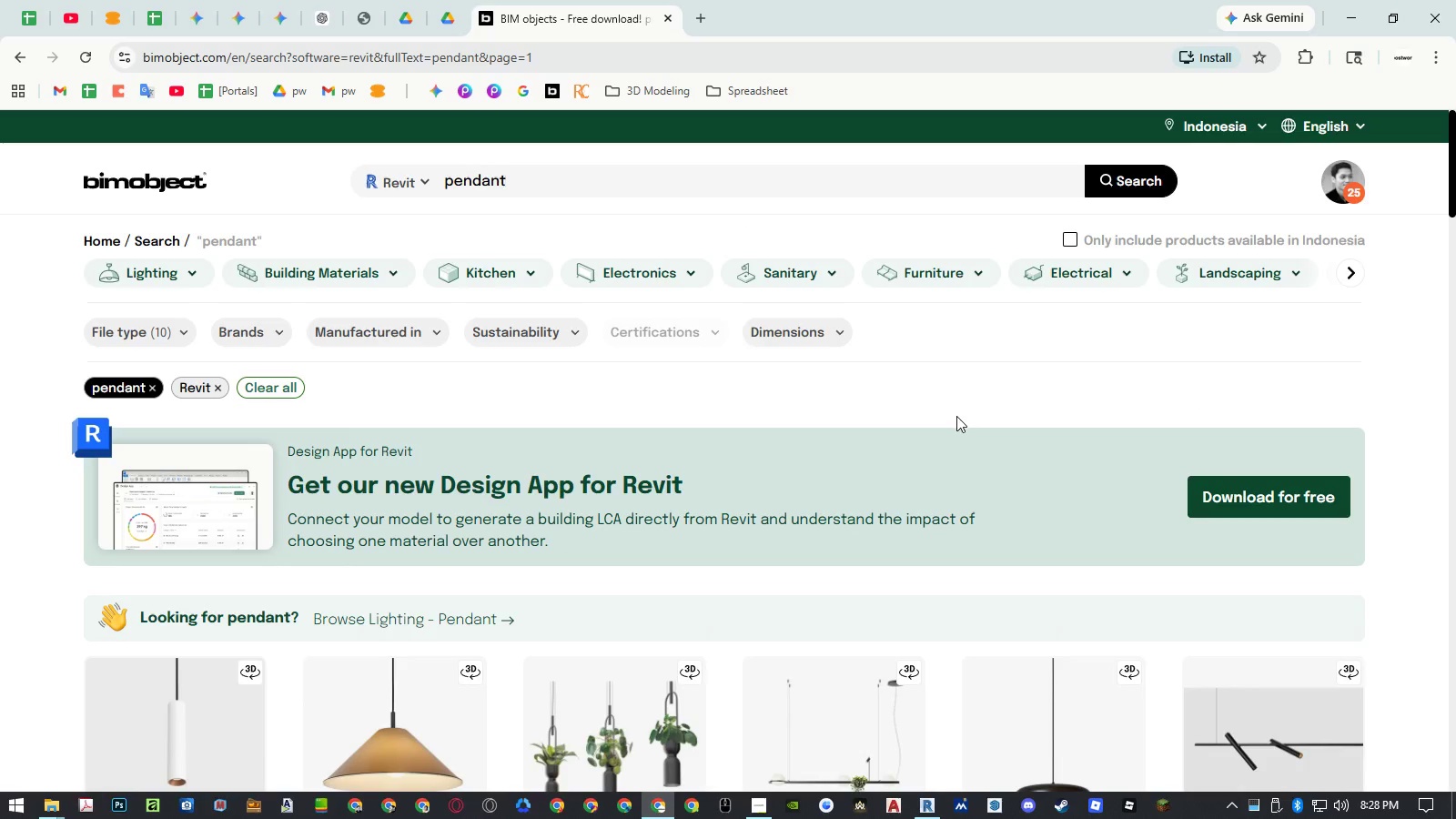 
scroll: coordinate [950, 405], scroll_direction: down, amount: 5.0
 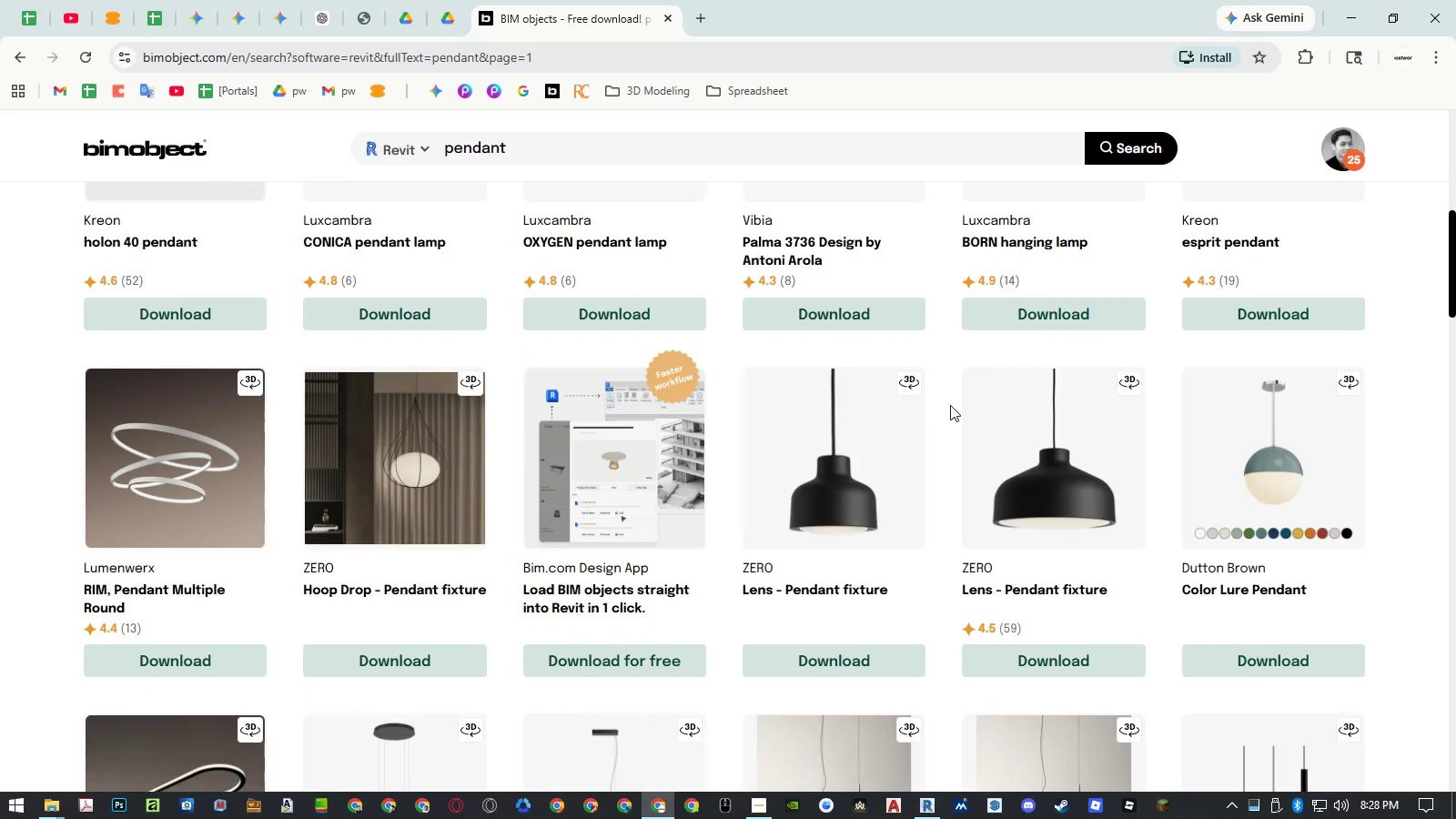 
scroll: coordinate [950, 405], scroll_direction: up, amount: 5.0
 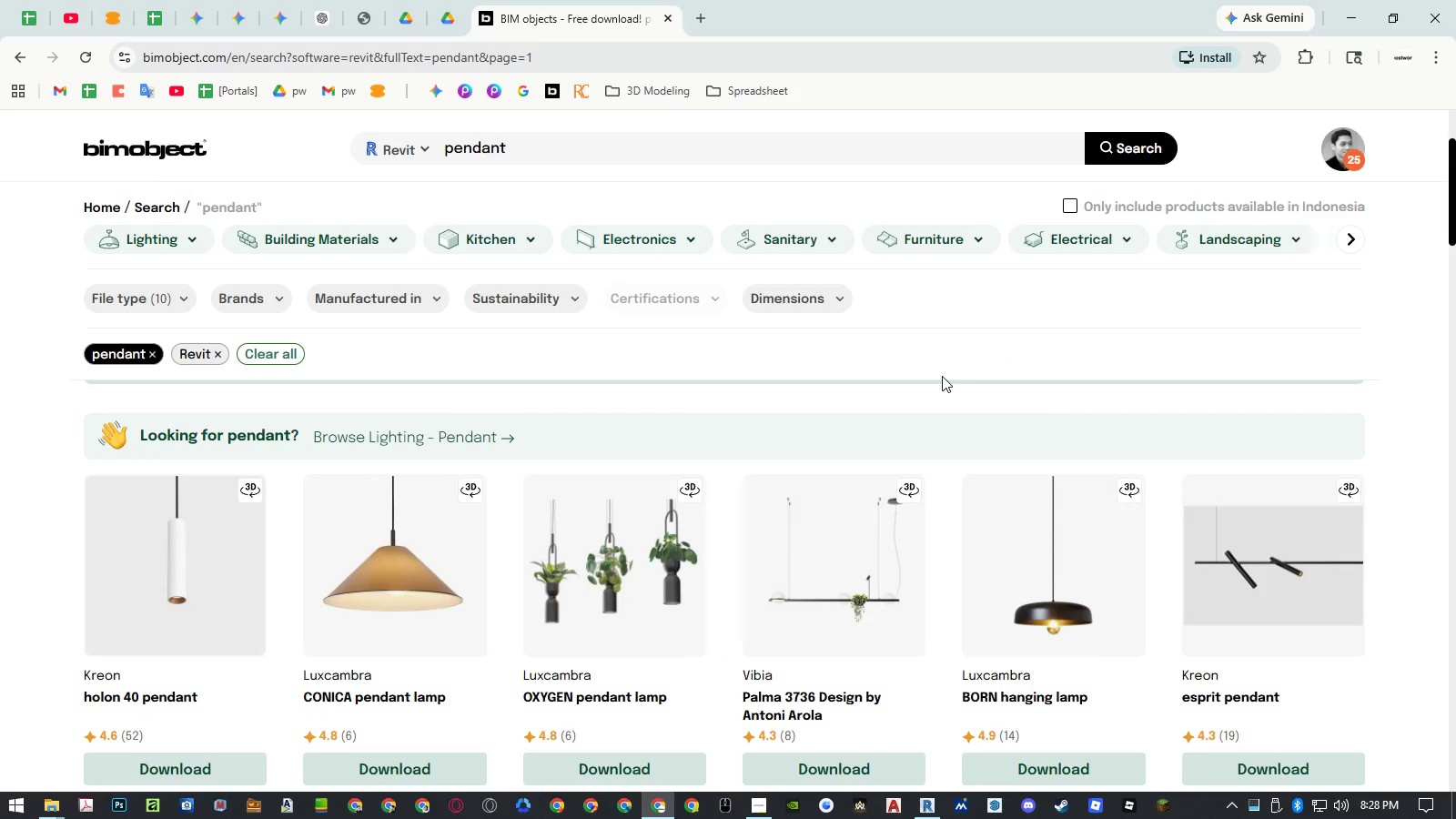 
scroll: coordinate [885, 417], scroll_direction: down, amount: 6.0
 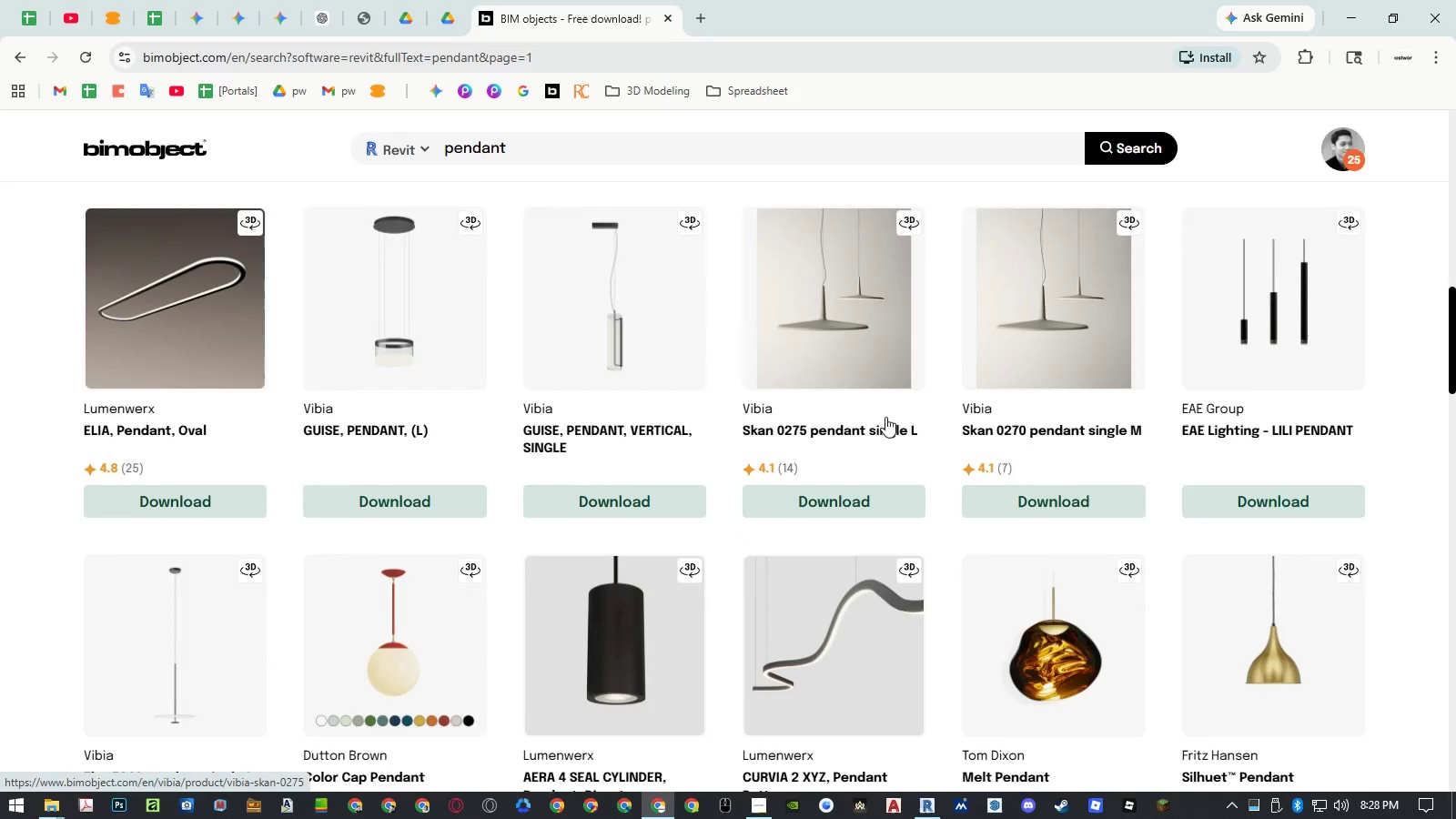 
scroll: coordinate [222, 448], scroll_direction: up, amount: 2.0
 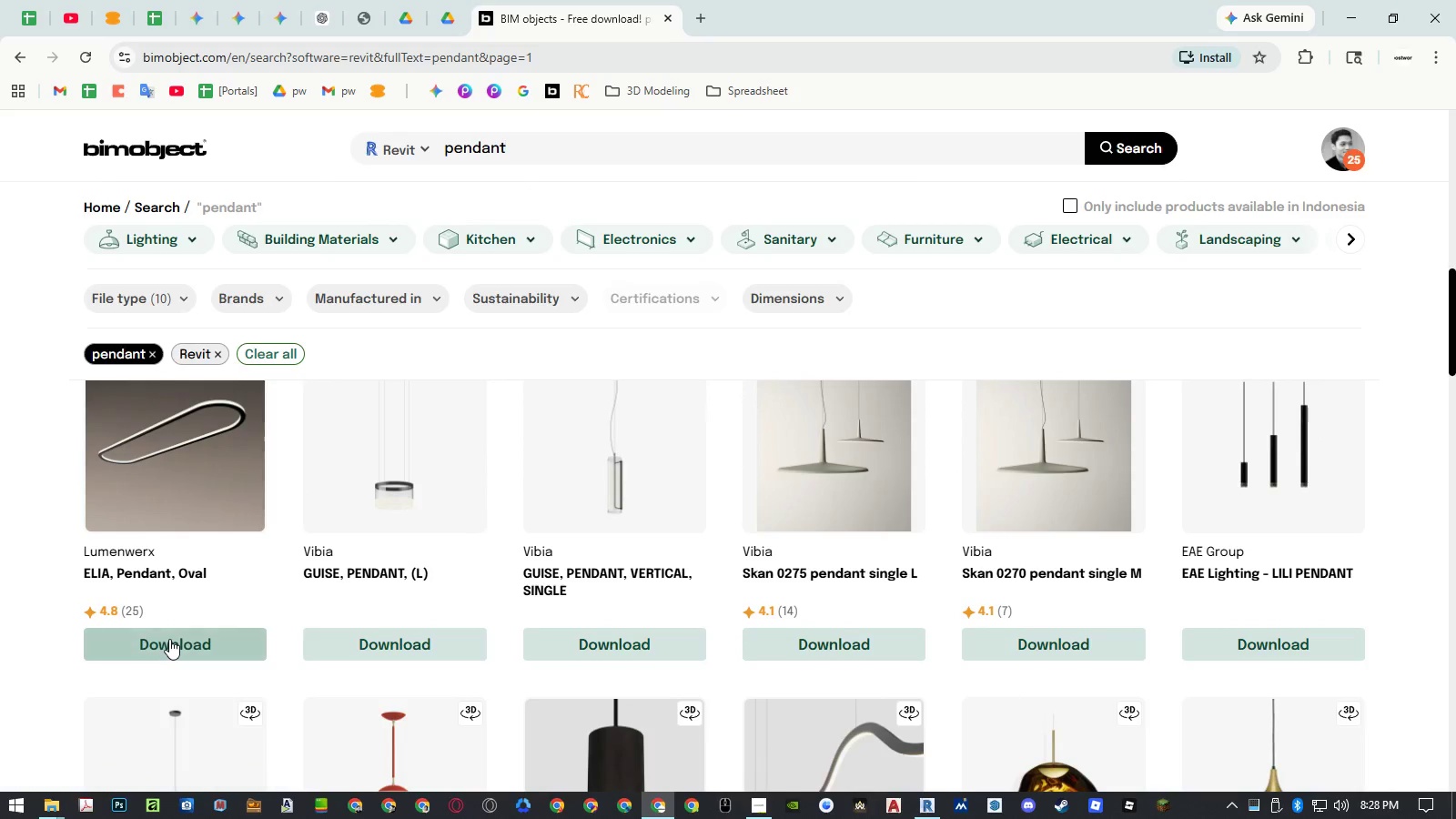 
left_click([169, 639])
 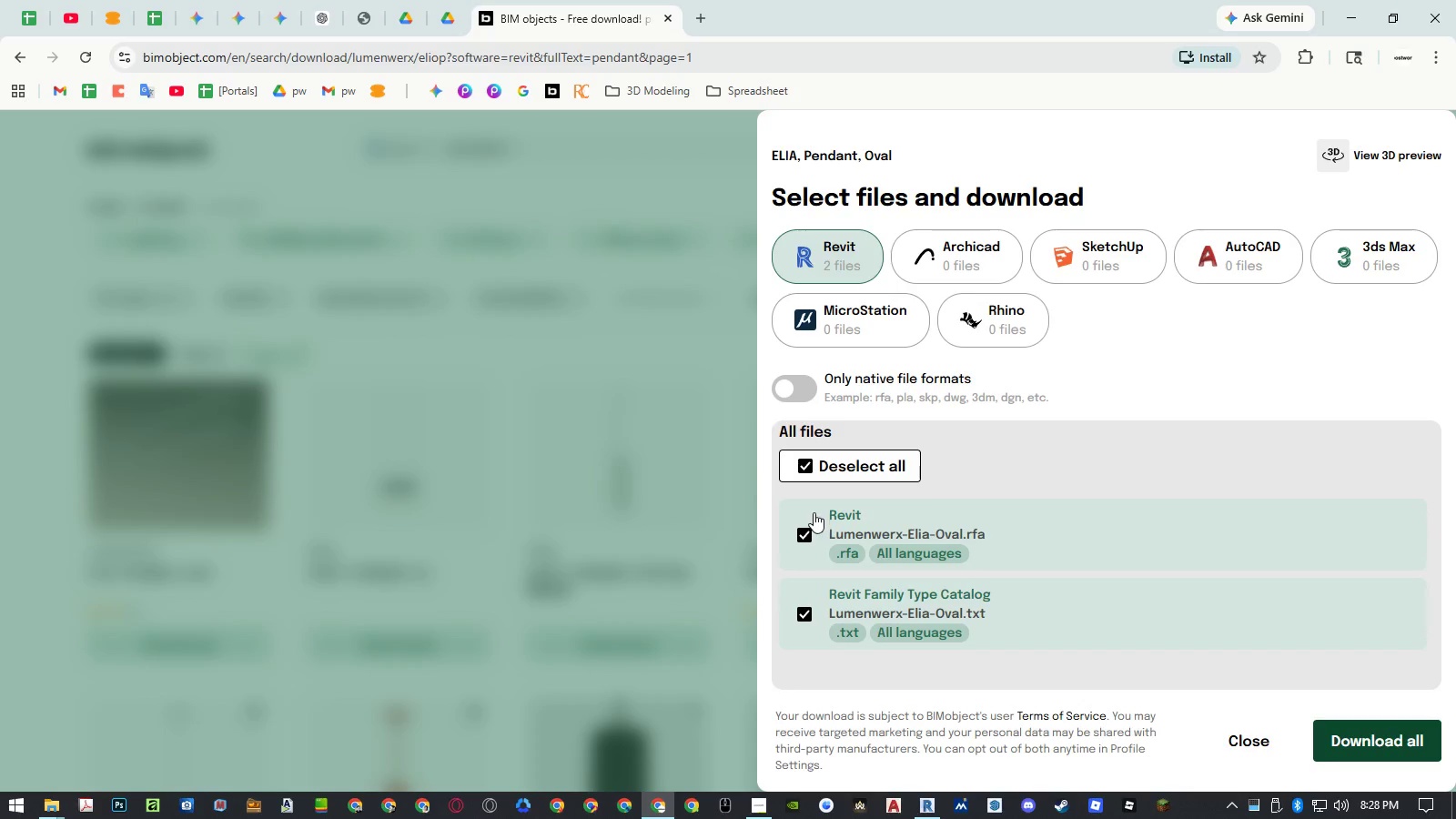 
wait(5.91)
 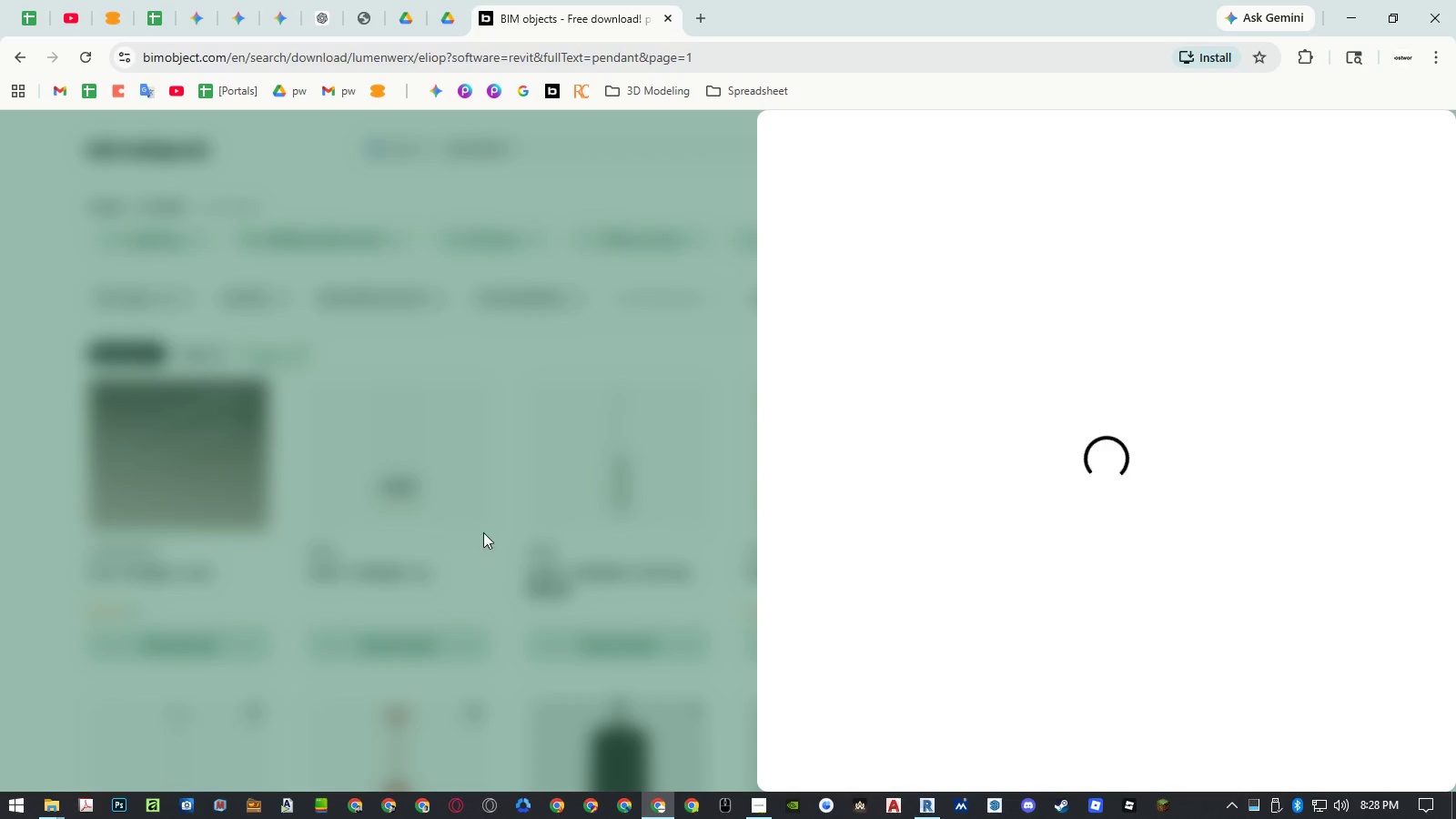 
left_click([797, 611])
 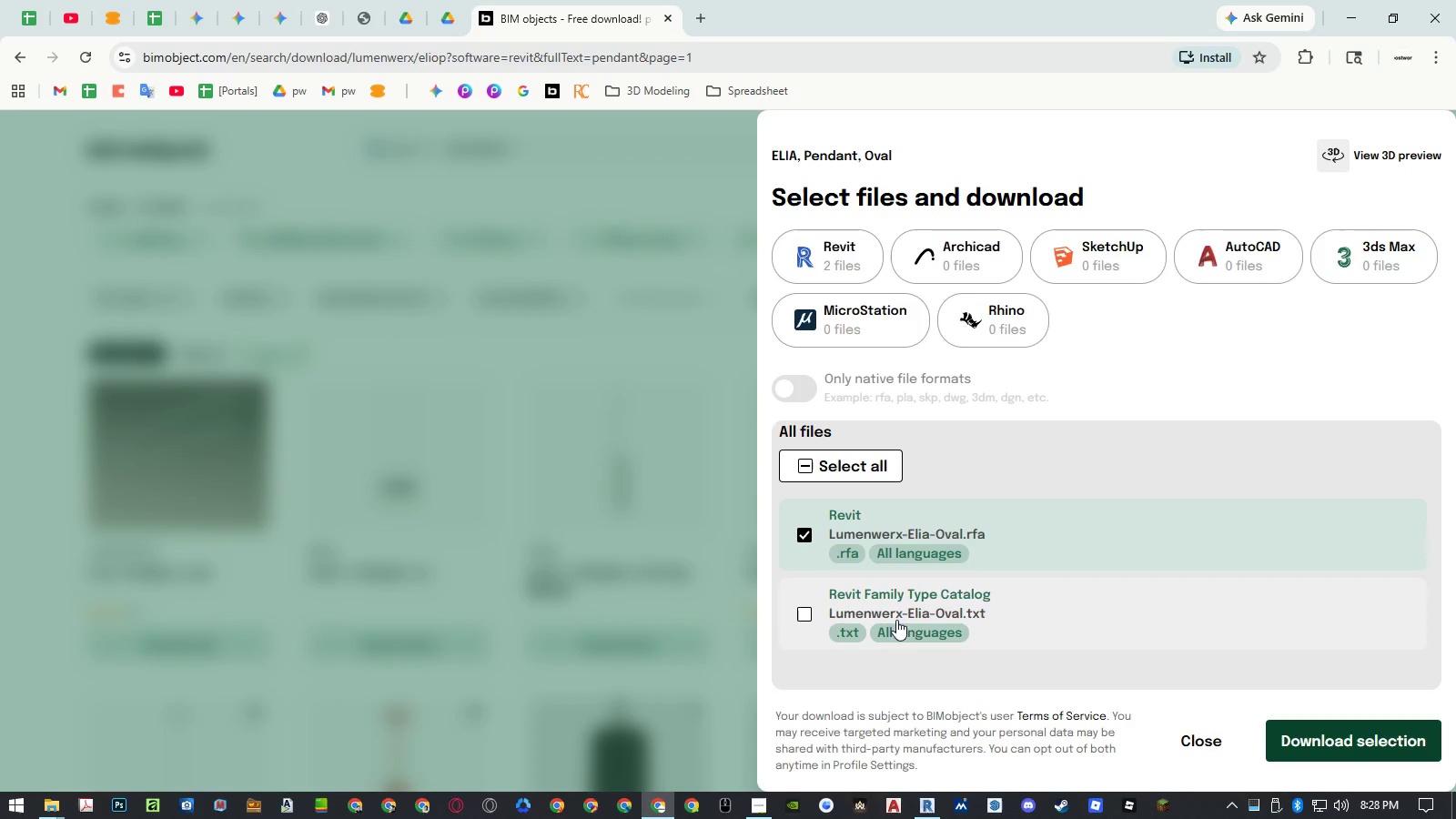 
left_click([805, 604])
 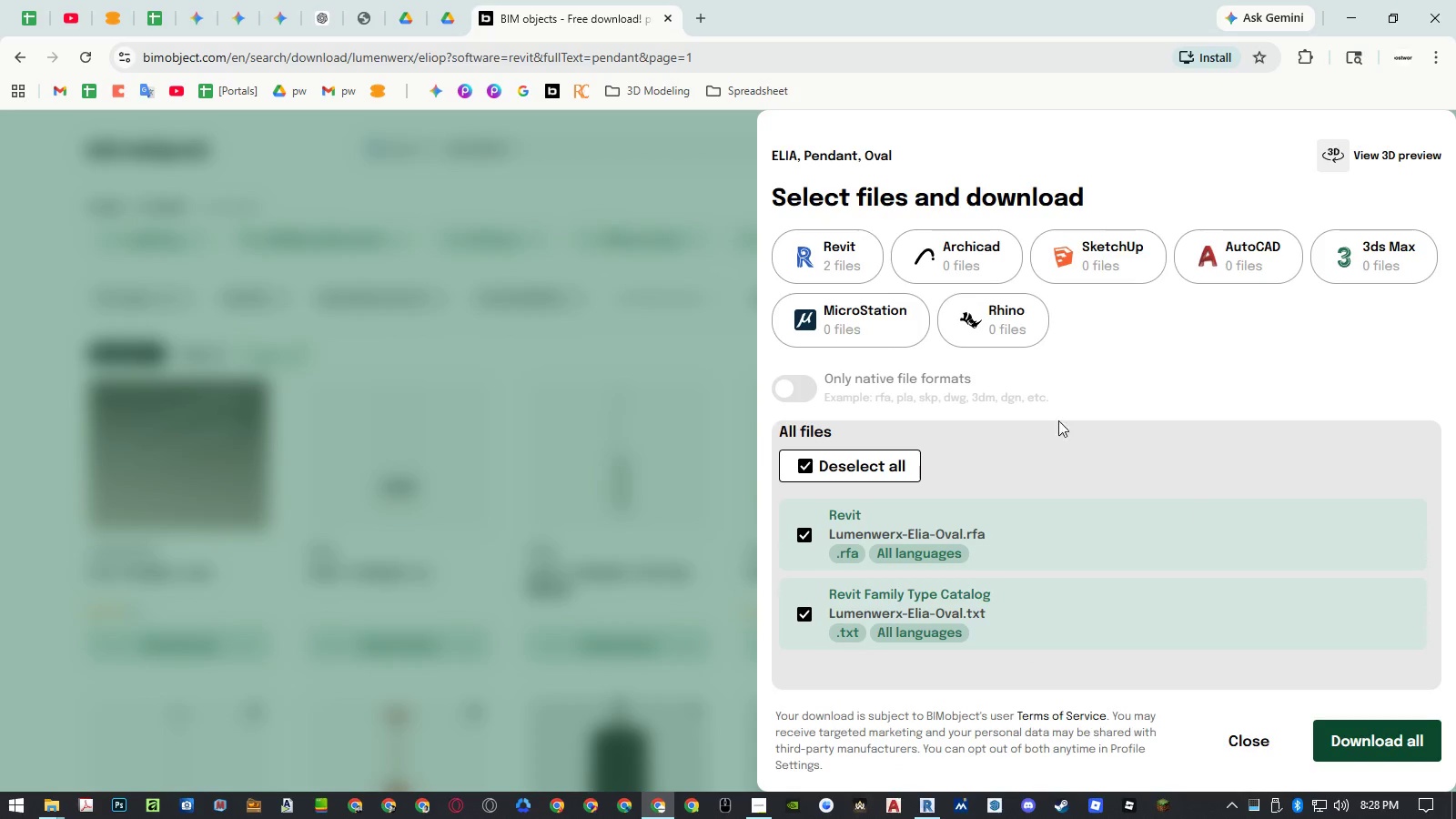 
left_click([838, 274])
 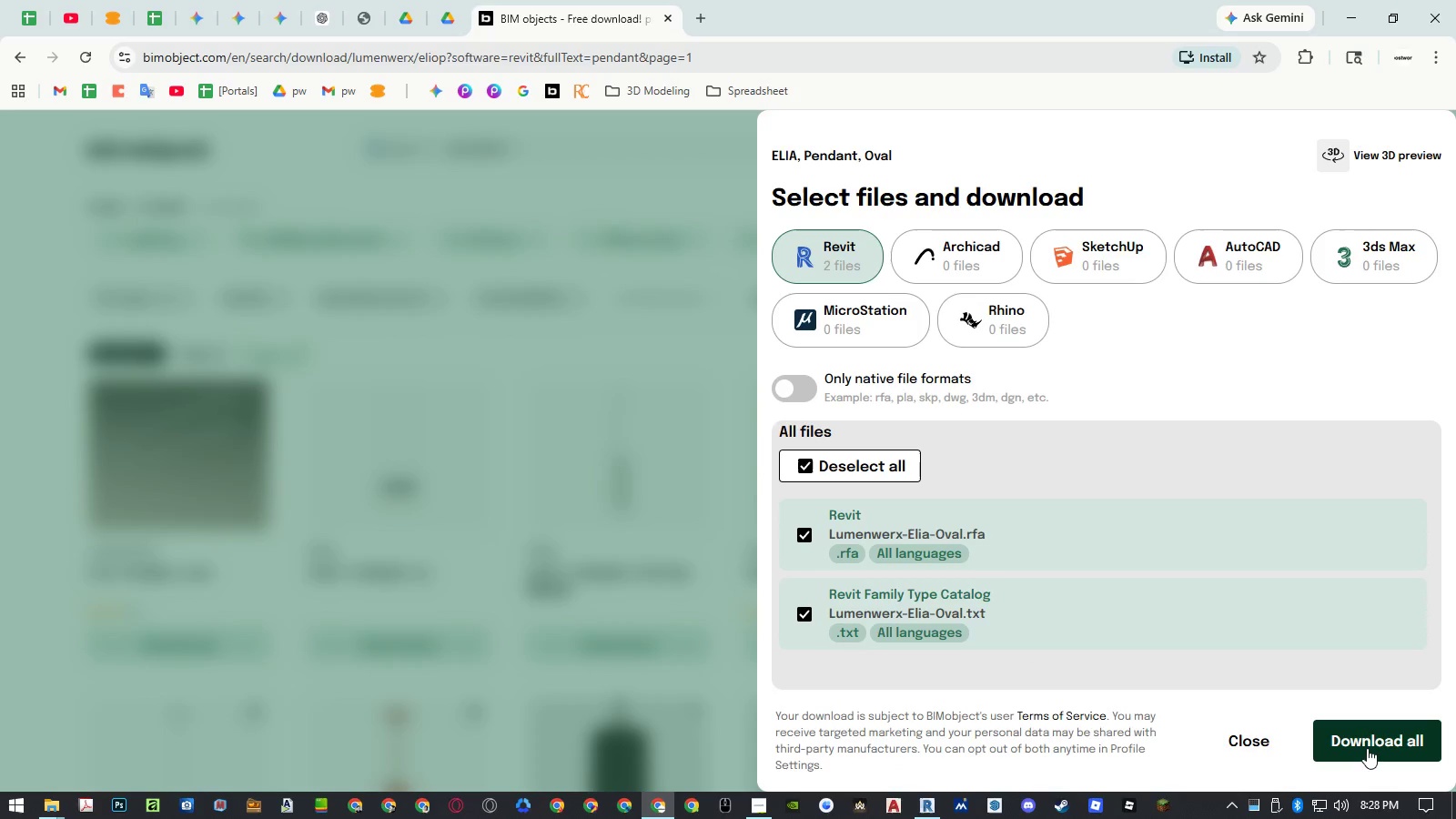 
left_click([1367, 748])
 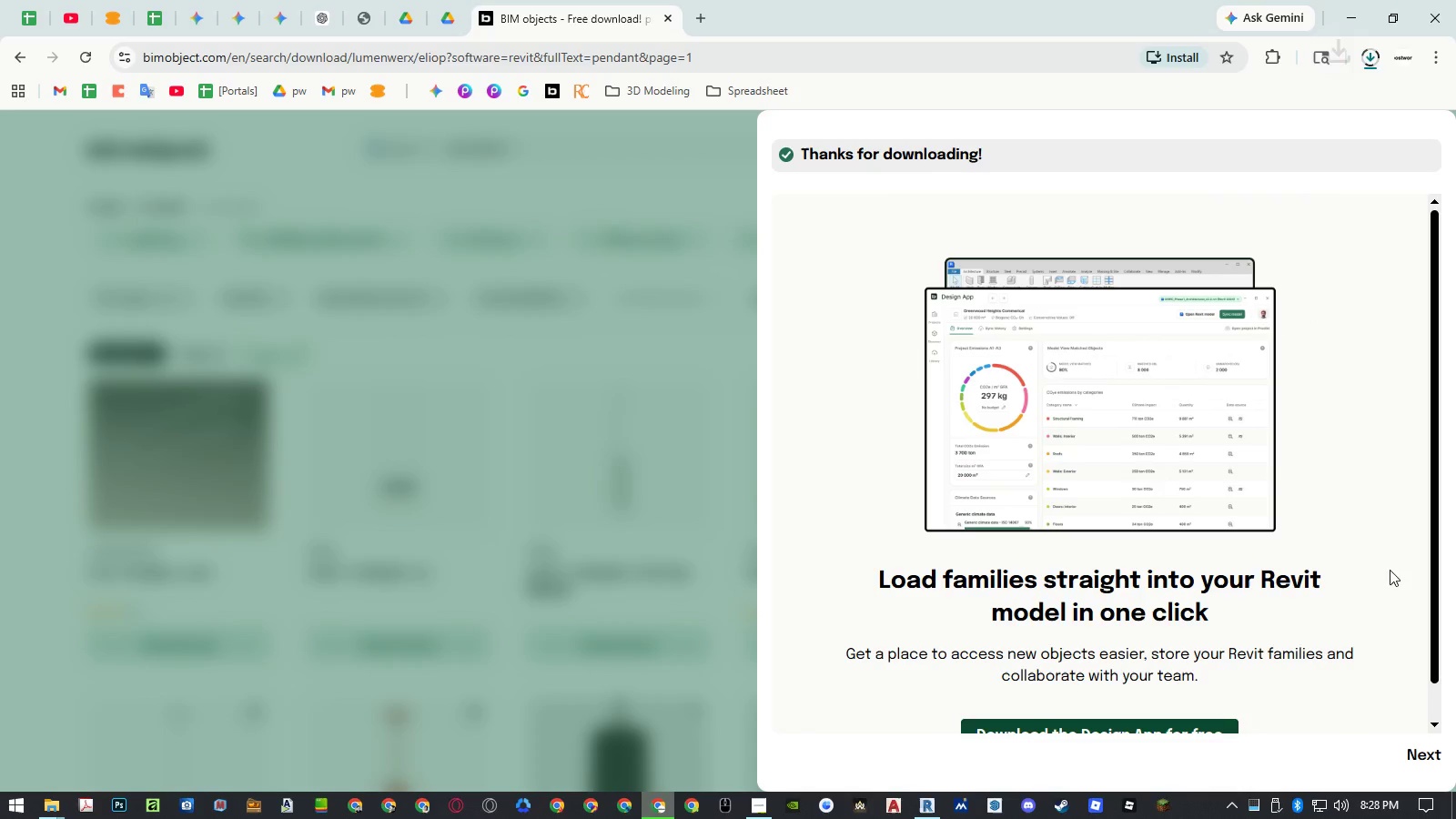 
left_click([1409, 753])
 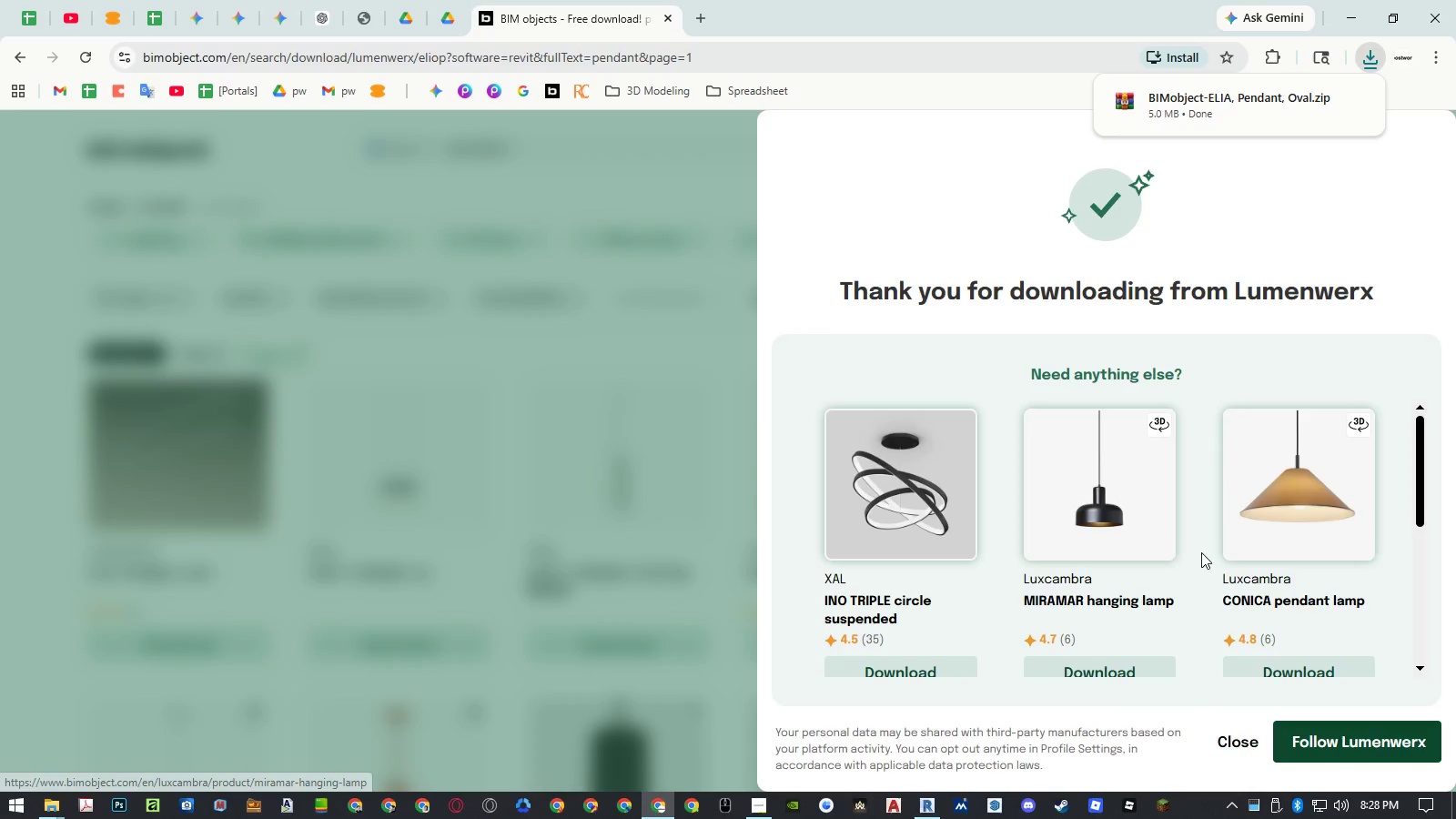 
scroll: coordinate [1201, 551], scroll_direction: down, amount: 3.0
 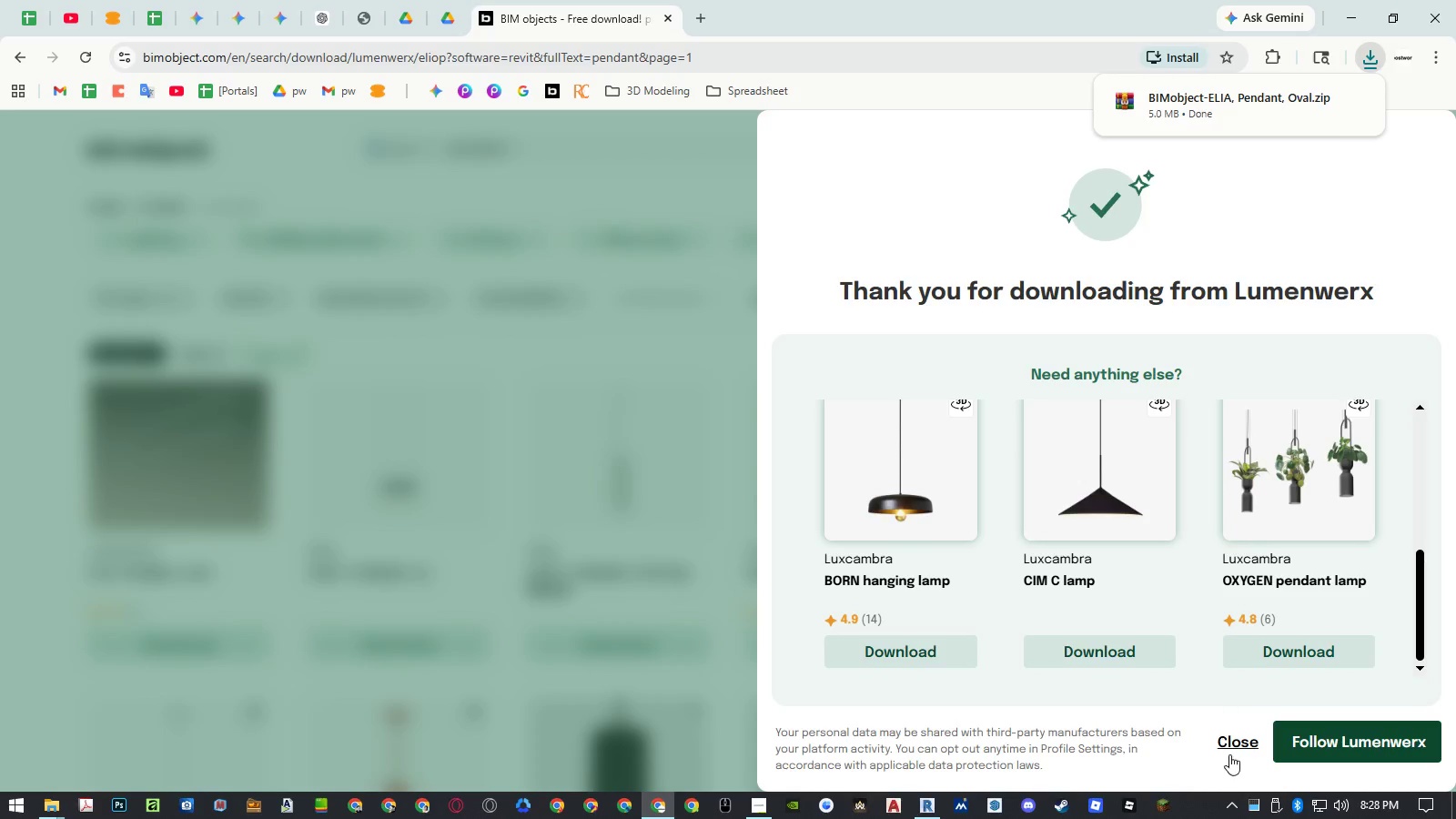 
left_click([1229, 741])
 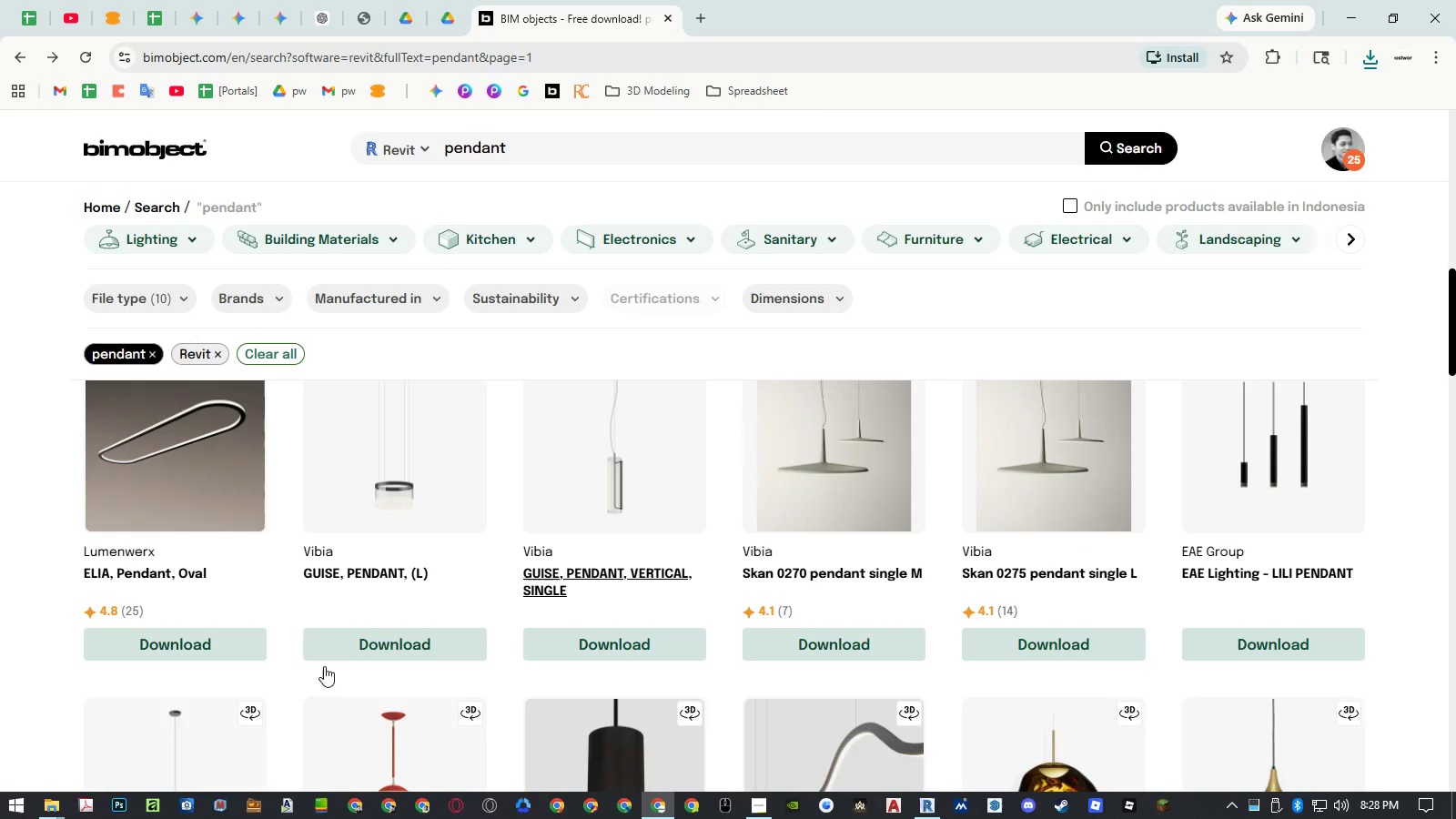 
left_click([46, 807])
 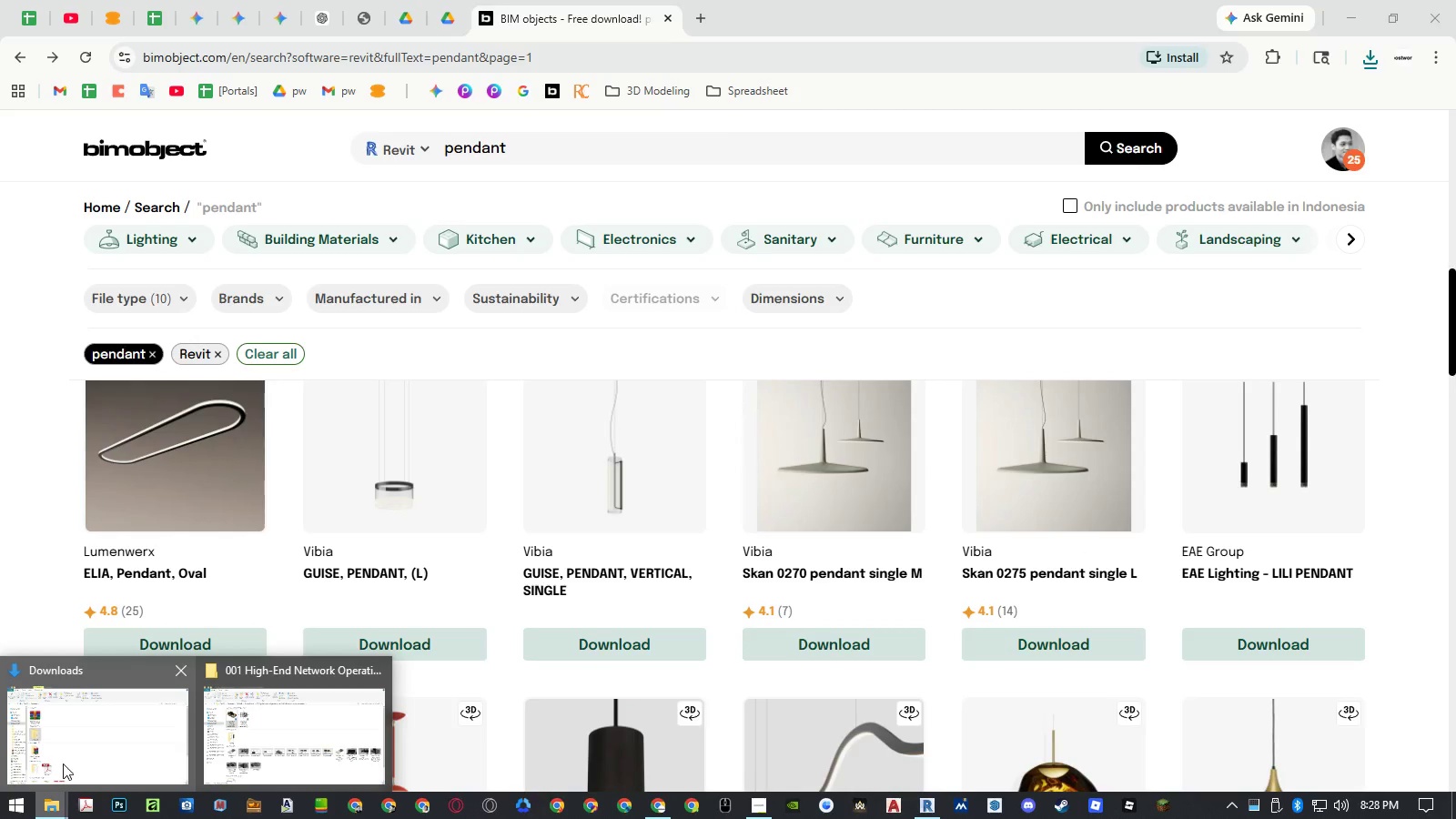 
left_click([65, 761])
 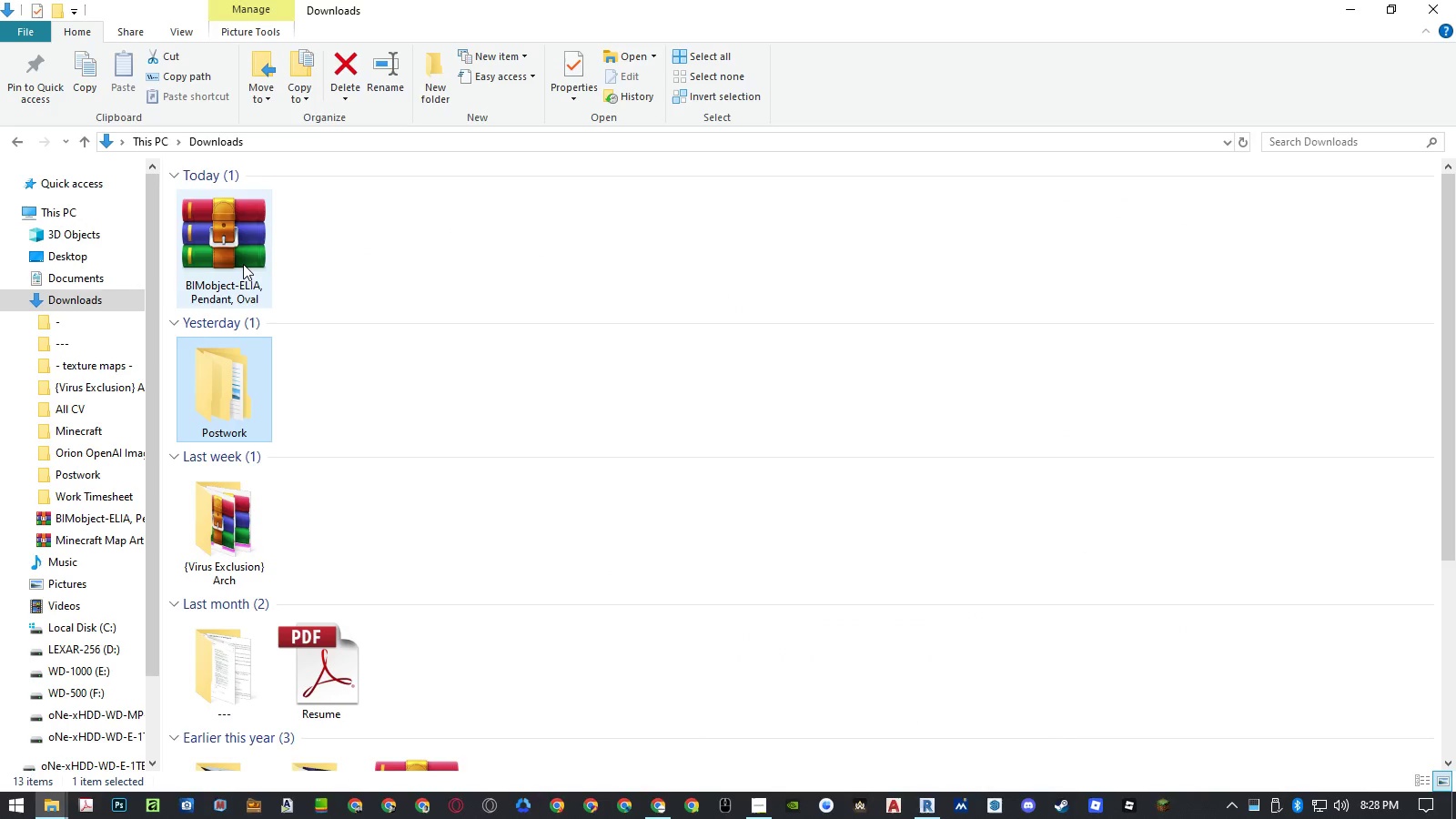 
double_click([243, 264])
 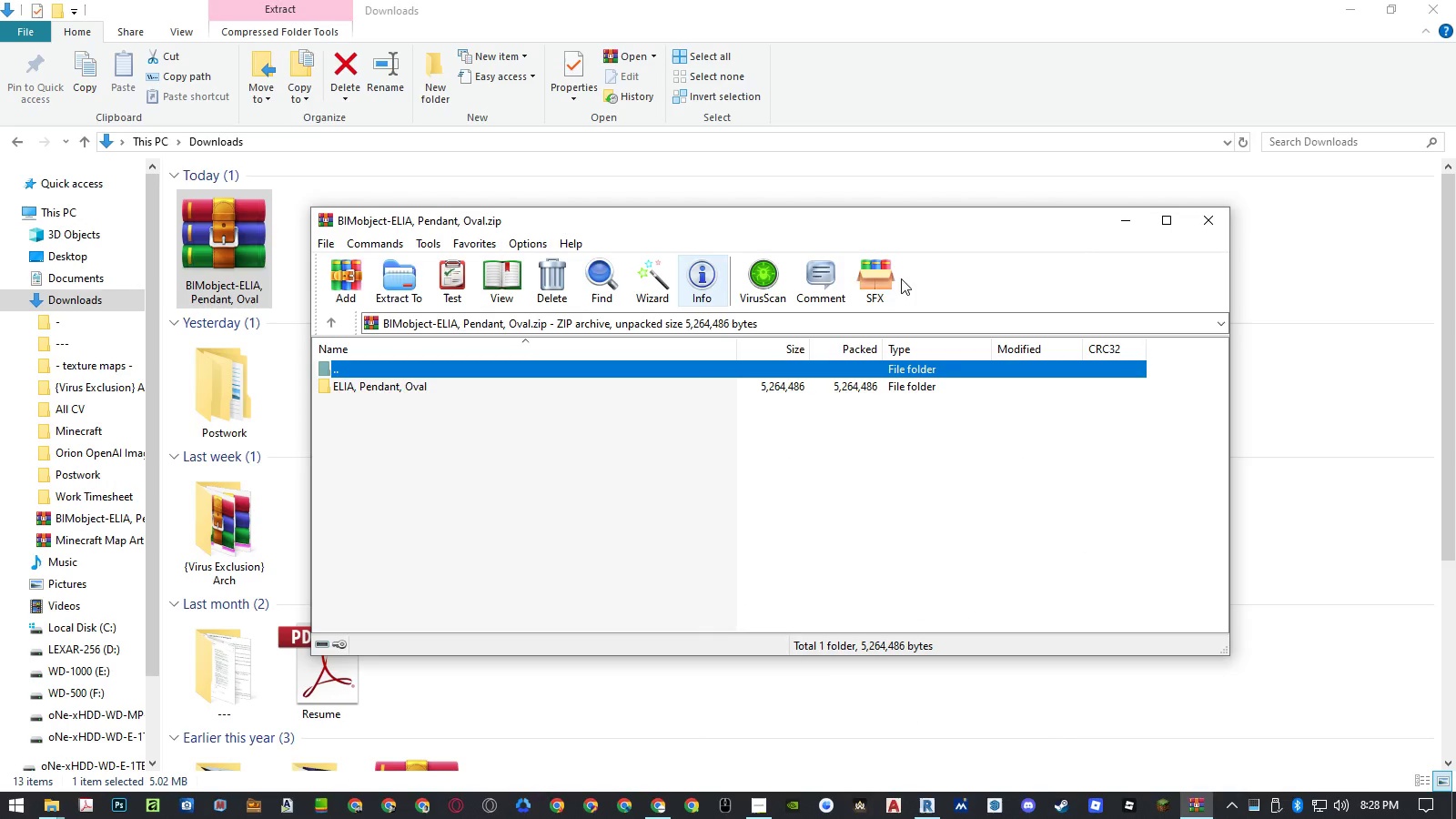 
left_click([1218, 231])
 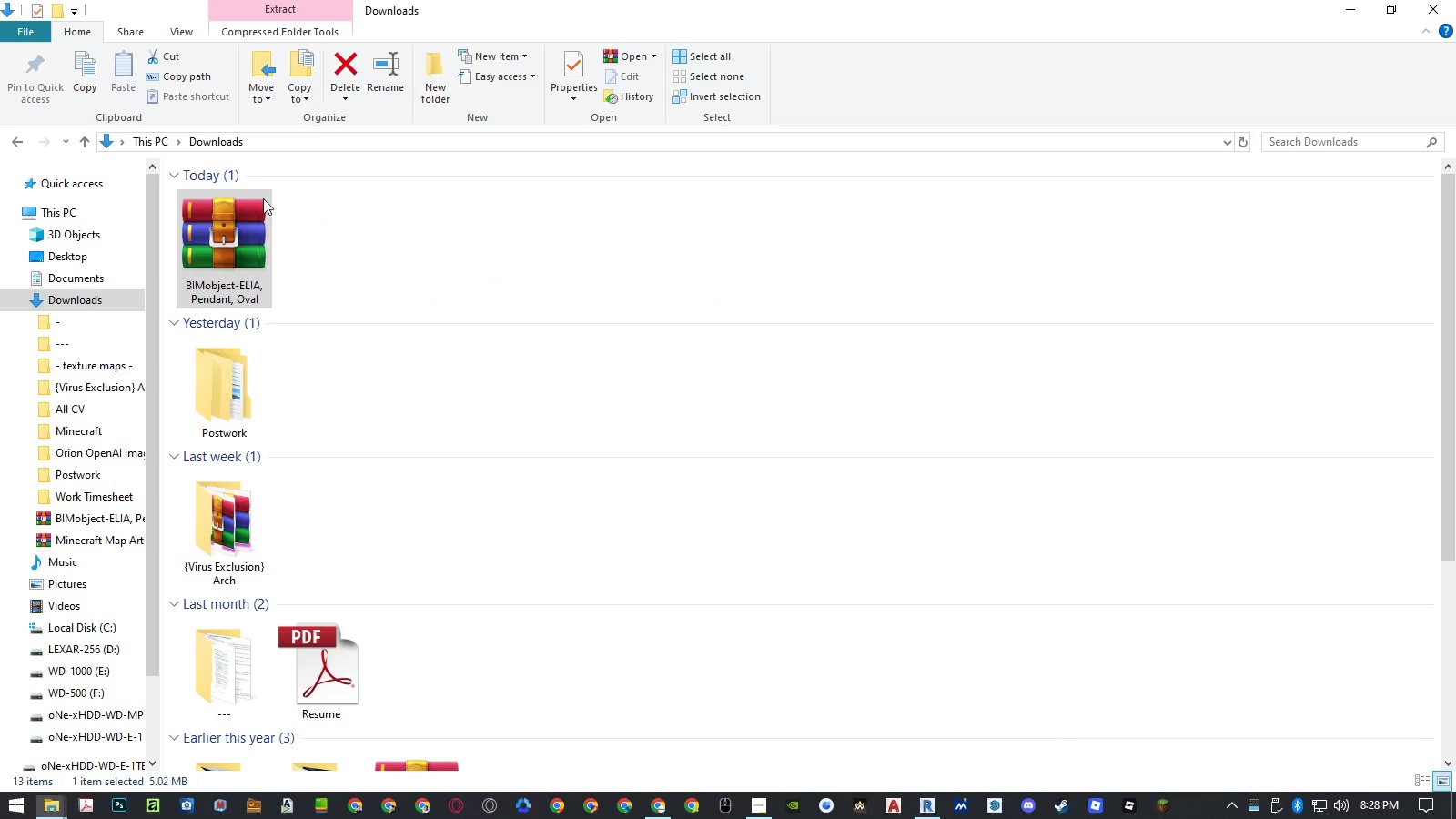 
right_click([244, 216])
 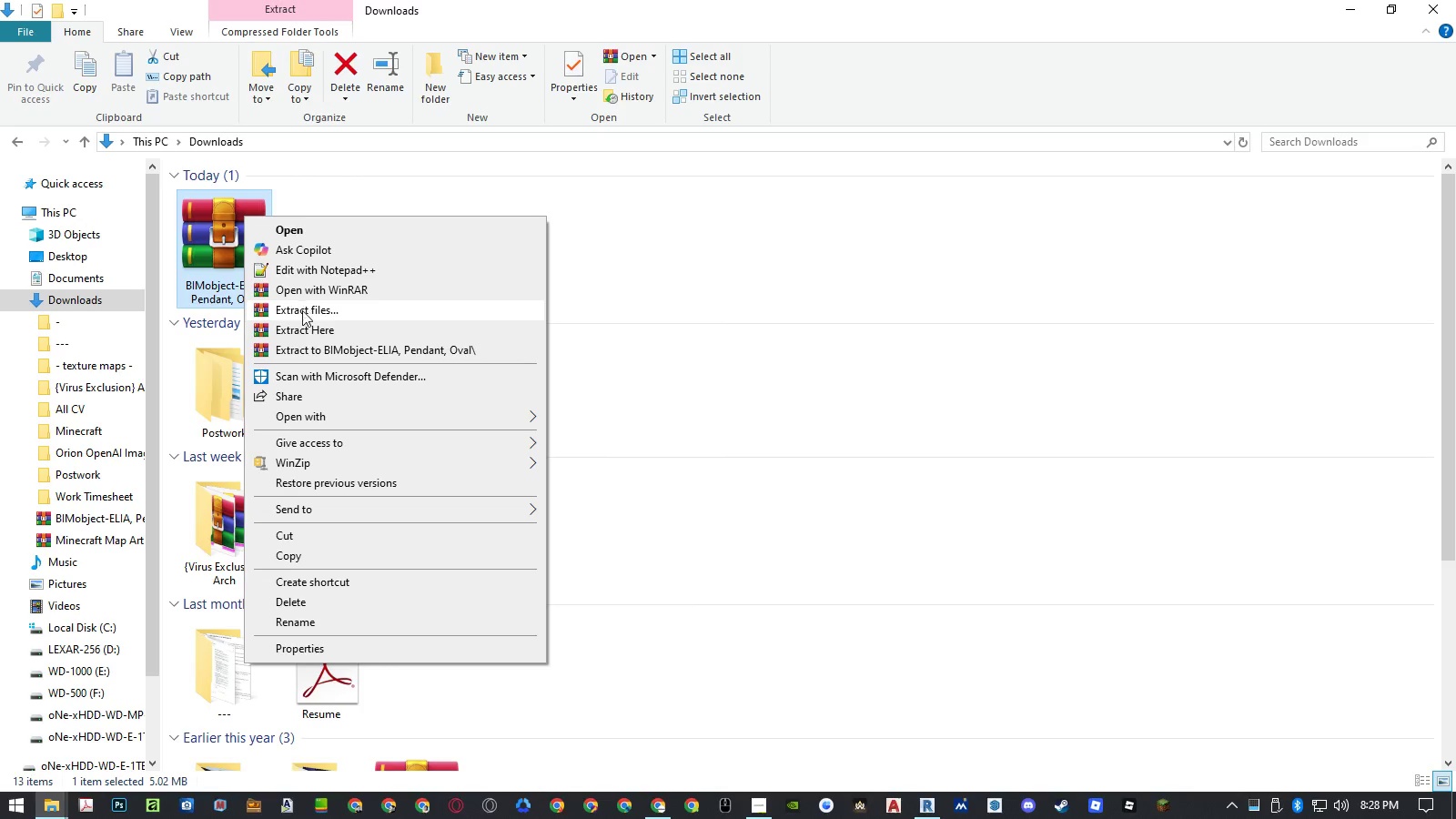 
left_click([304, 328])
 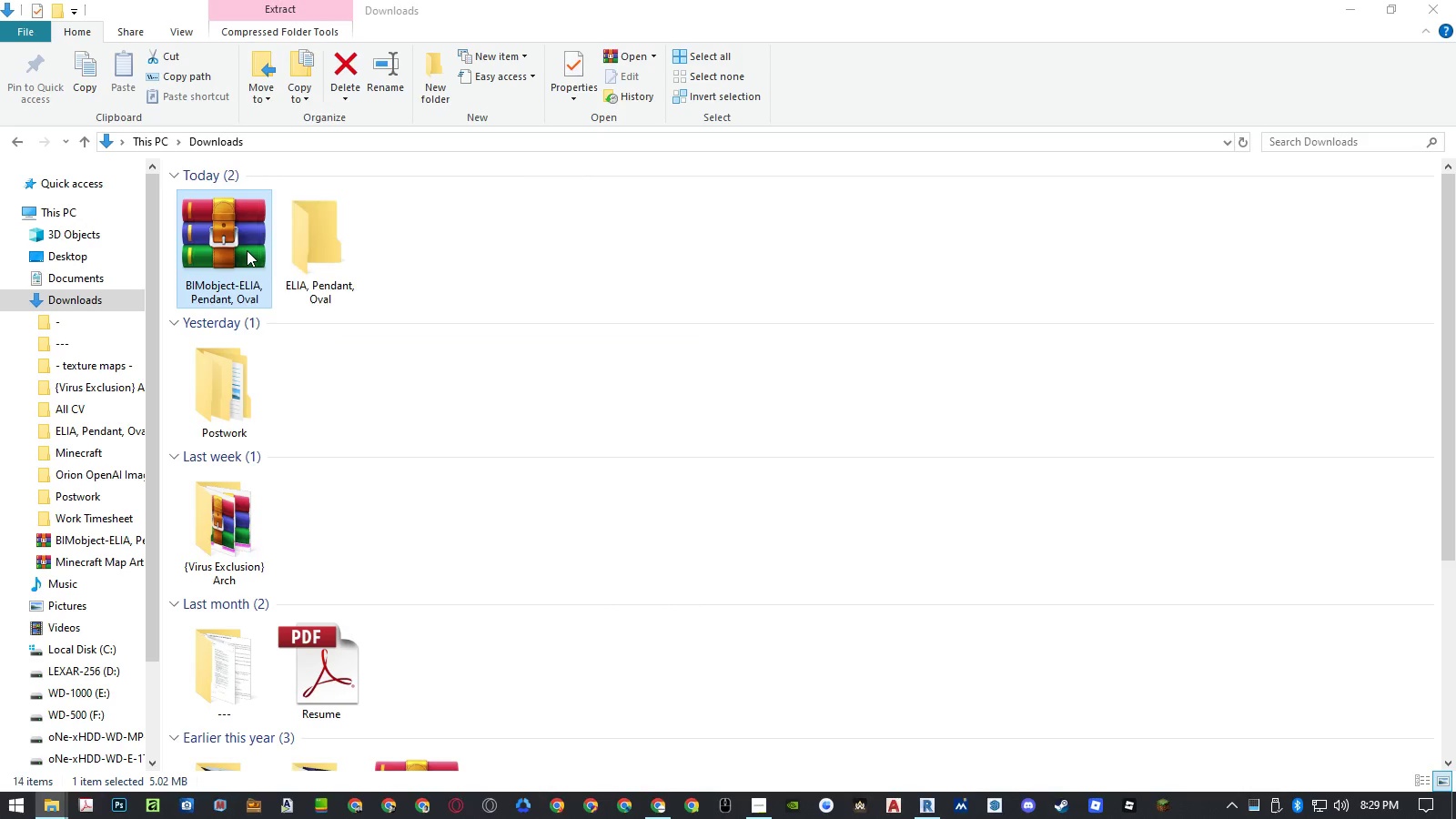 
left_click([247, 249])
 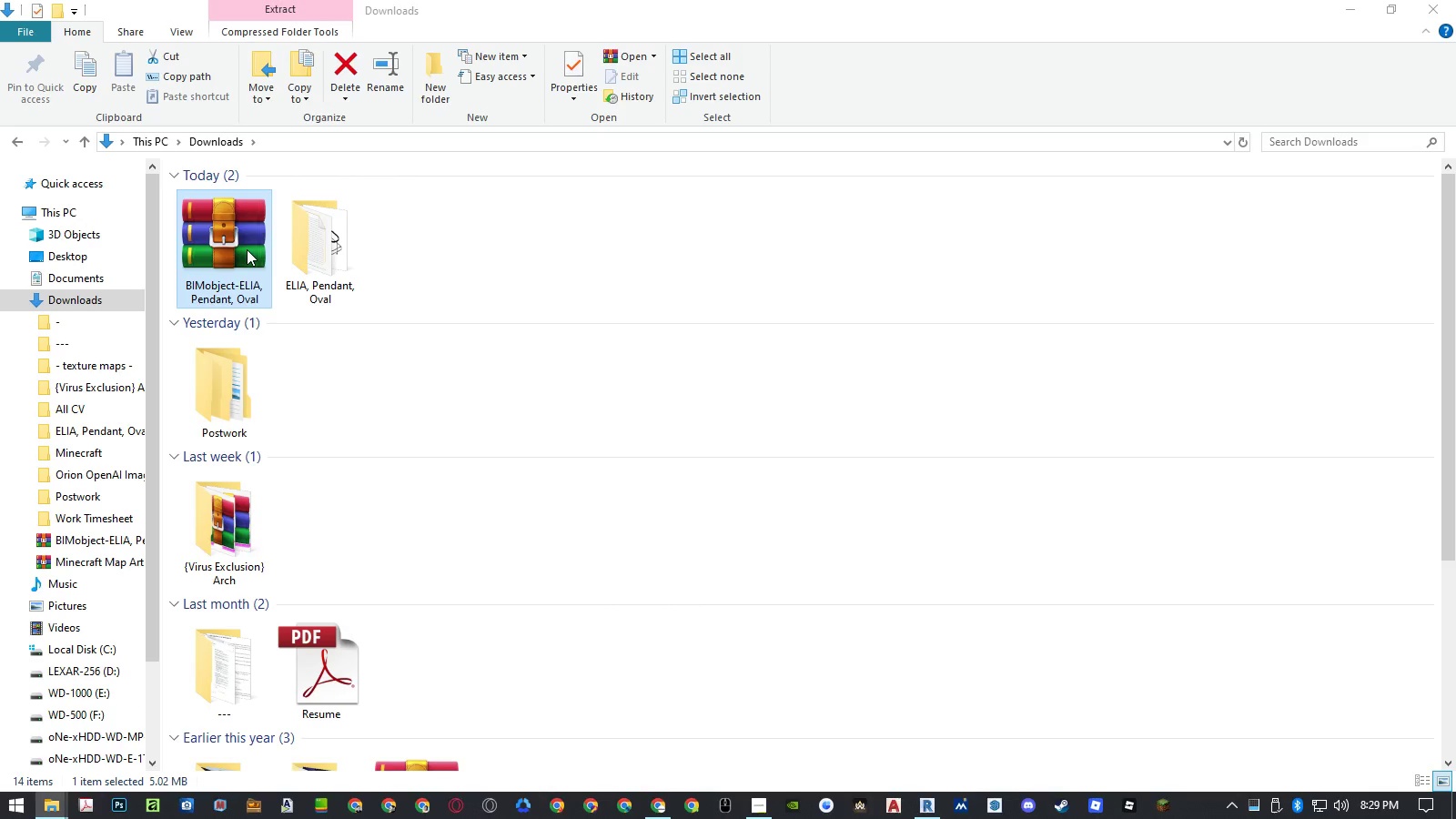 
key(Delete)
 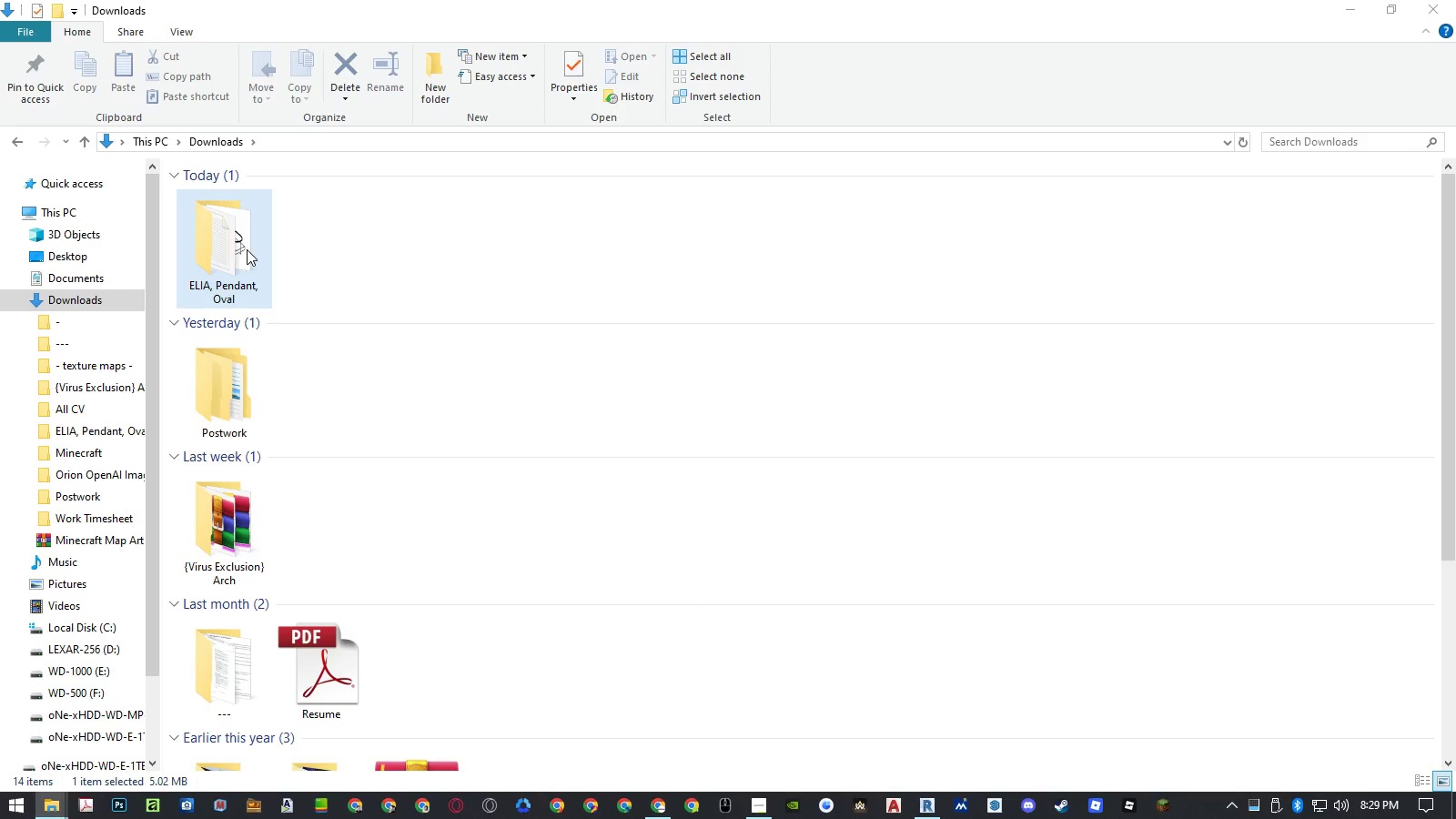 
double_click([247, 249])
 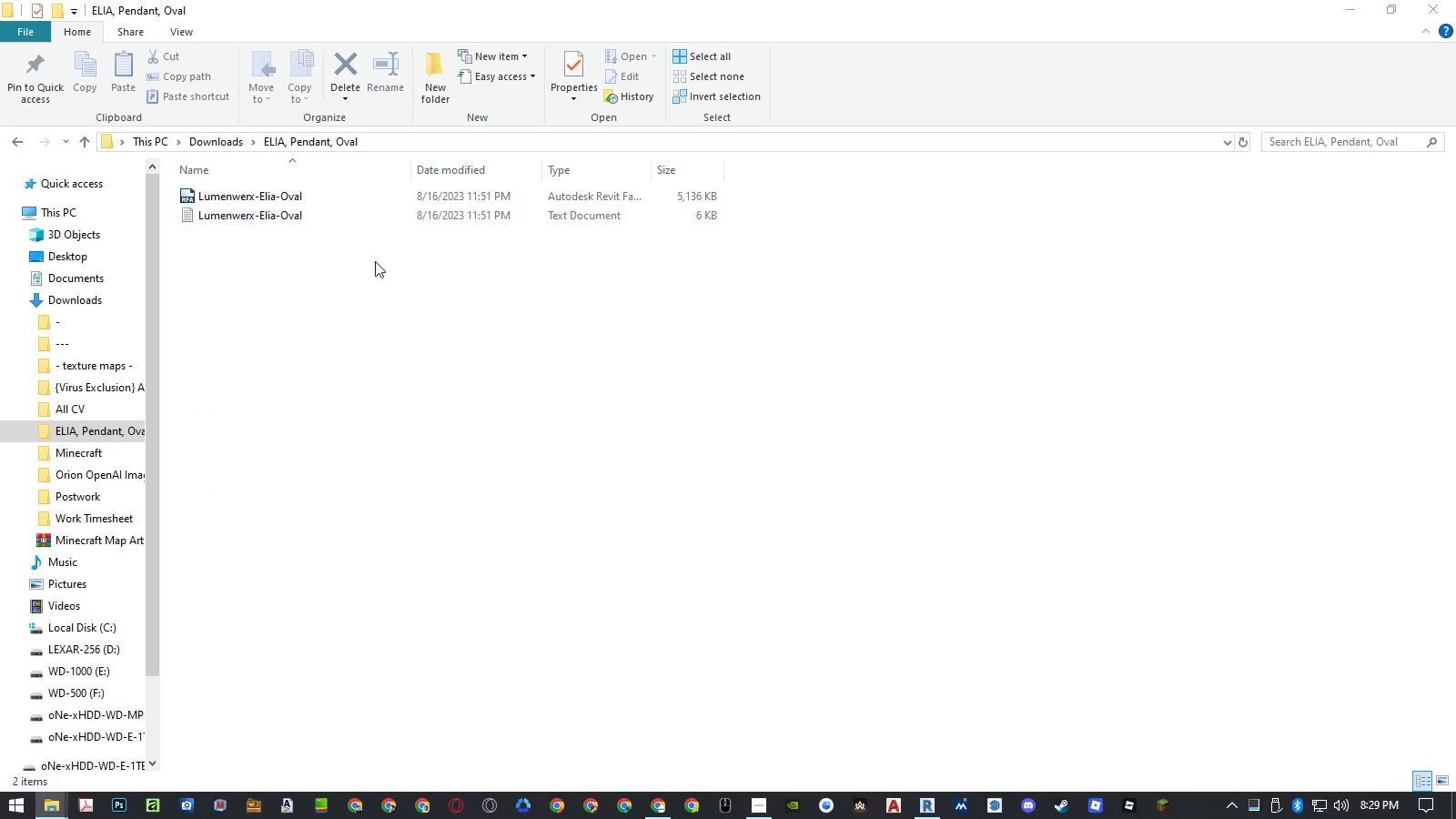 
double_click([273, 209])
 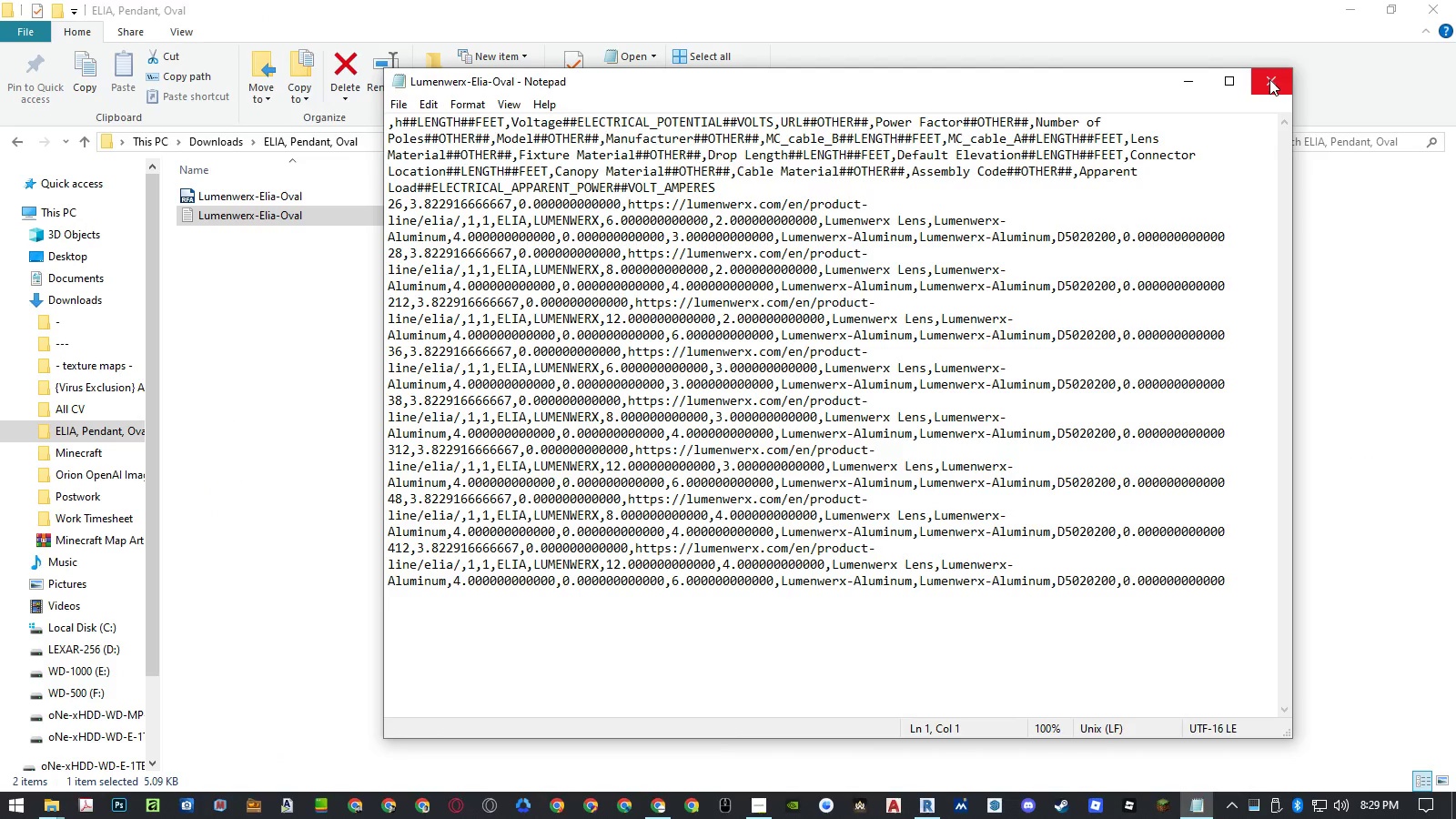 
left_click([1269, 79])
 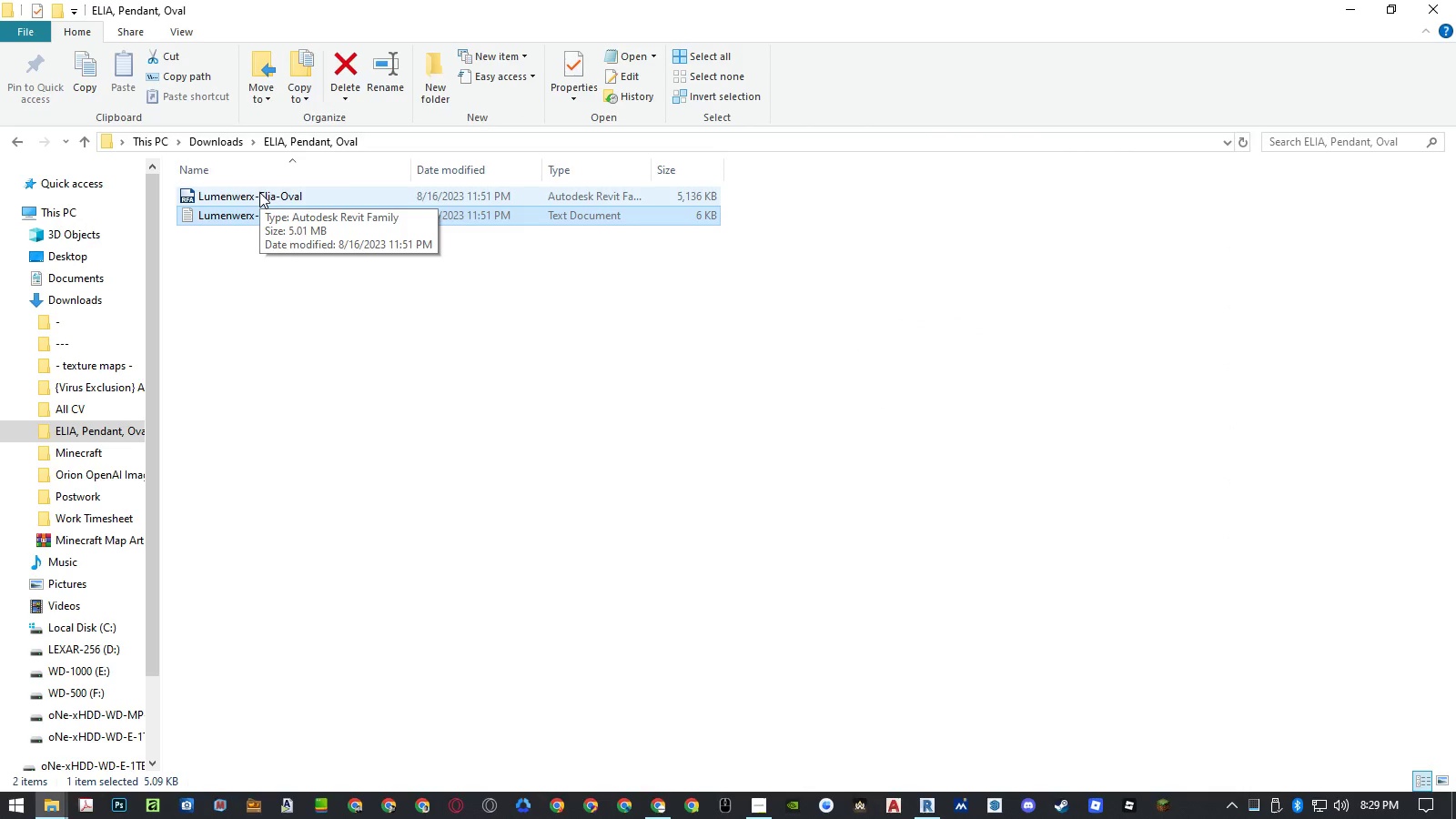 
double_click([259, 192])
 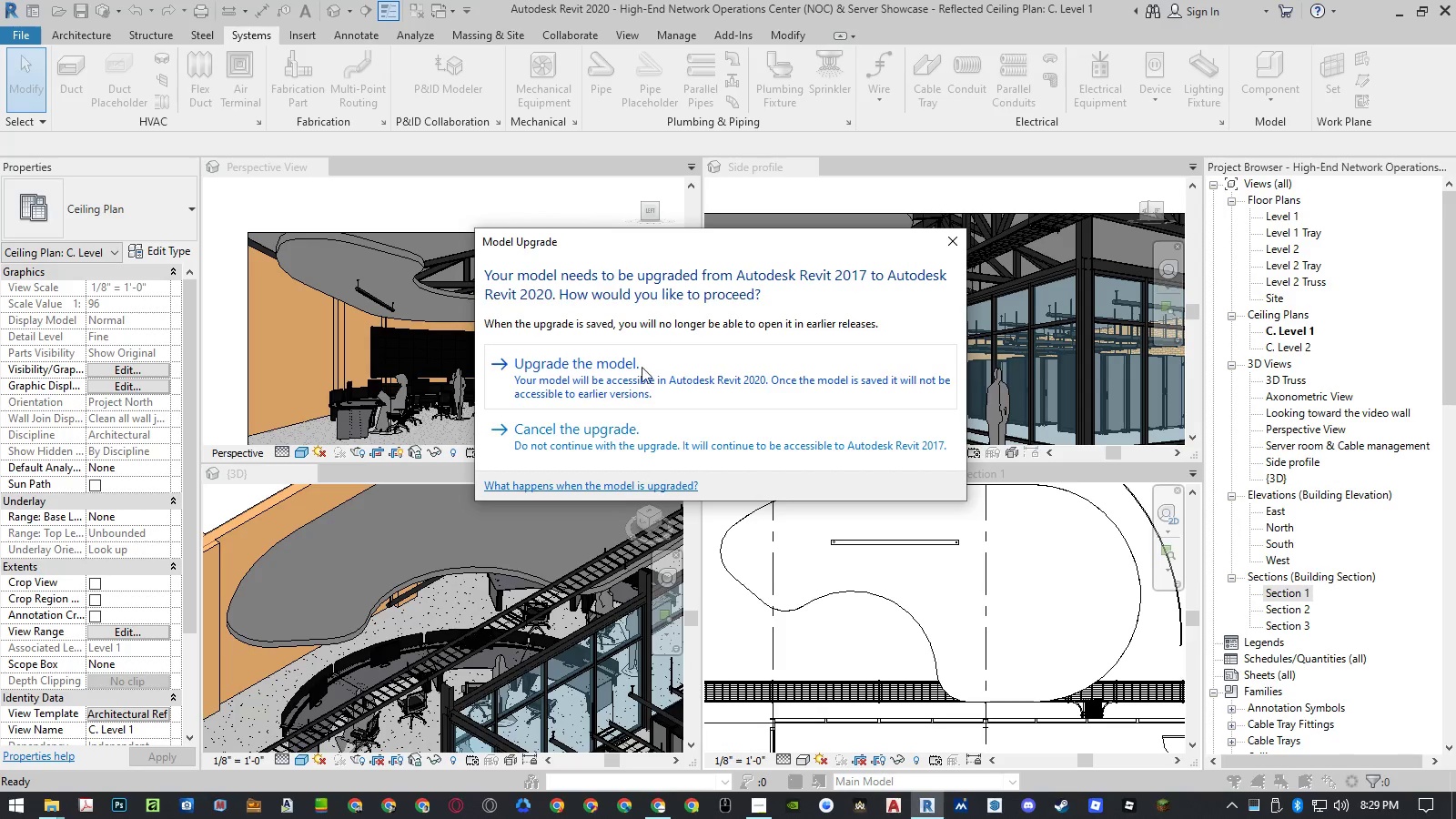 
left_click([642, 370])
 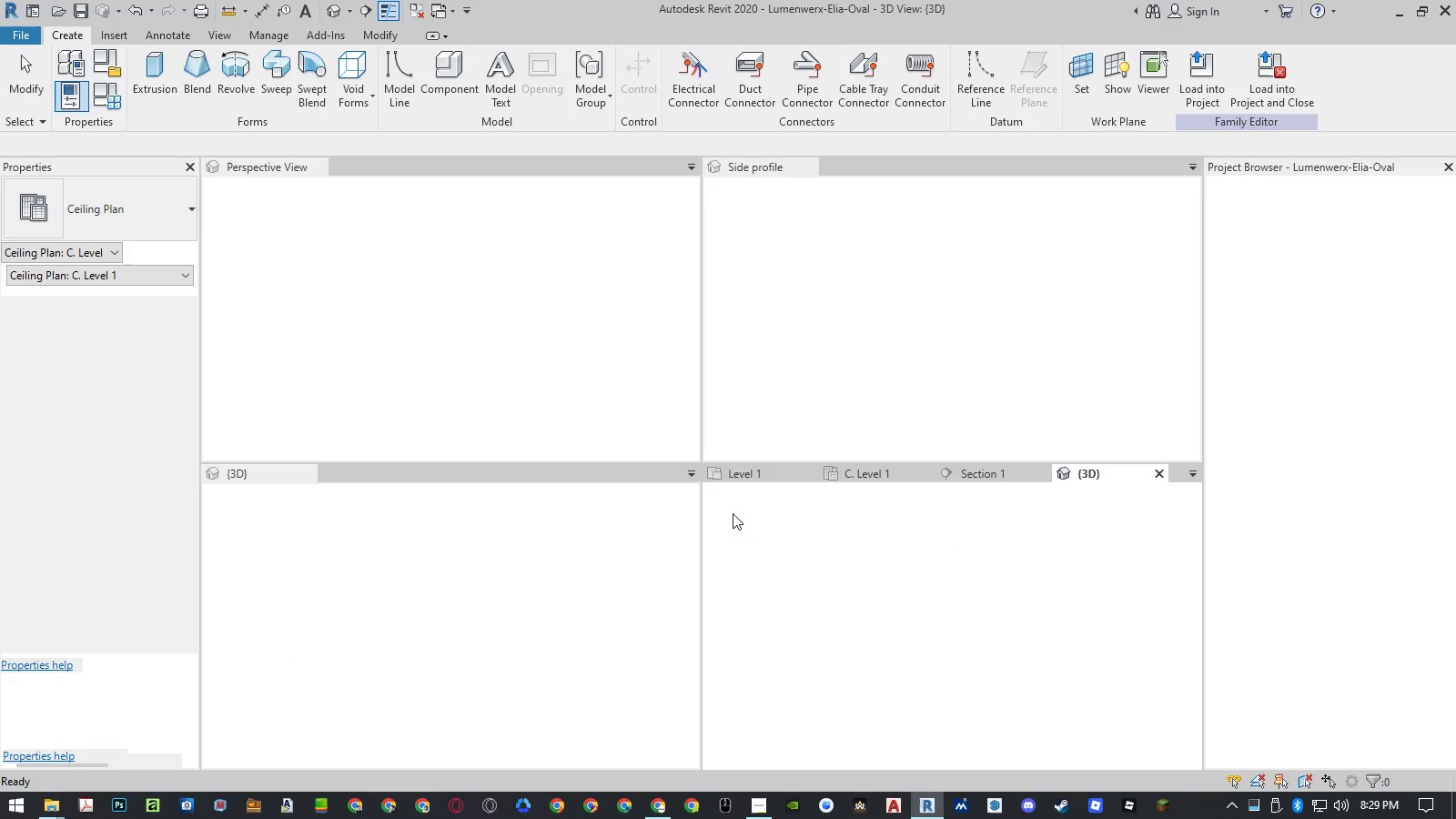 
wait(11.72)
 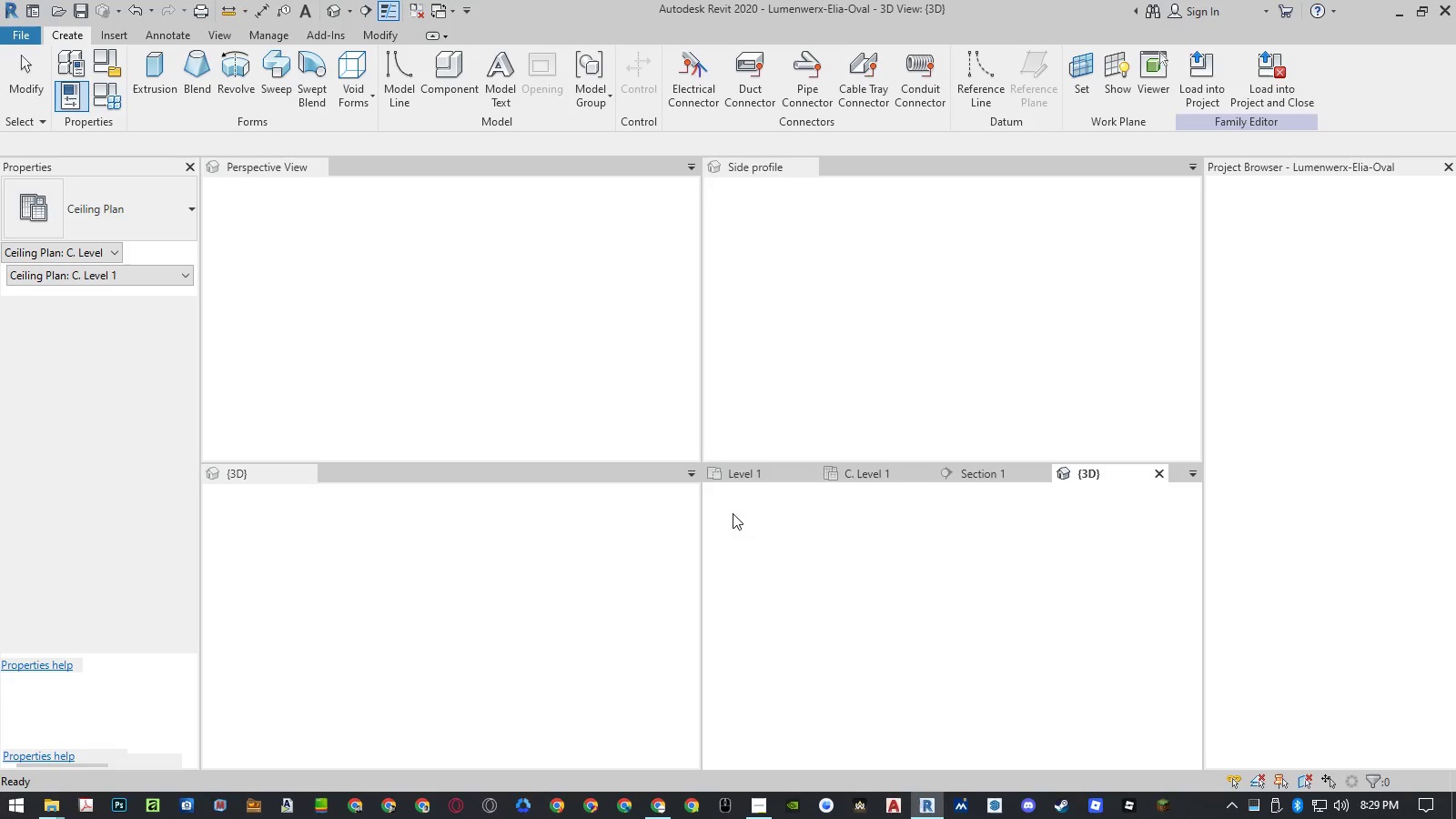 
left_click([996, 527])
 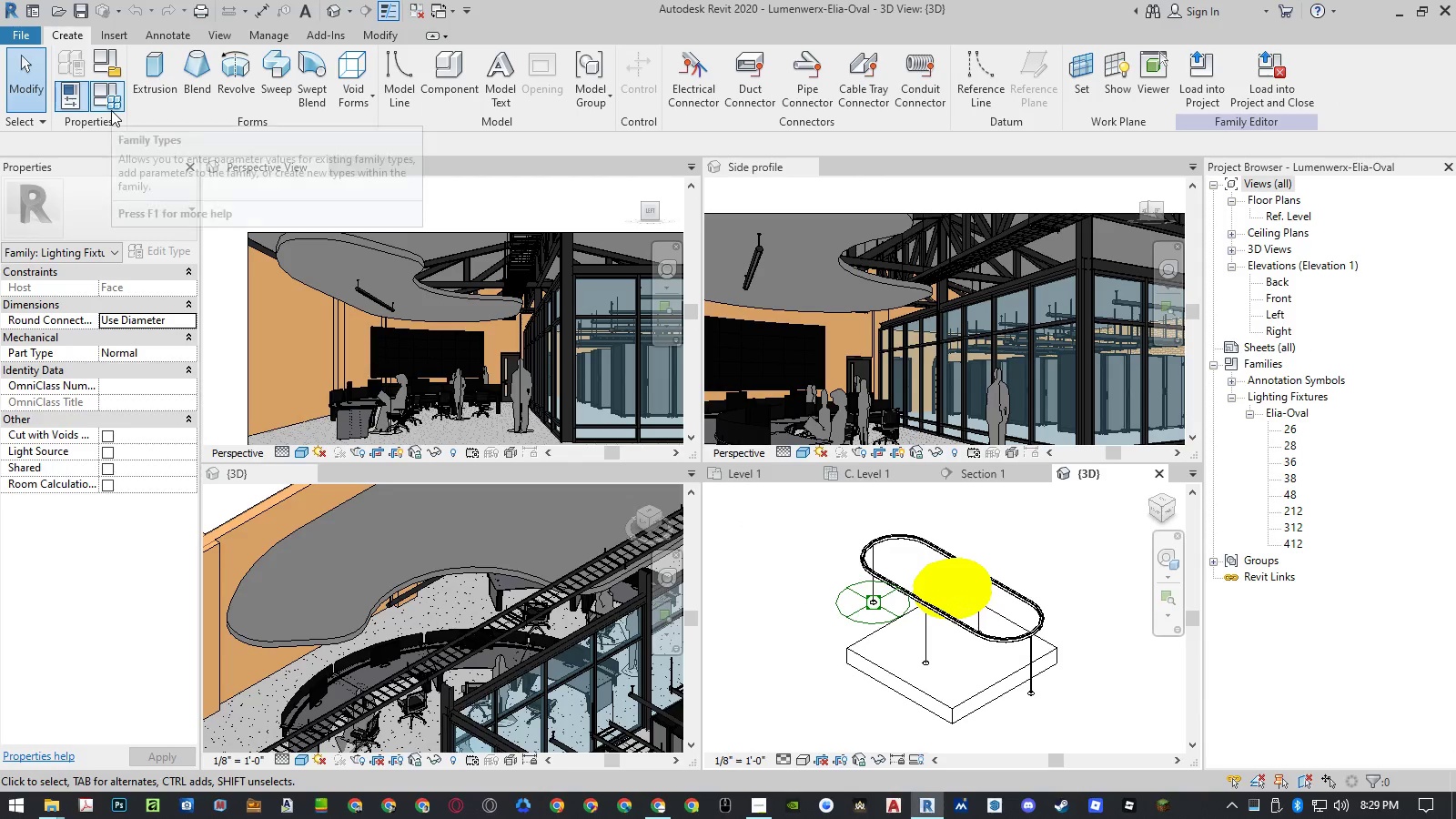 
left_click([111, 110])
 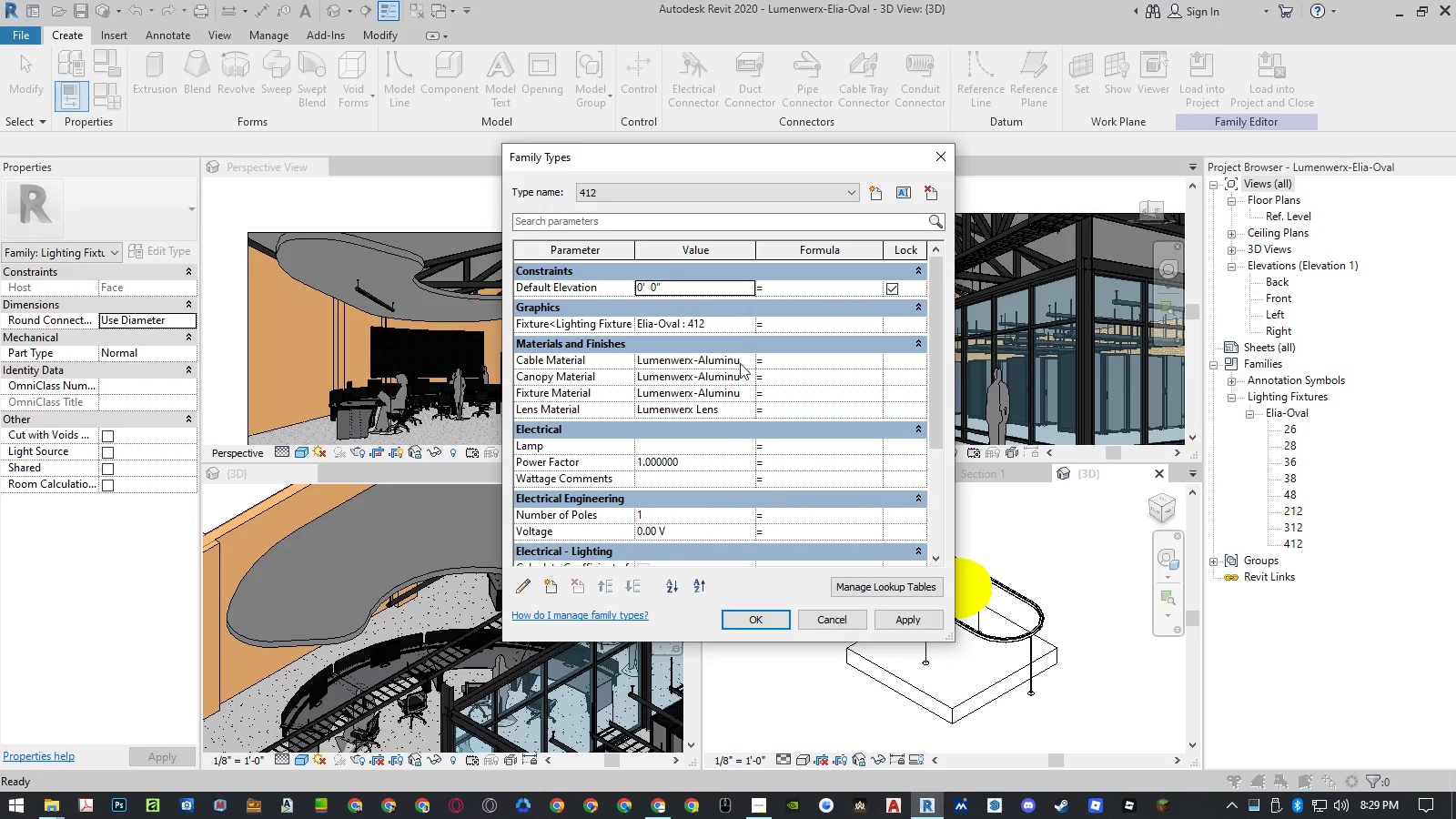 
left_click([750, 195])
 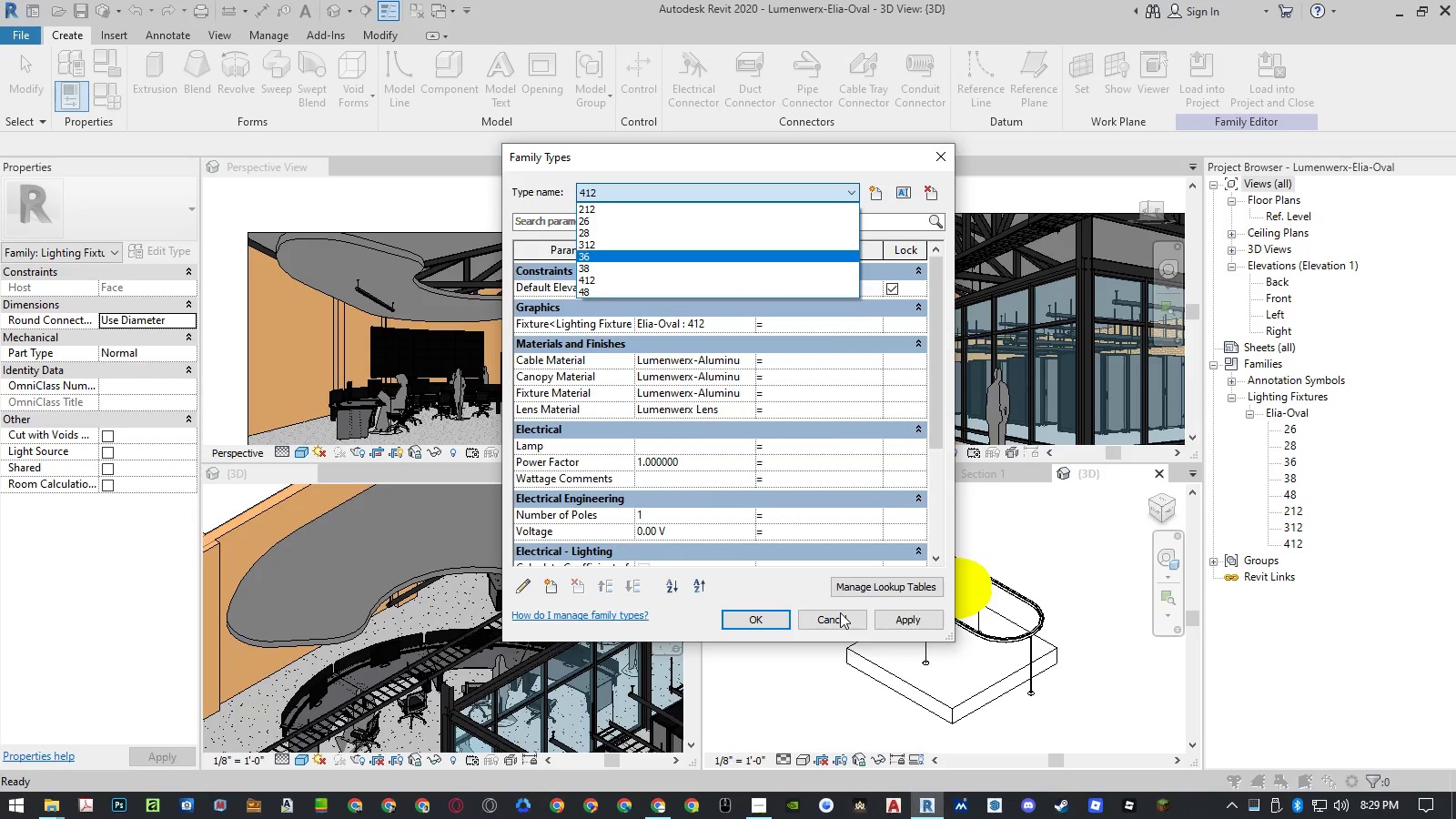 
double_click([839, 614])
 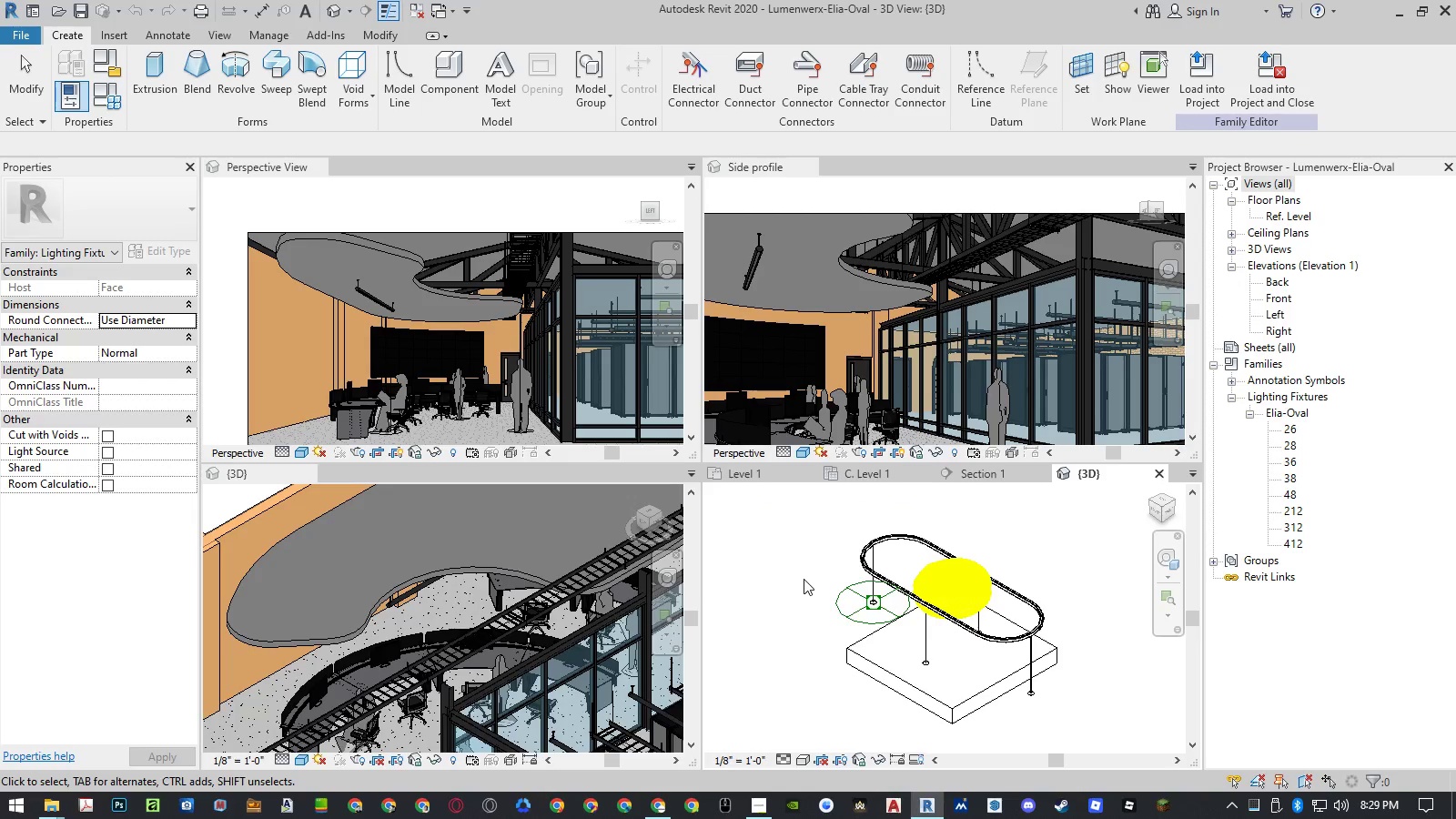 
left_click([801, 567])
 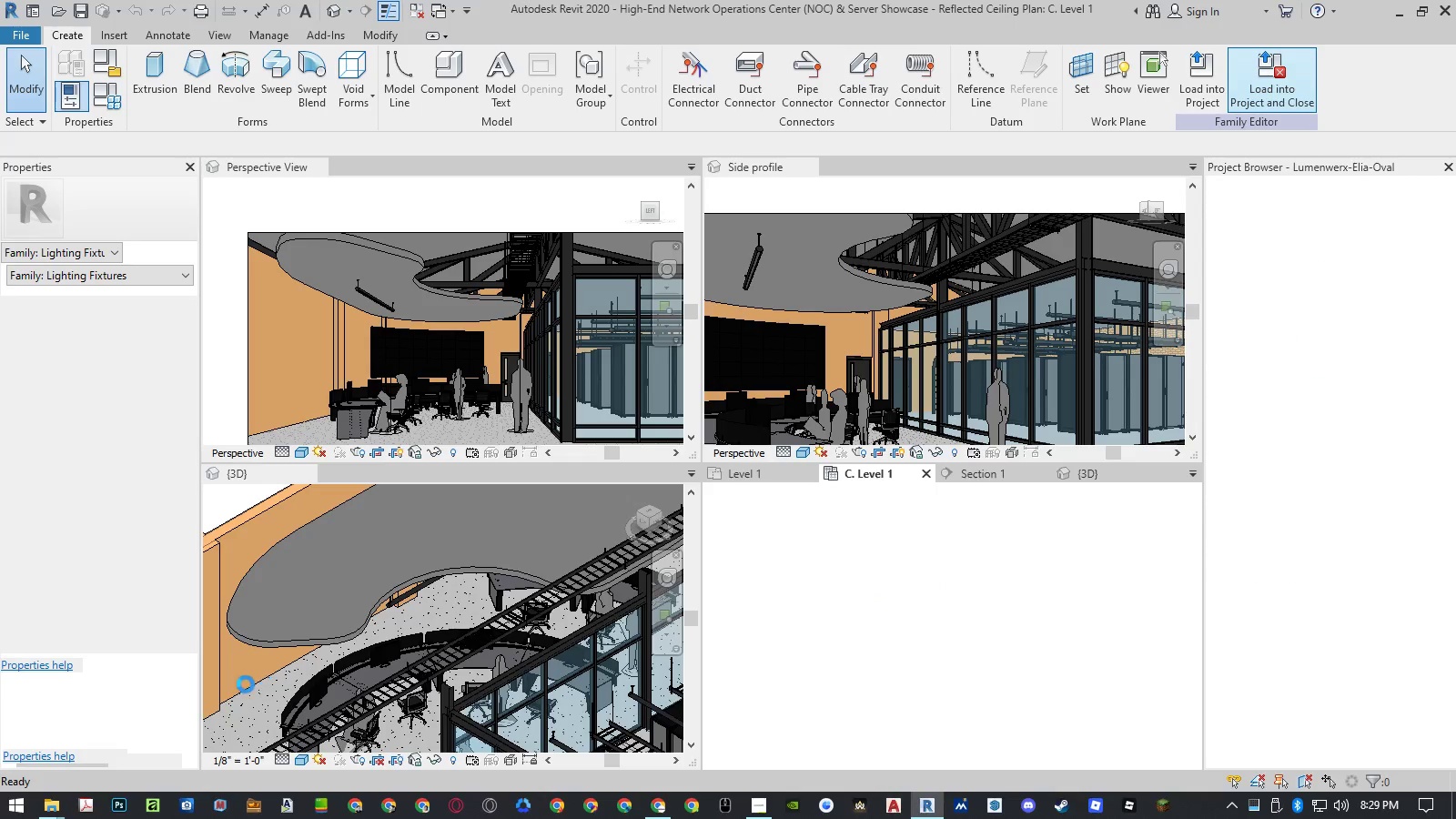 
wait(8.06)
 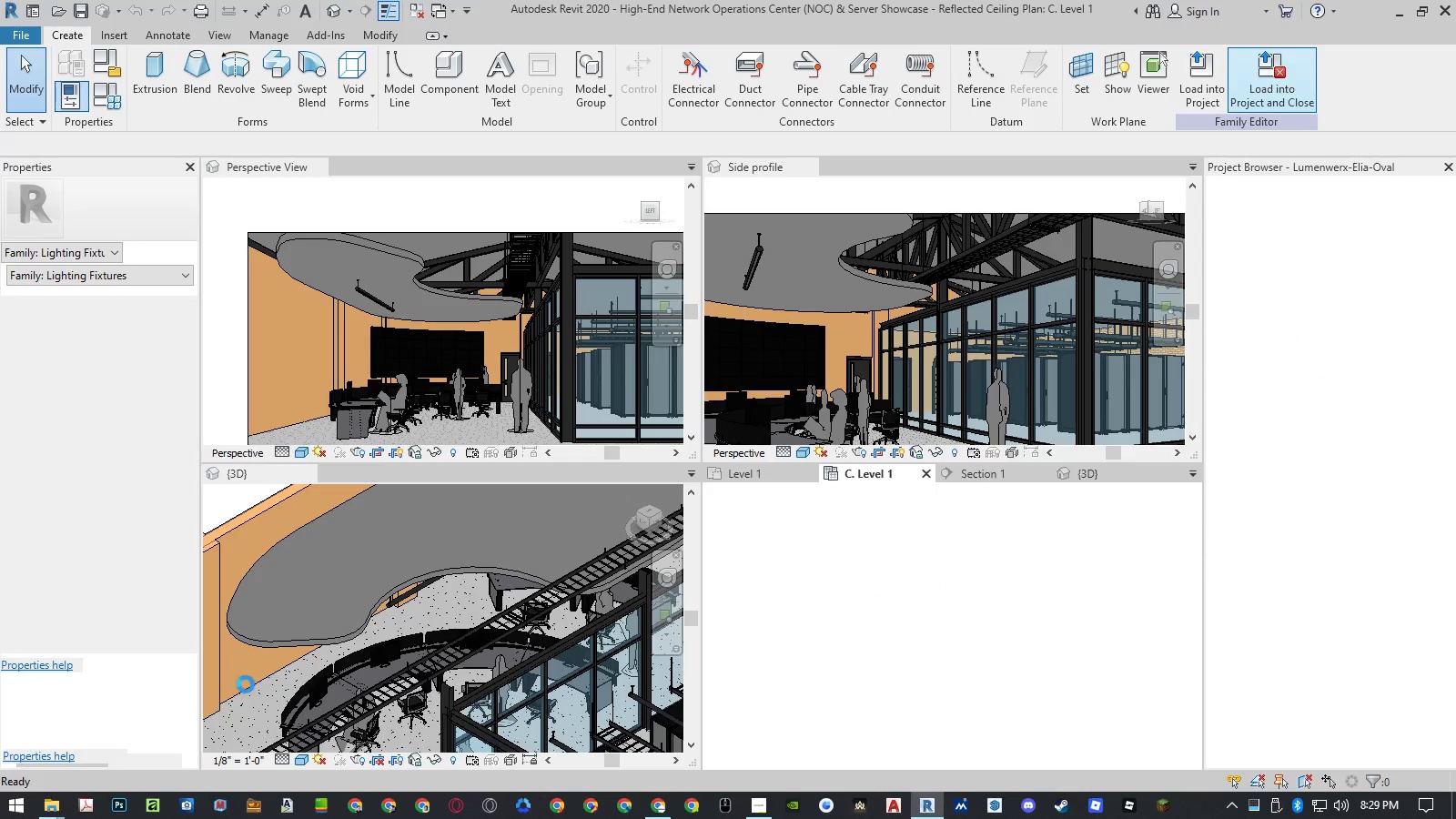 
left_click([884, 476])
 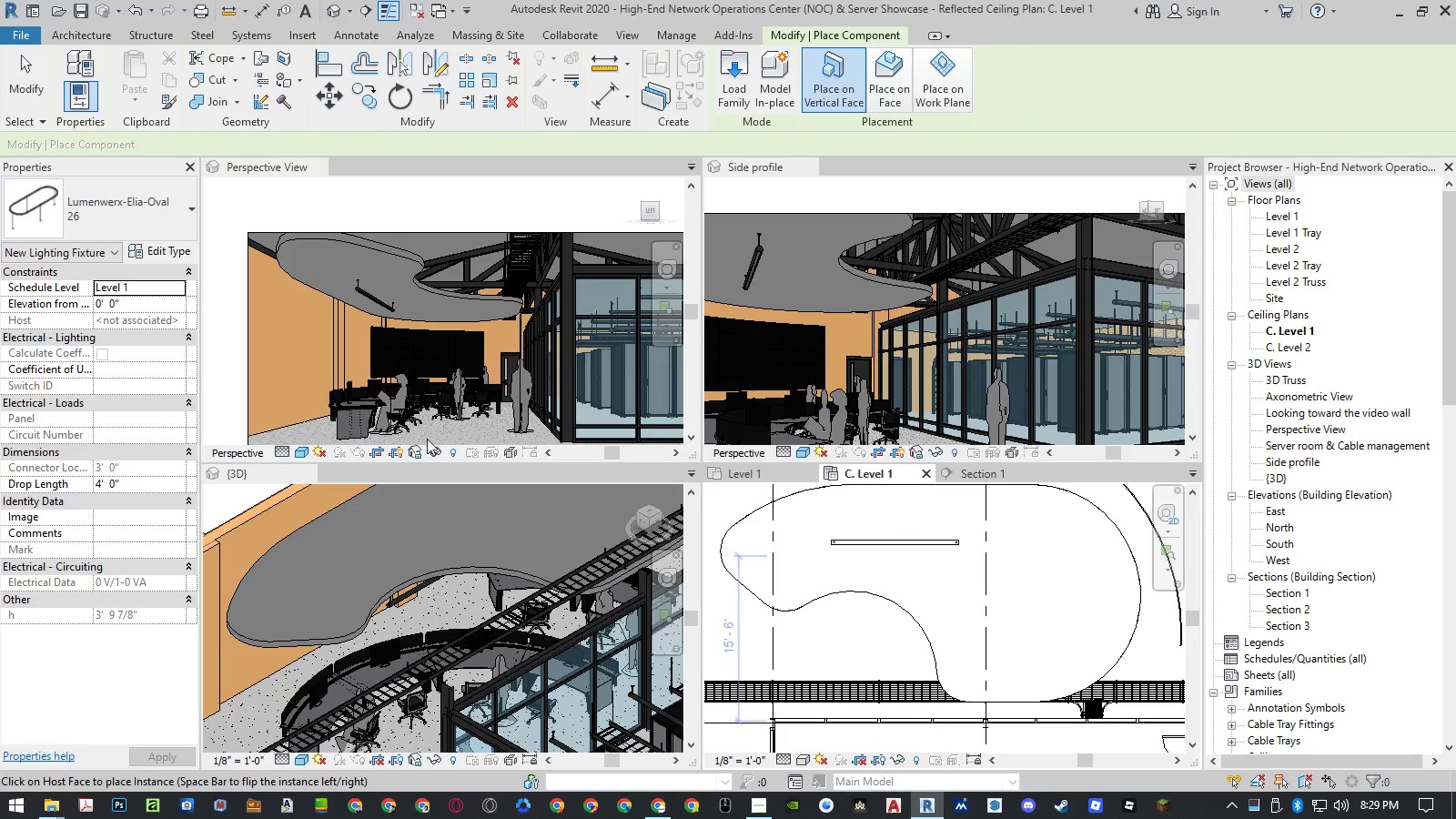 
left_click([177, 289])
 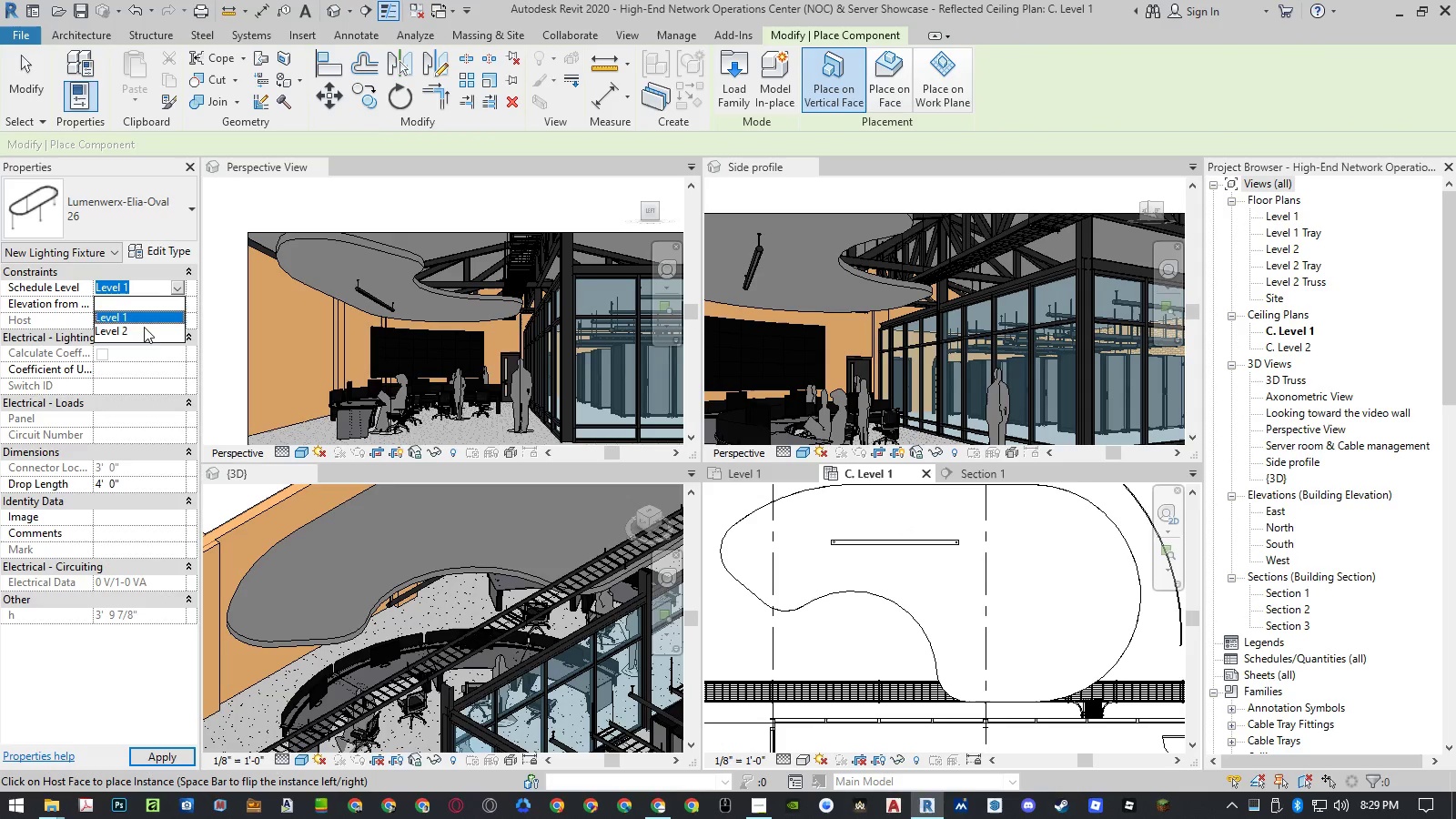 
left_click([142, 331])
 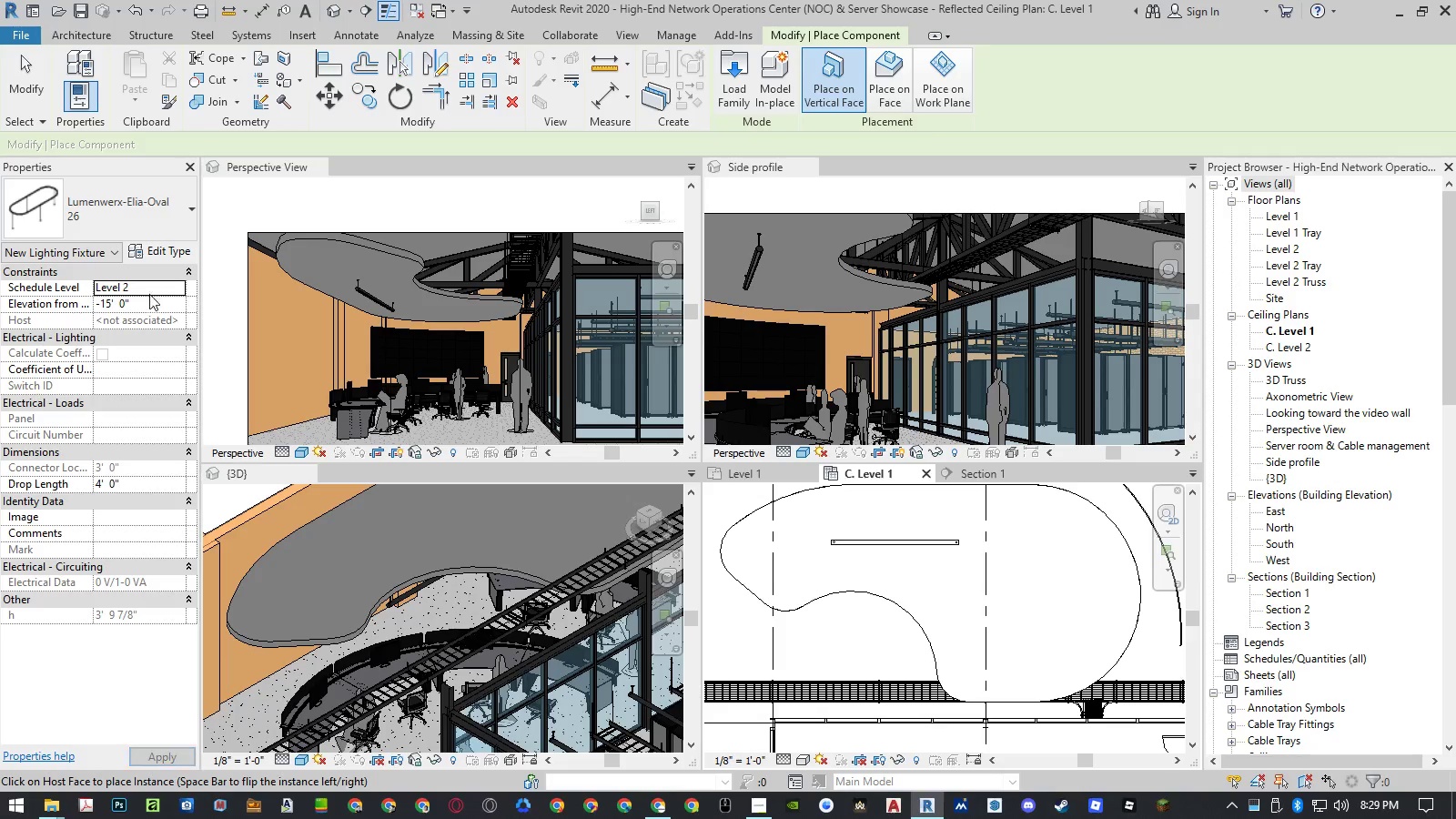 
left_click([151, 305])
 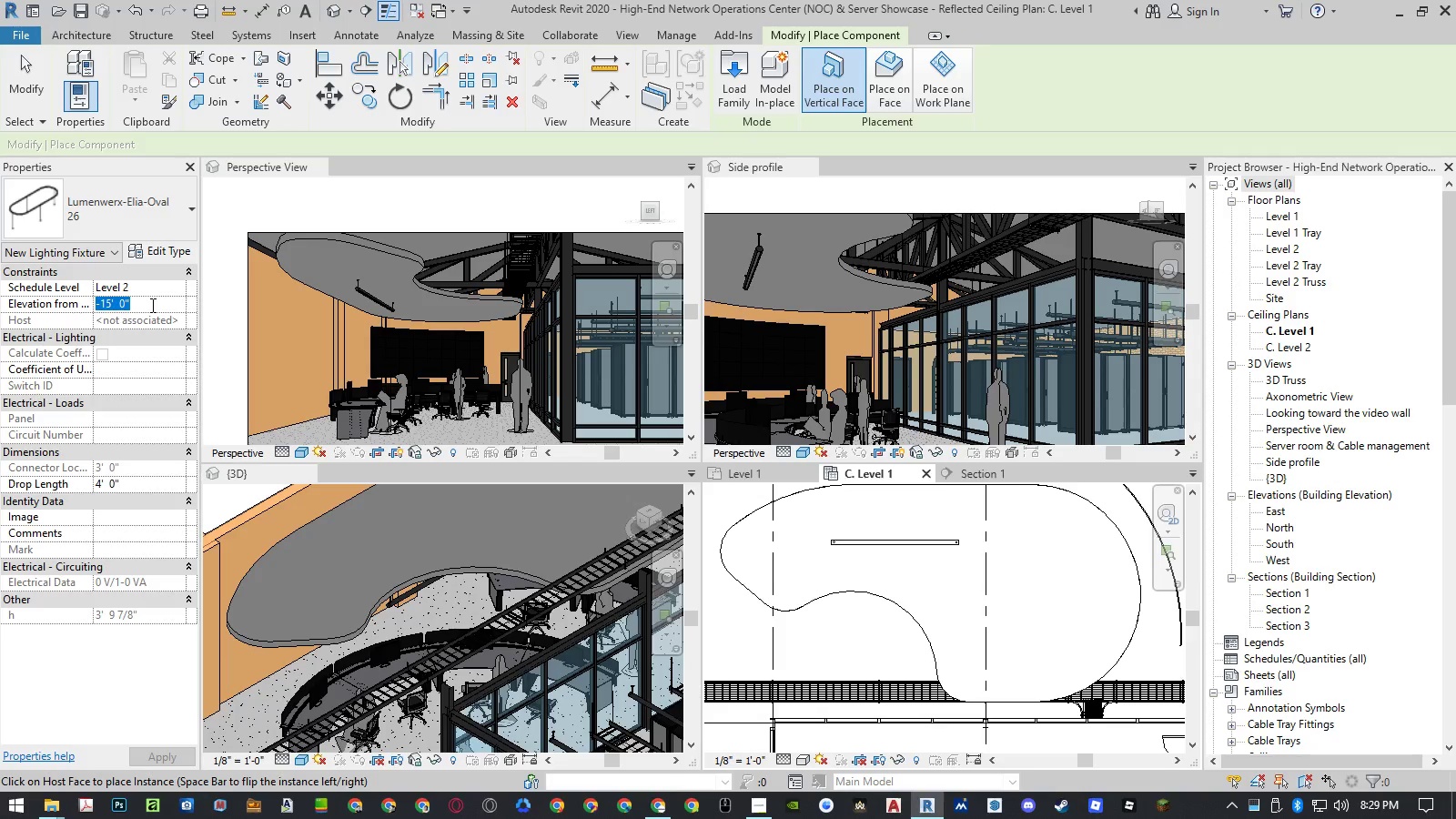 
key(NumpadSubtract)
 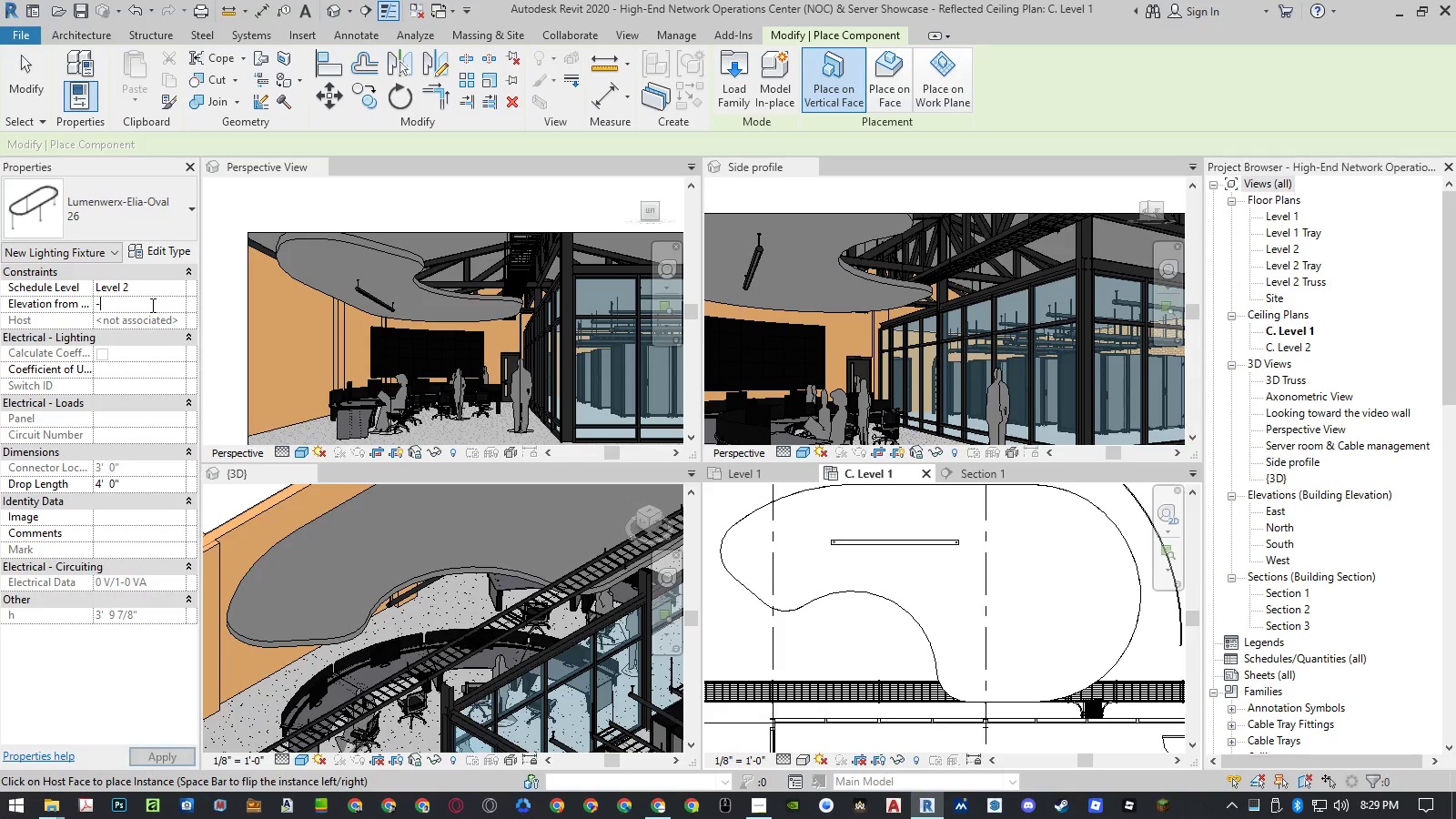 
key(Numpad2)
 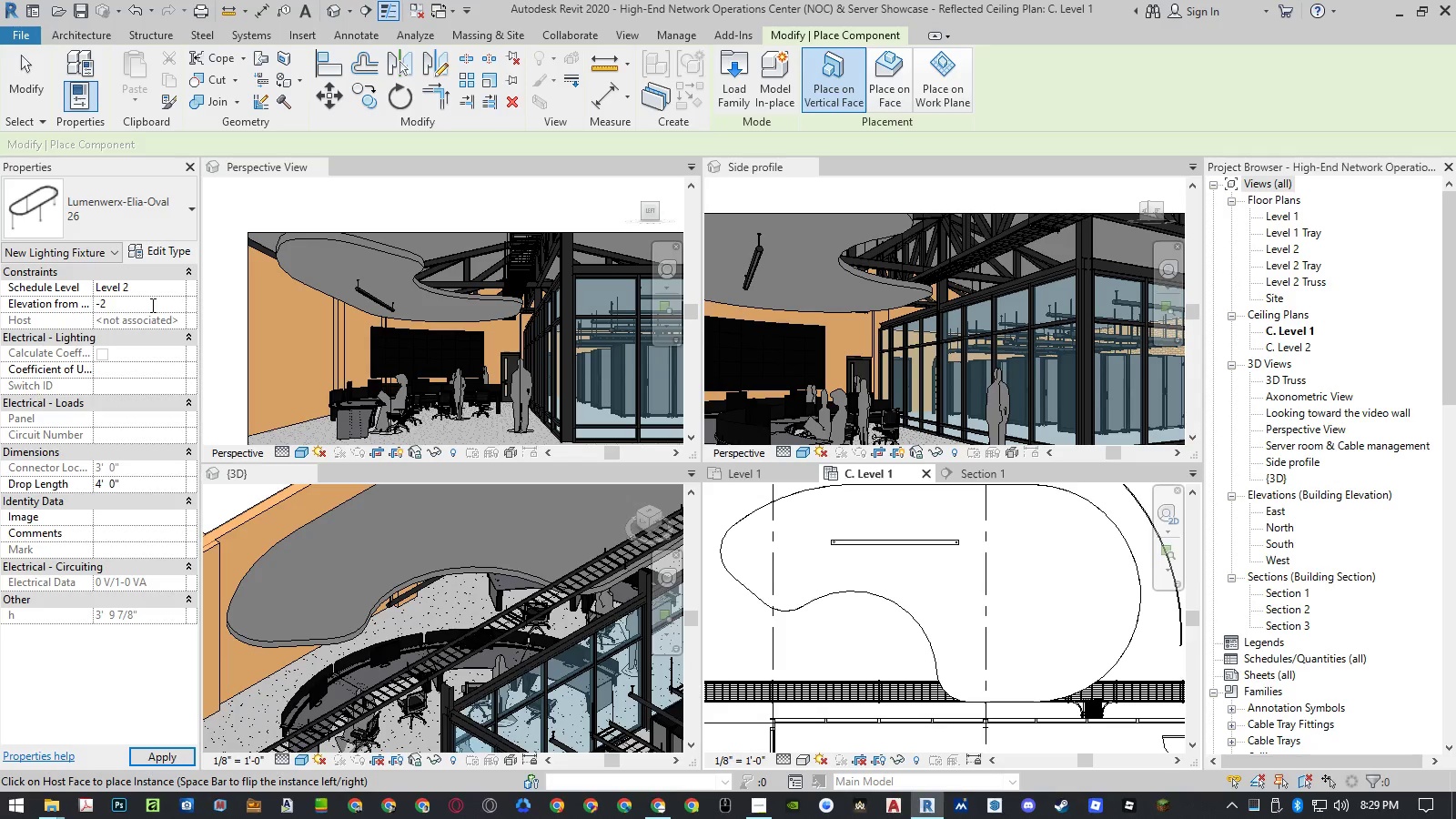 
key(NumpadEnter)
 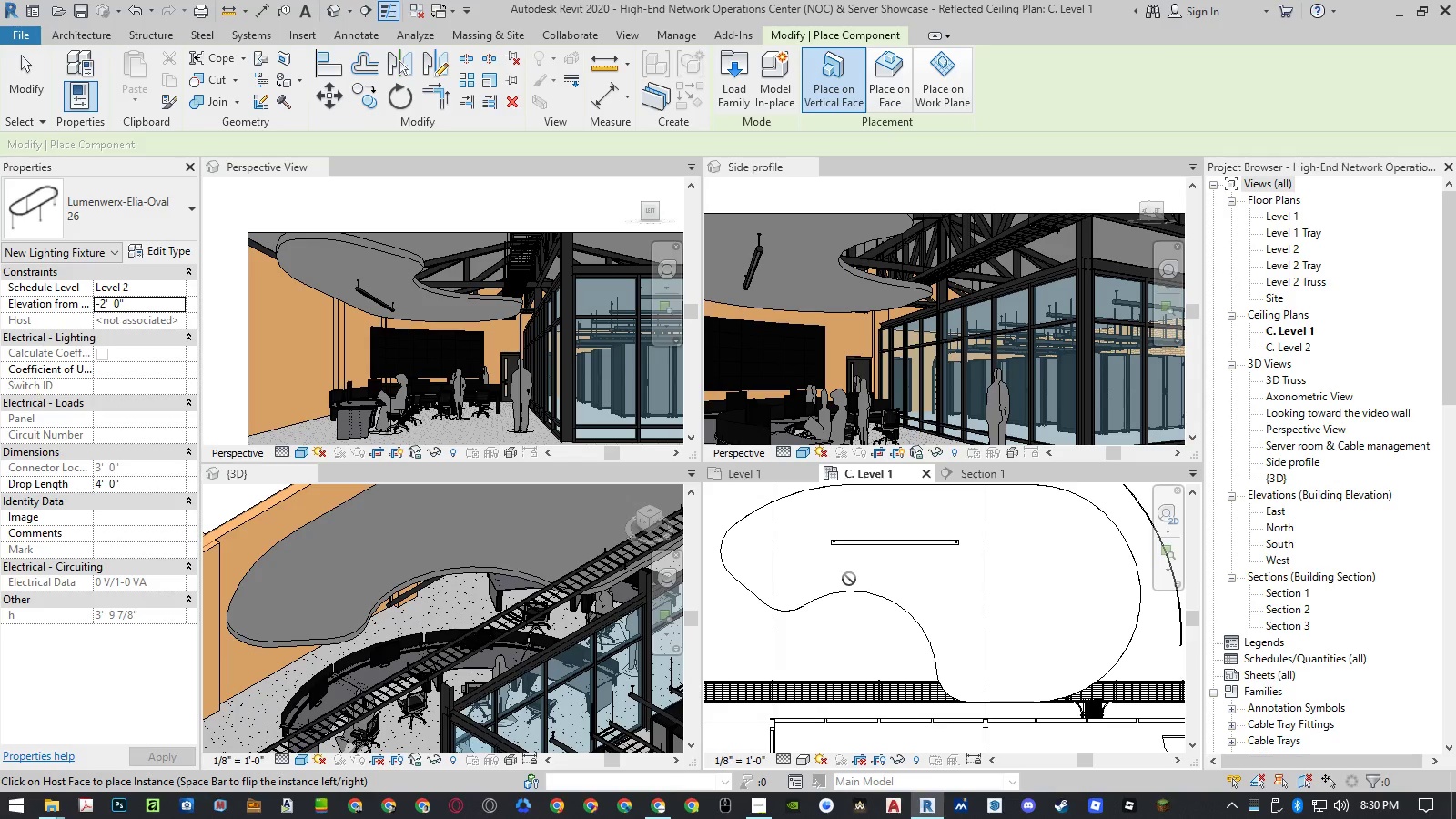 
wait(7.28)
 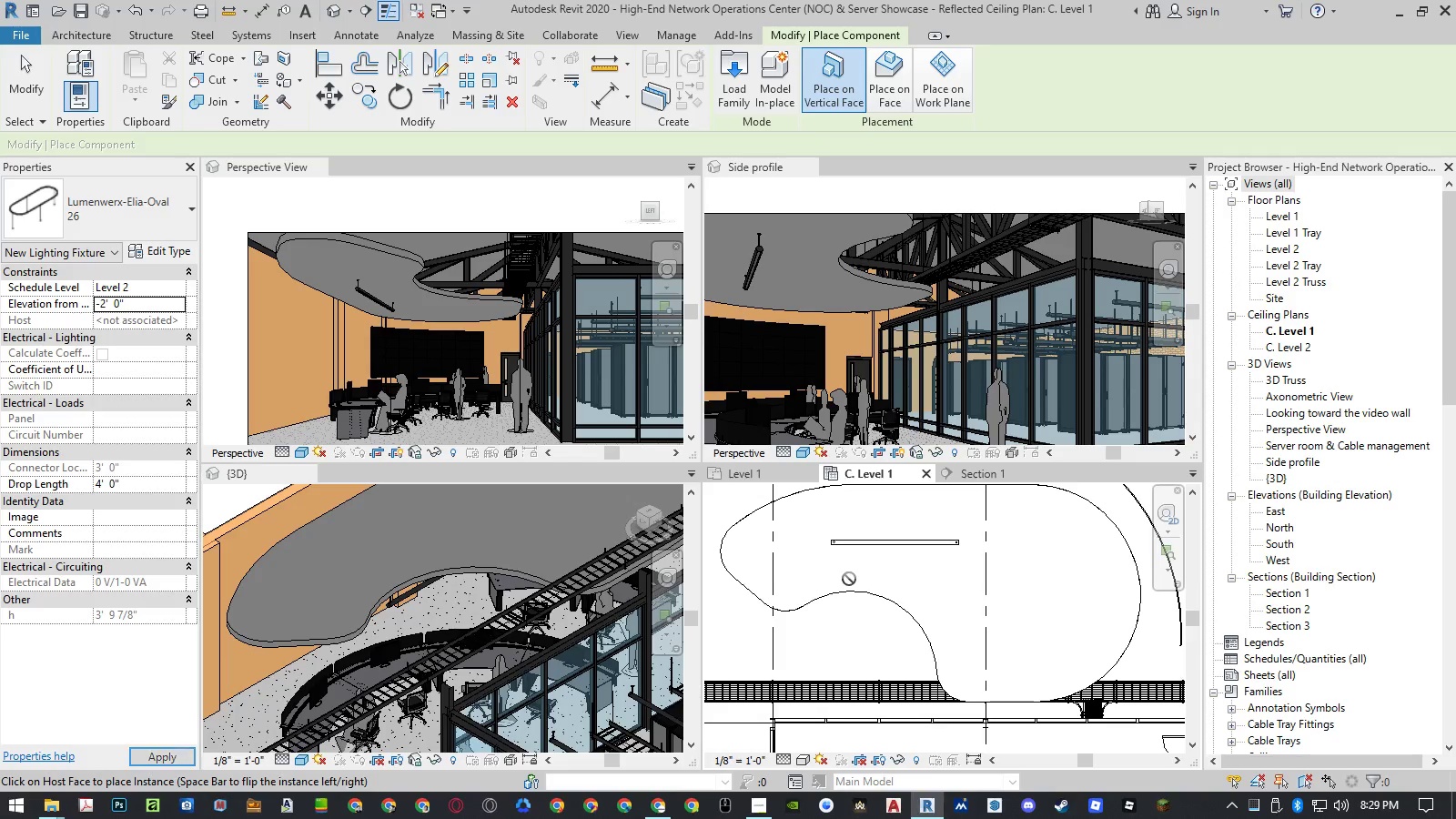 
left_click([181, 229])
 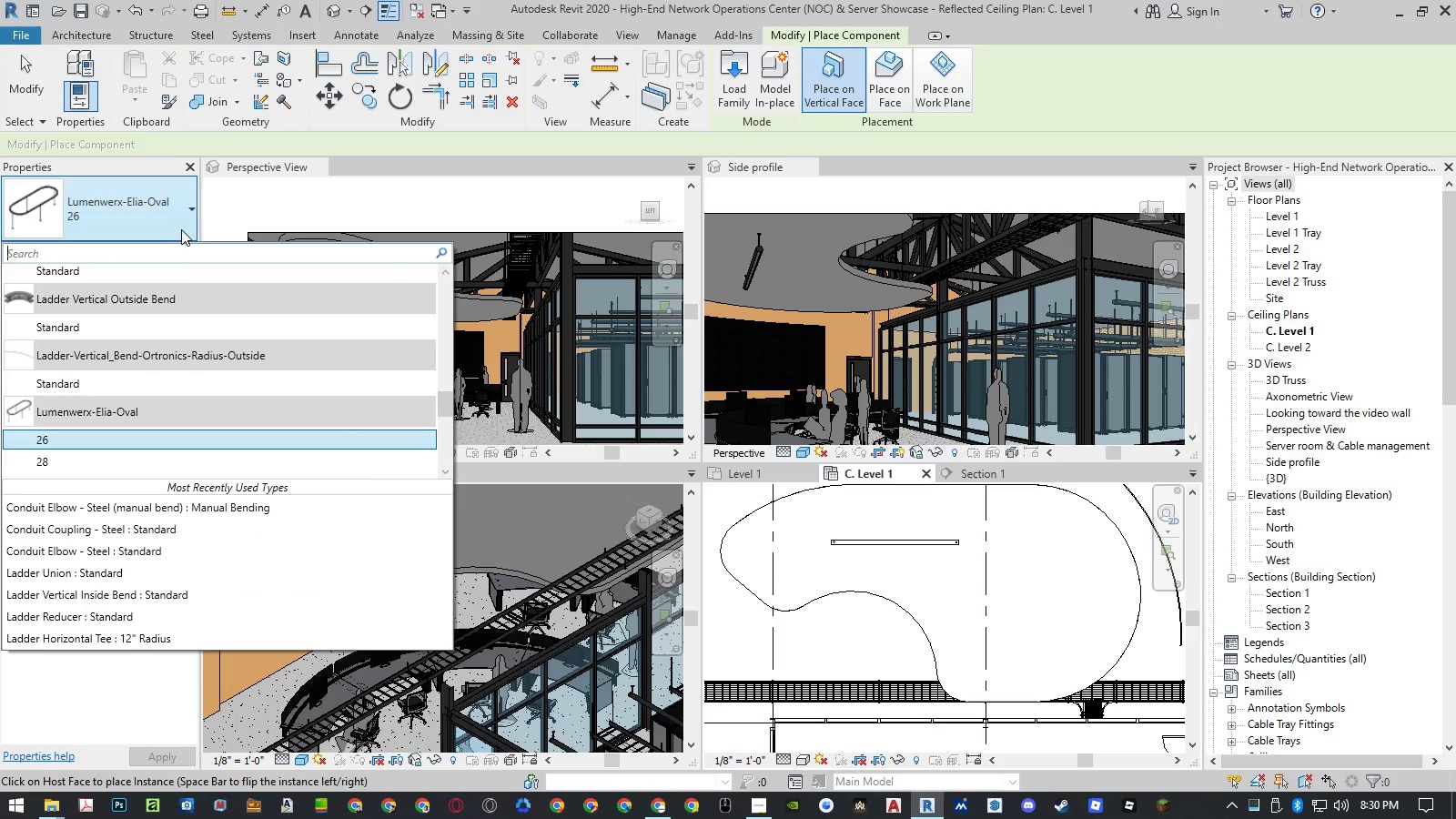 
left_click([108, 460])
 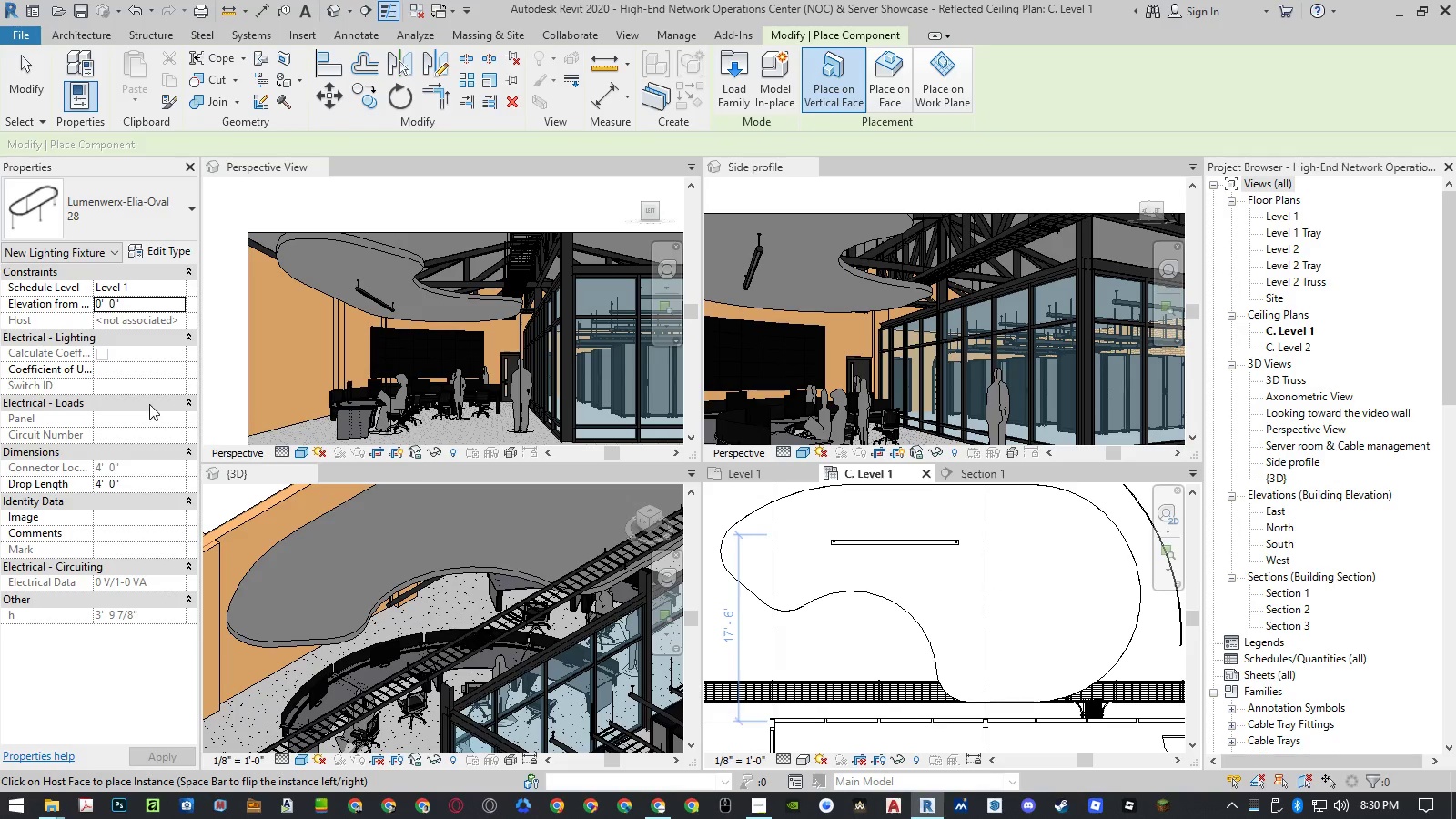 
wait(7.92)
 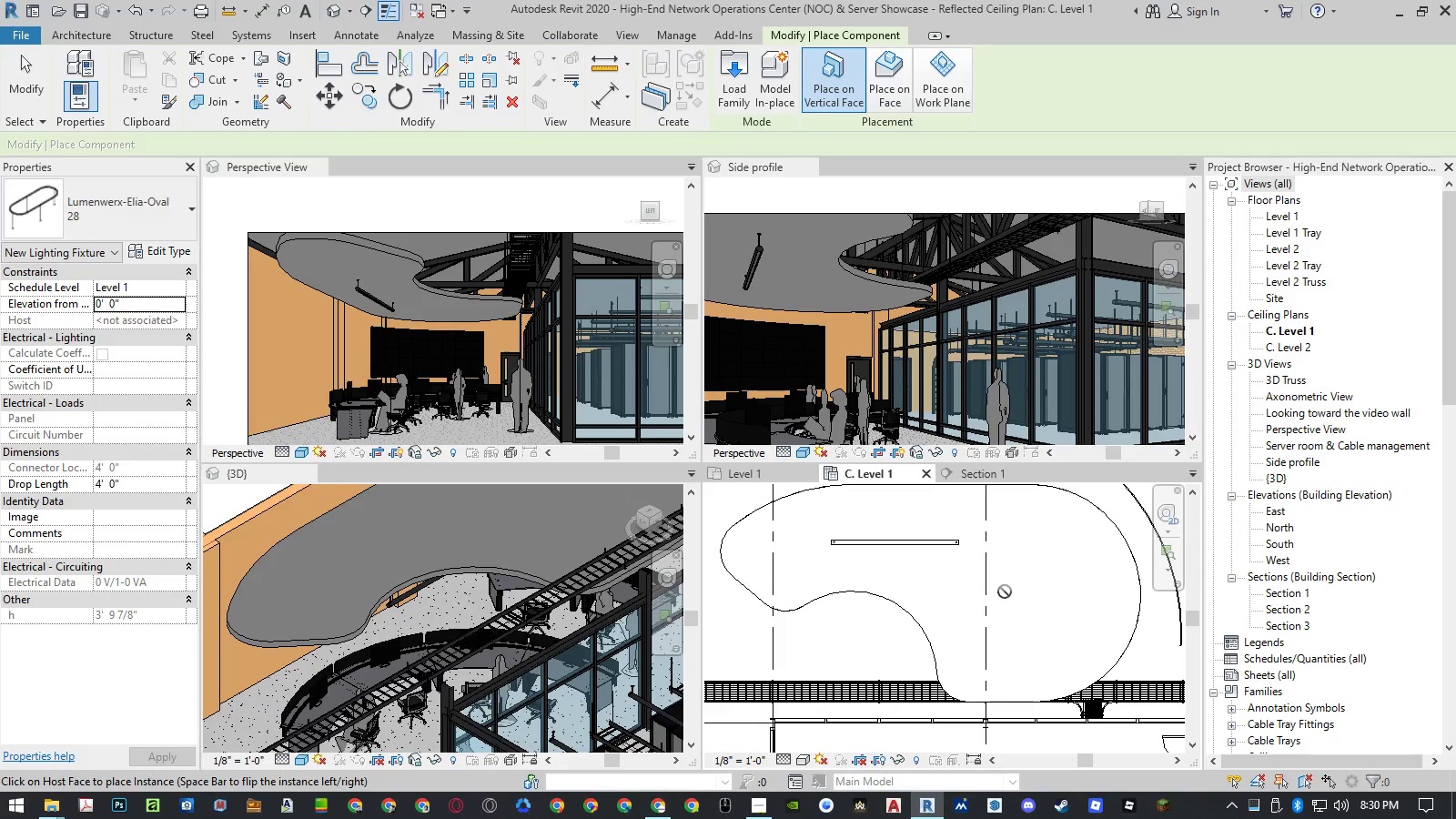 
left_click([181, 288])
 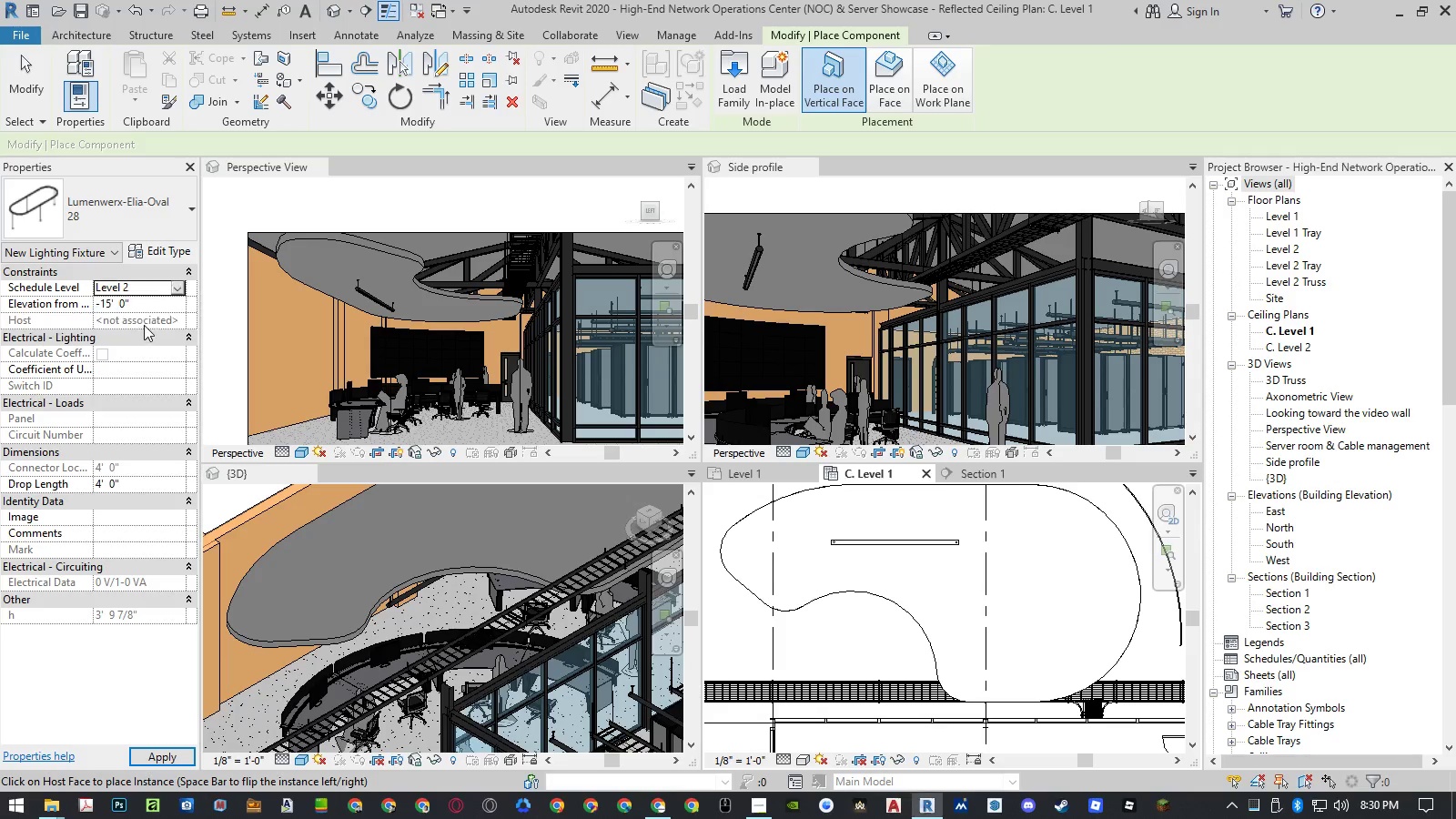 
double_click([150, 310])
 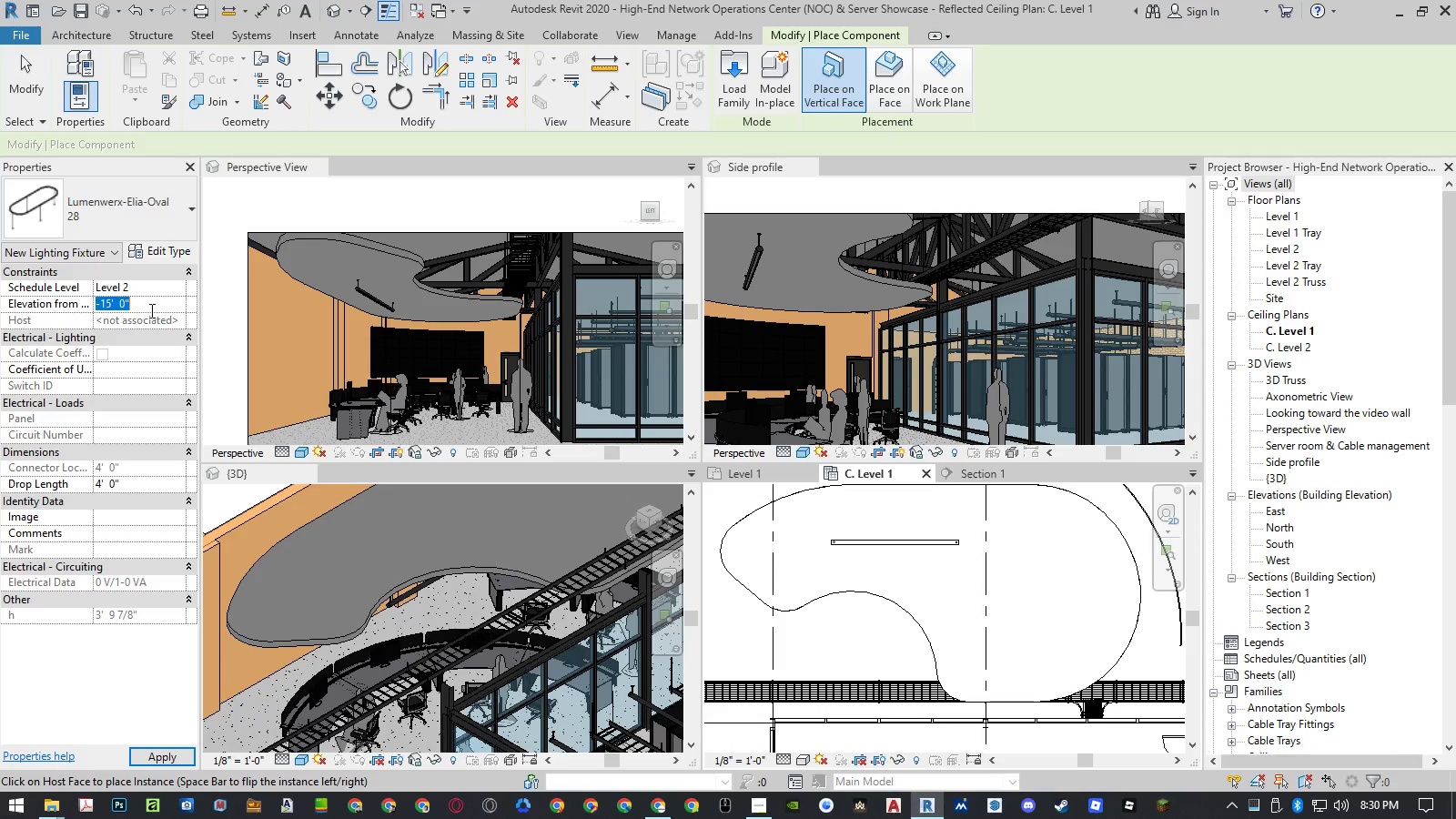 
key(NumpadSubtract)
 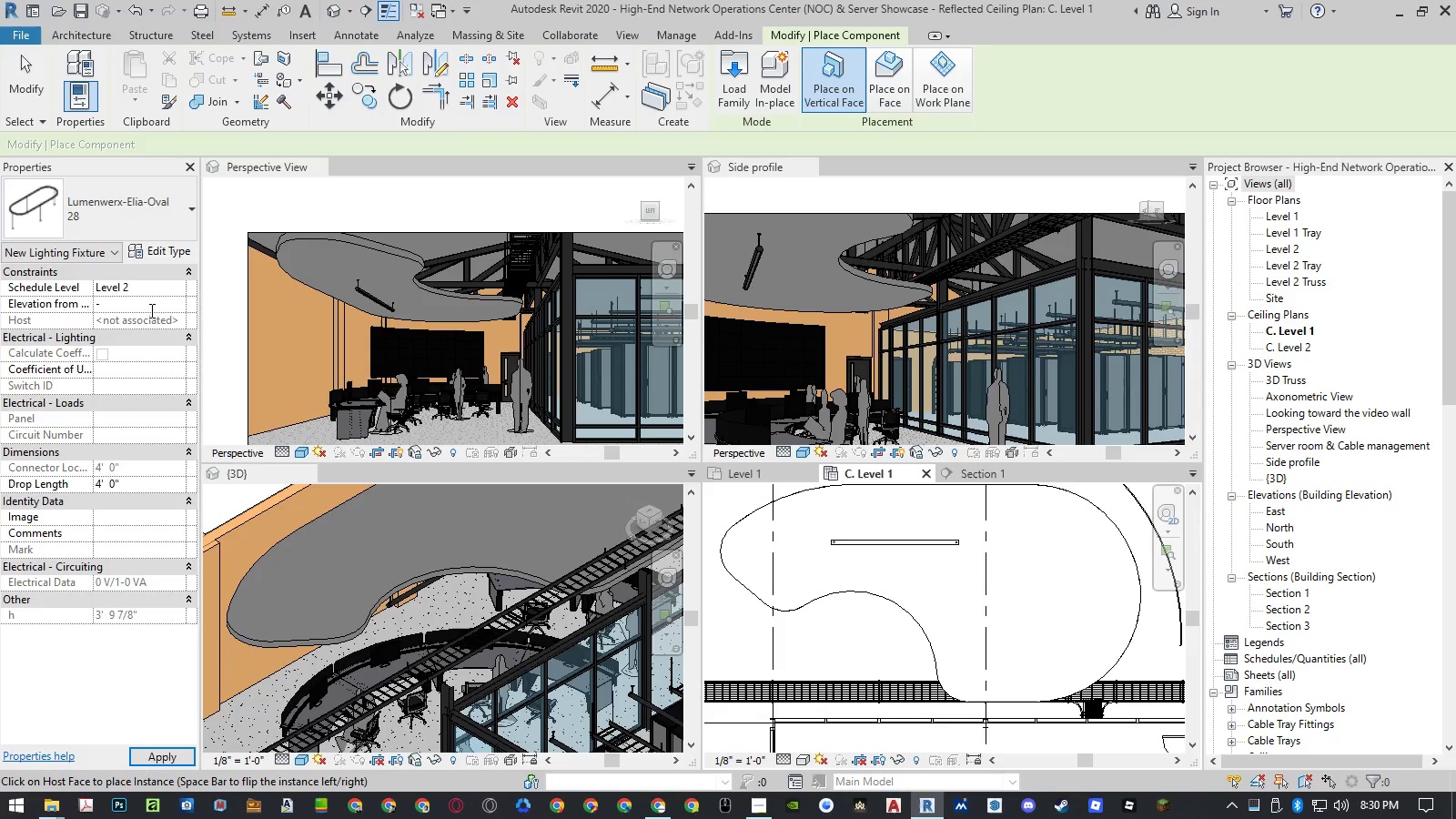 
key(Numpad2)
 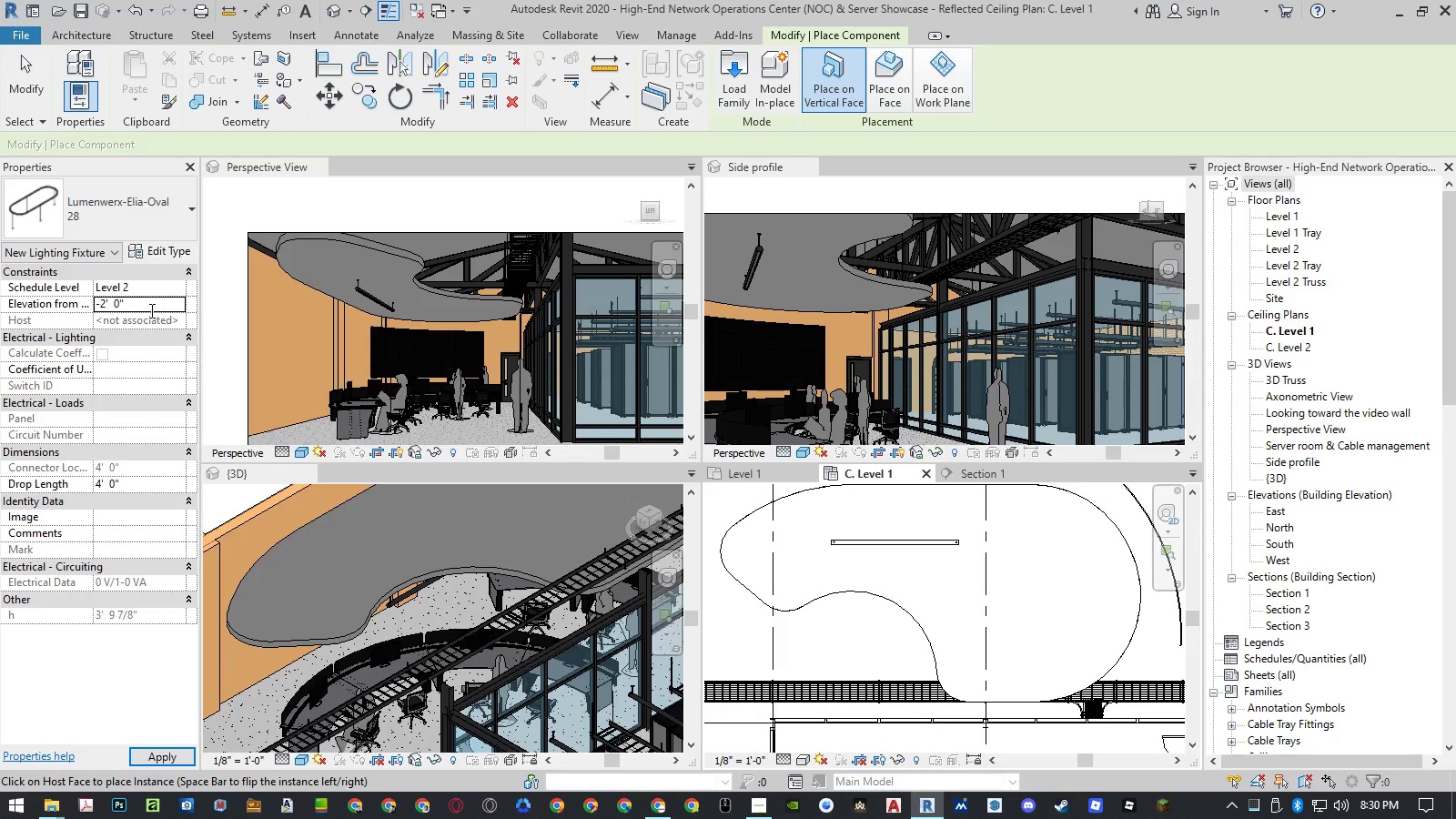 
key(NumpadEnter)
 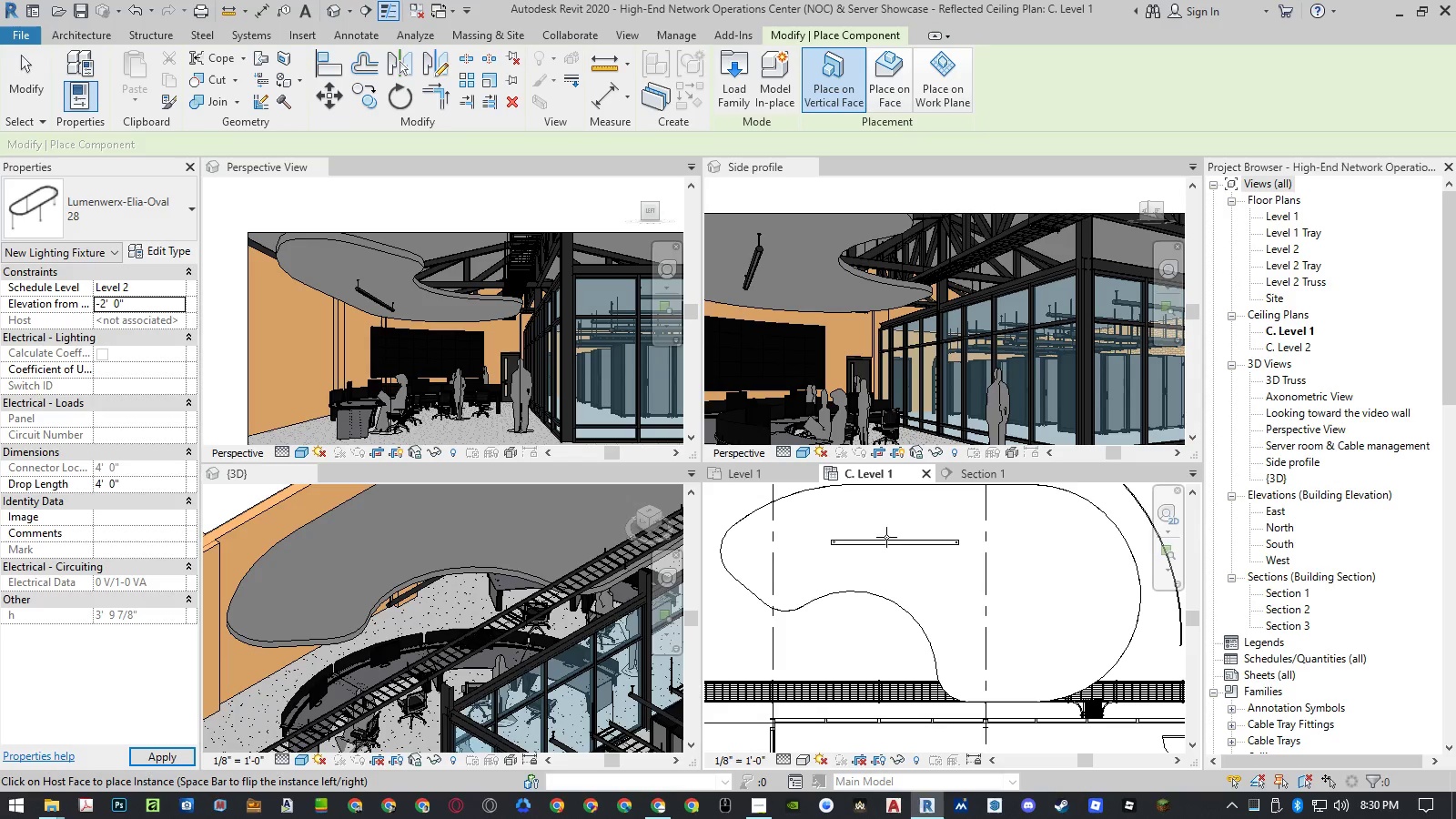 
left_click([900, 523])
 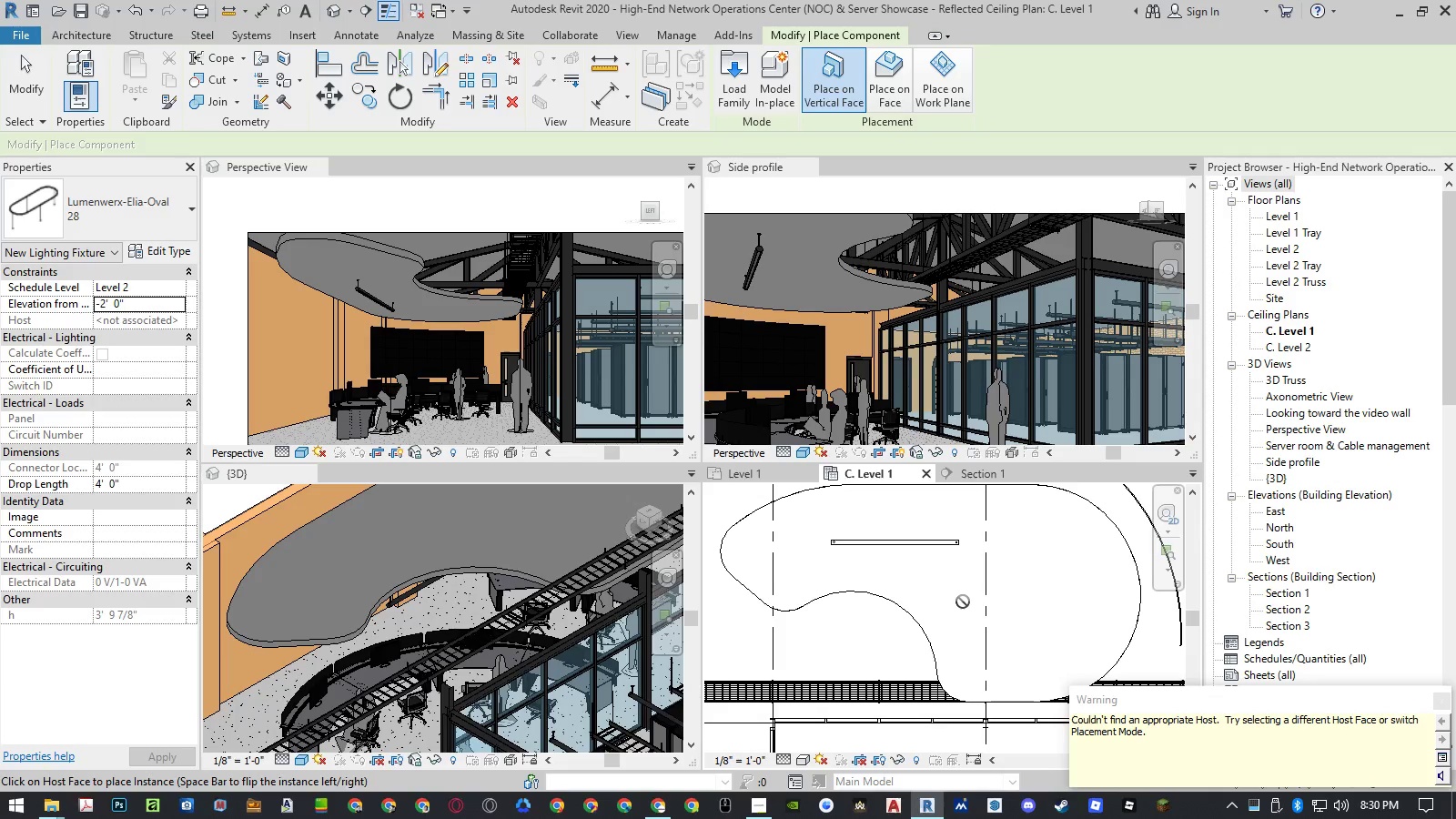 
left_click([883, 100])
 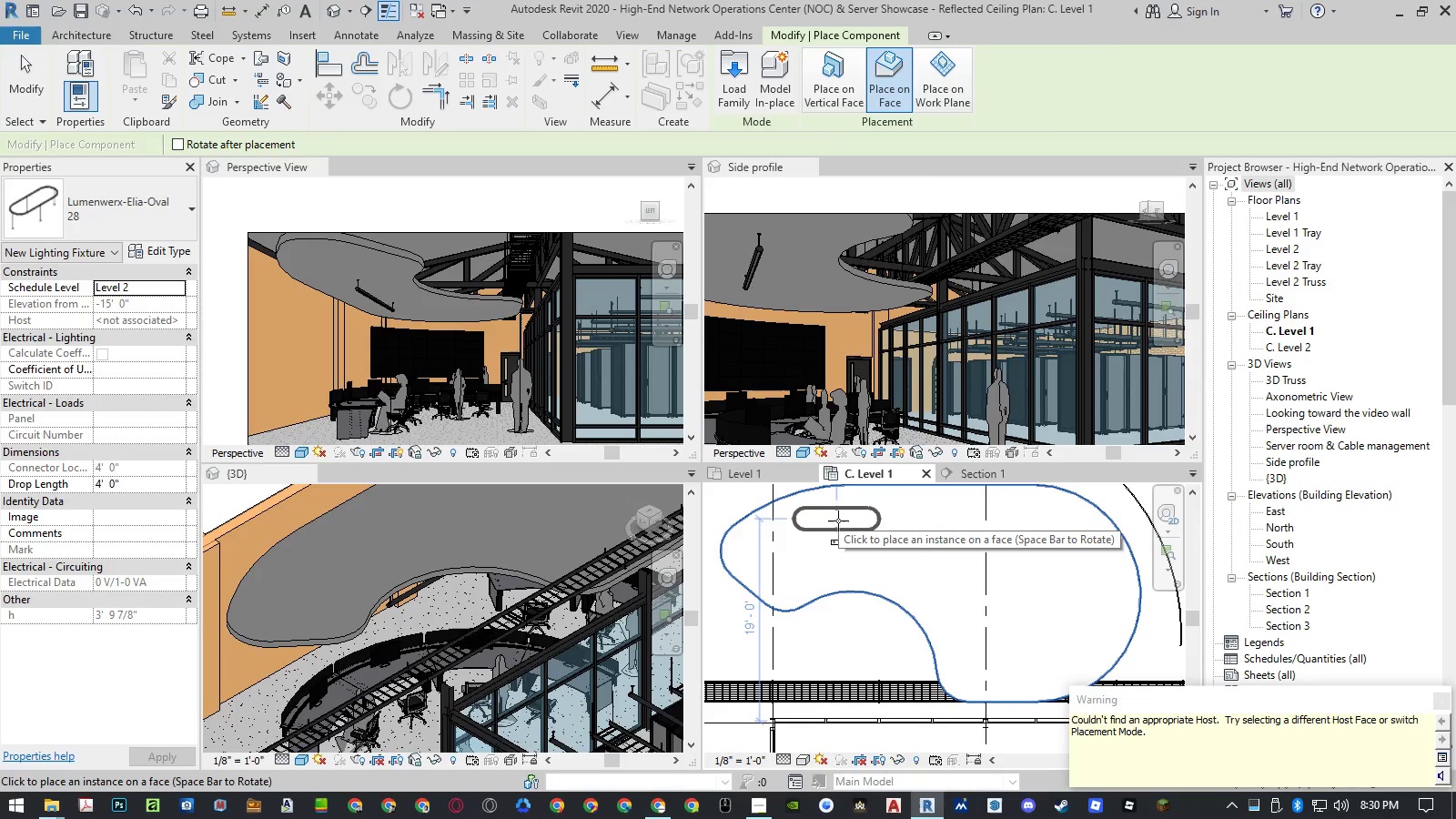 
wait(5.45)
 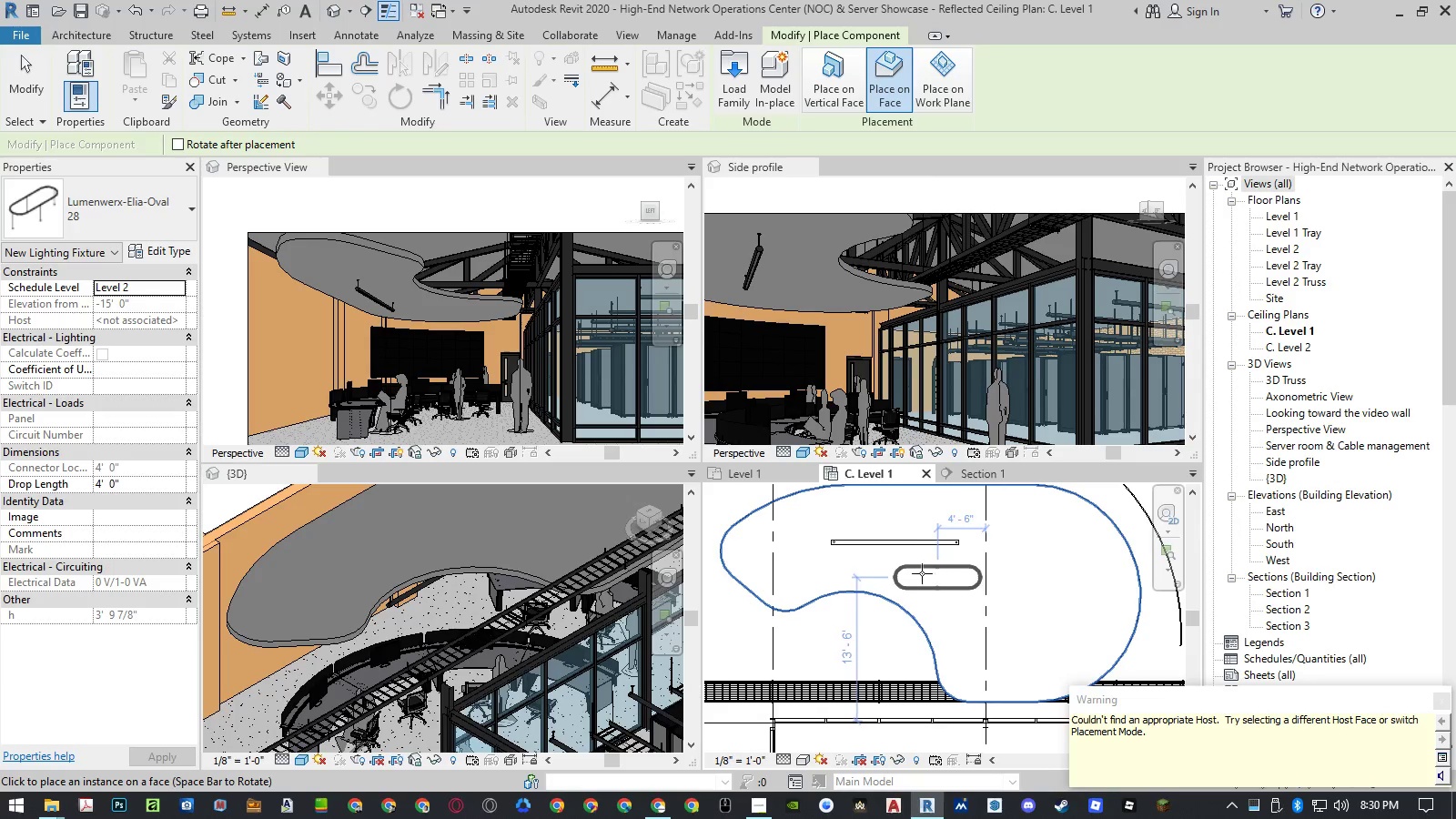 
left_click([900, 570])
 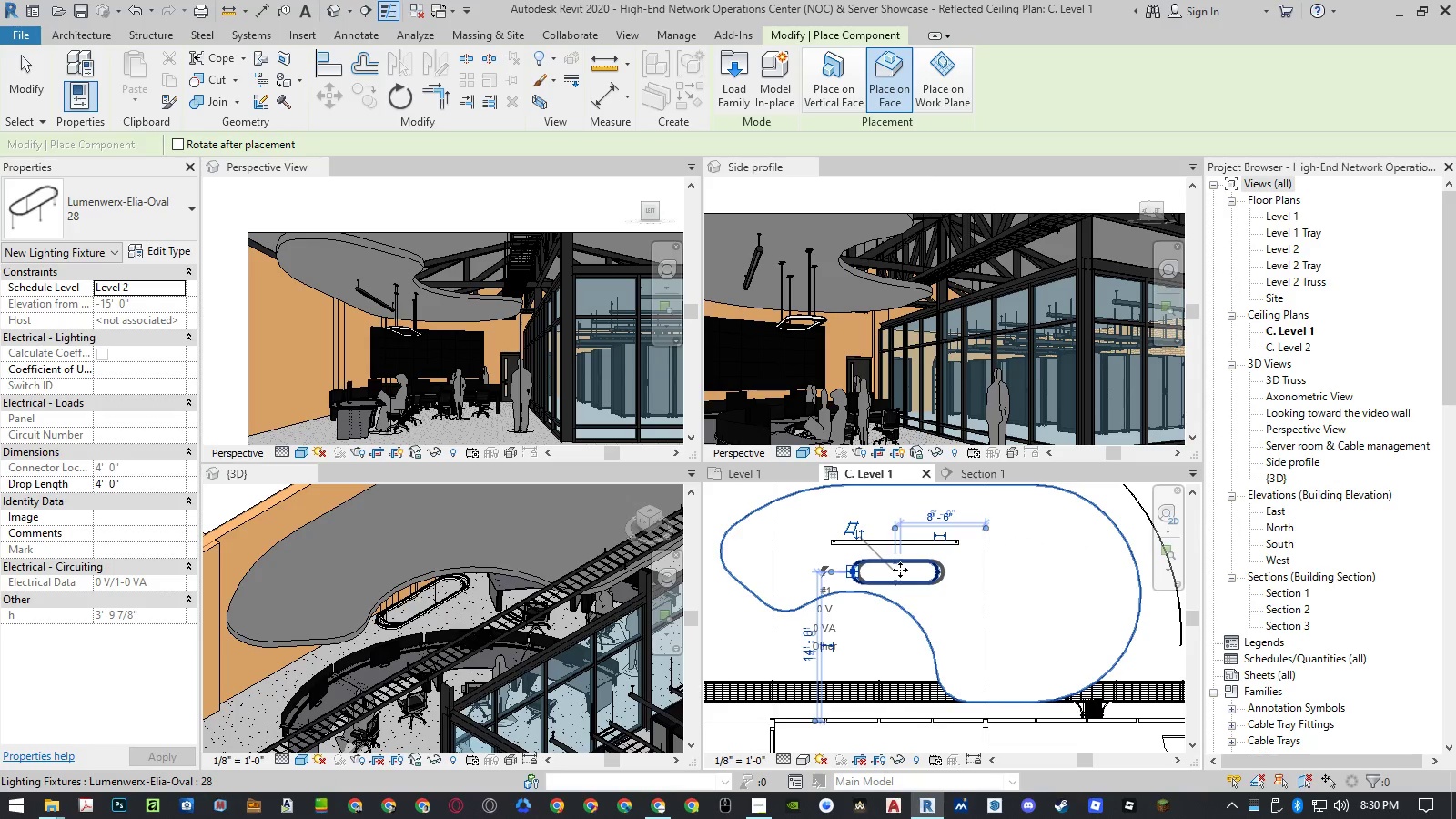 
key(Escape)
 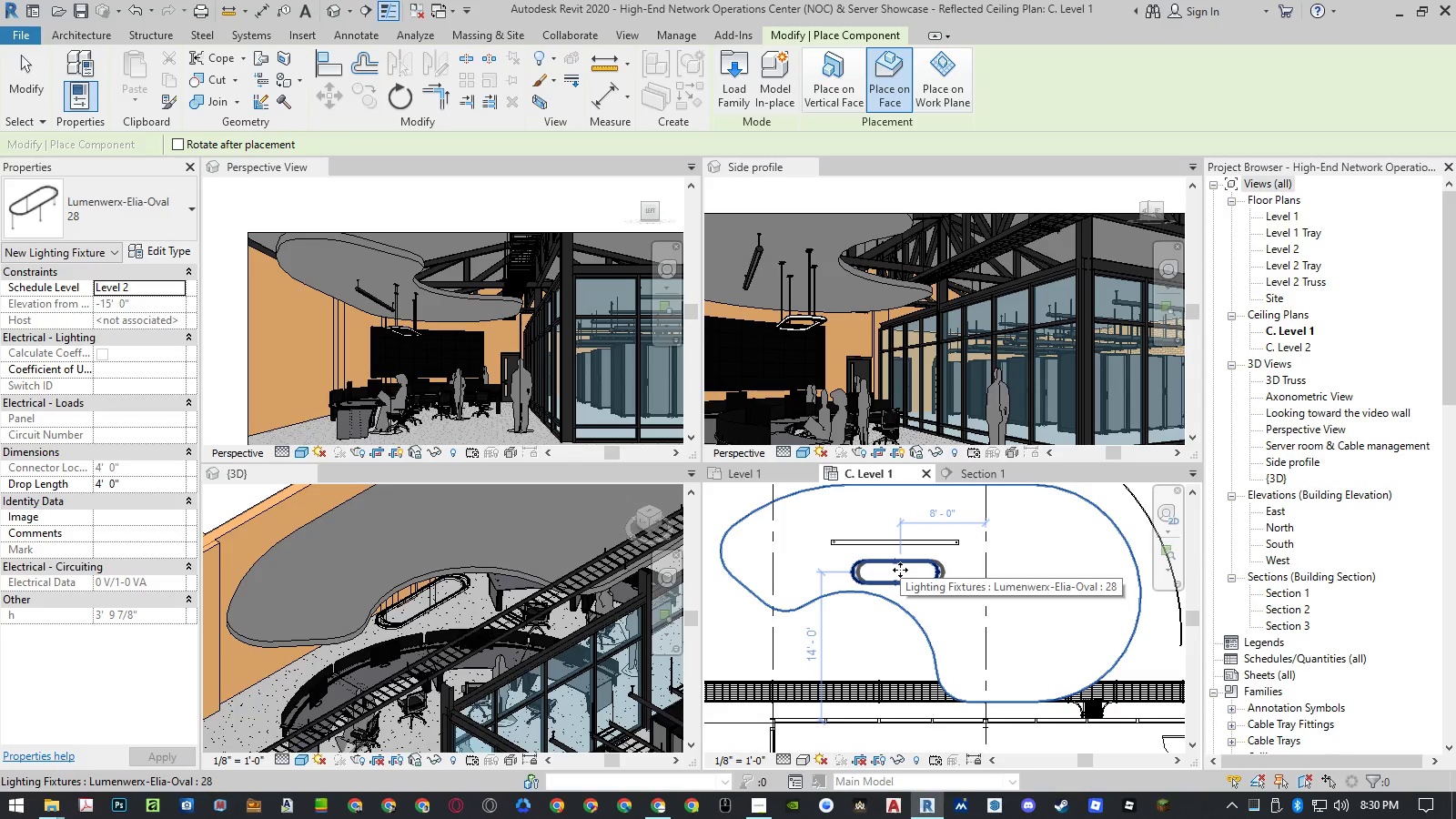 
key(Control+Z)
 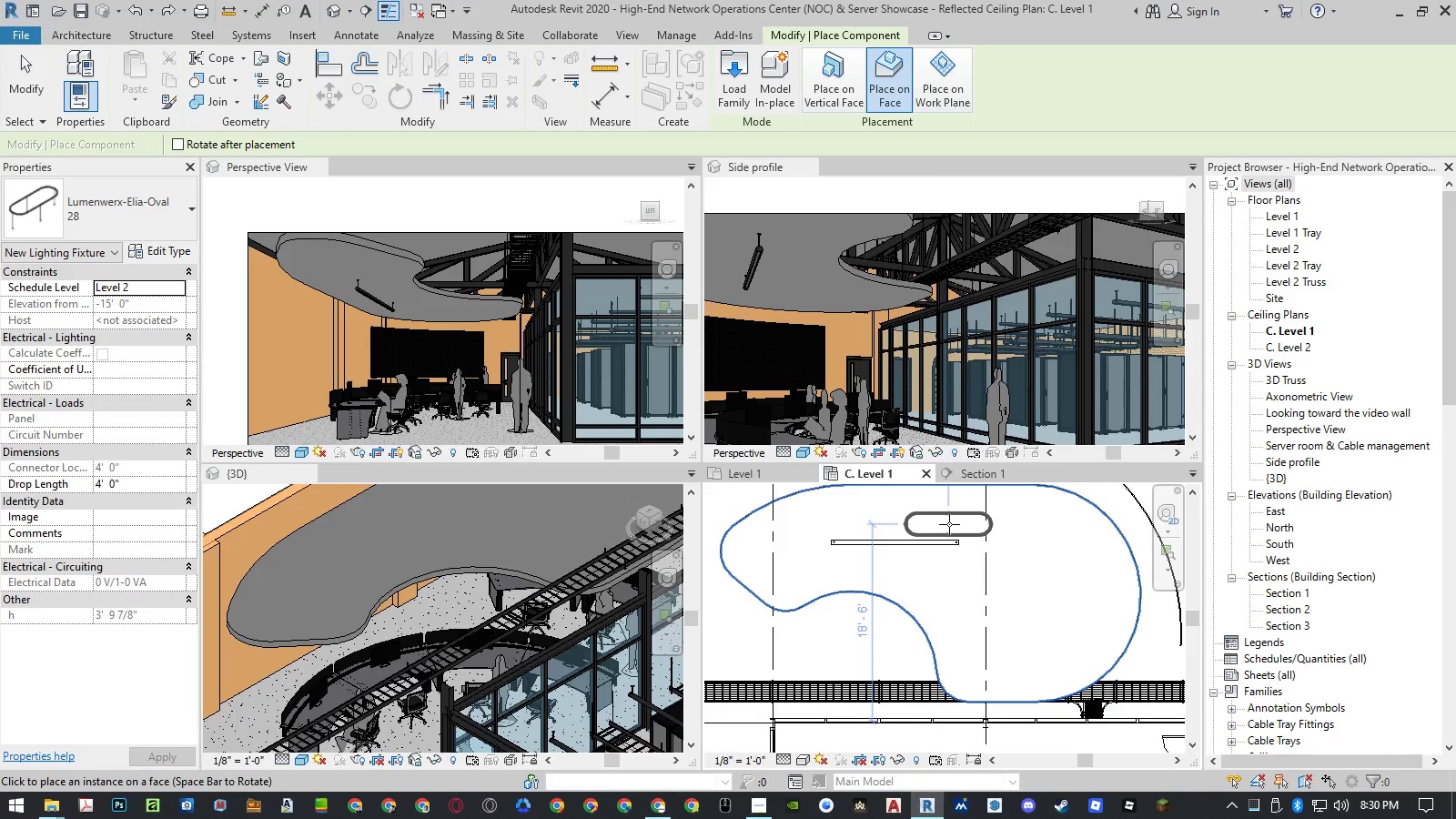 
scroll: coordinate [751, 265], scroll_direction: up, amount: 5.0
 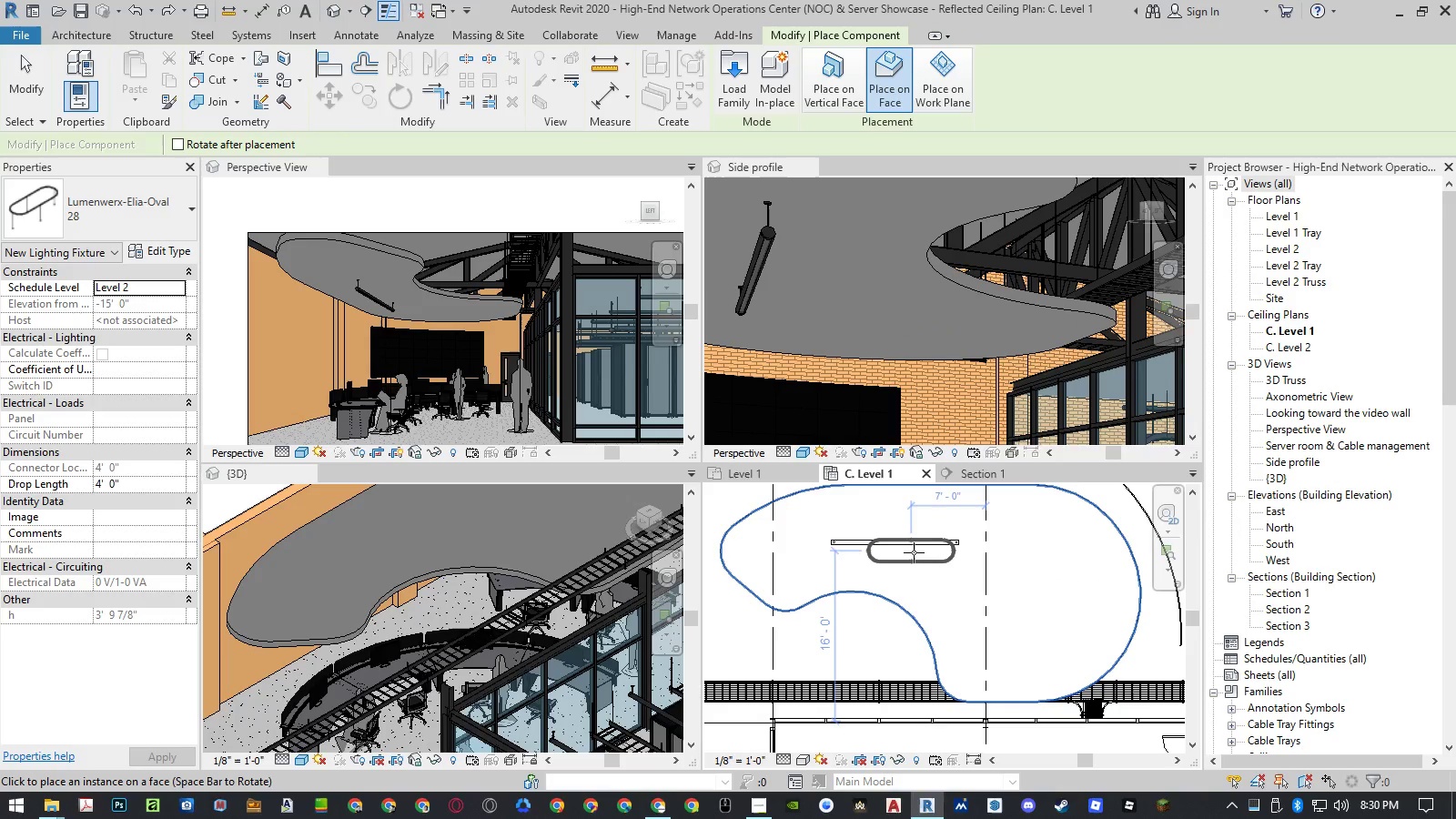 
key(Escape)
 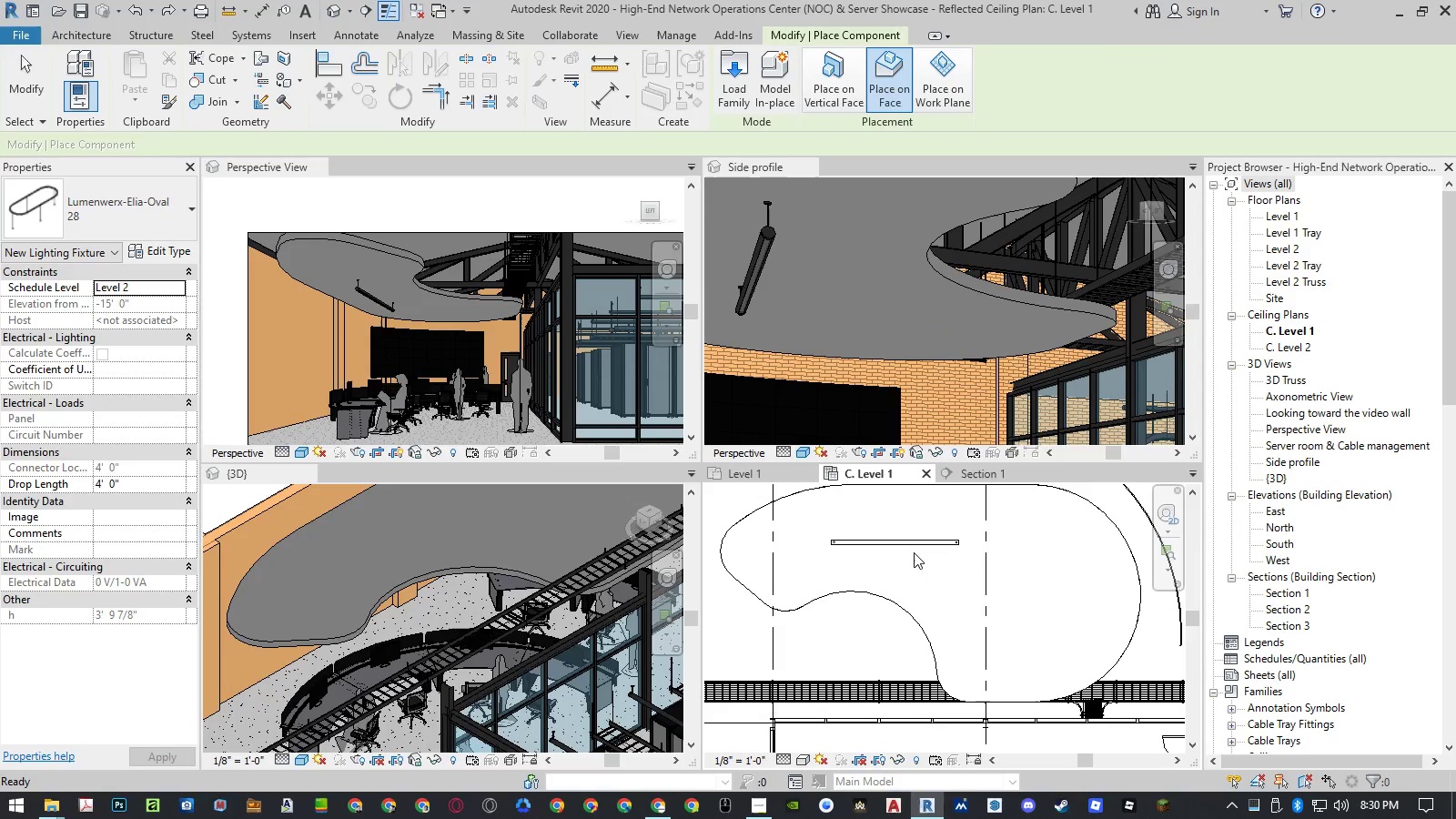 
key(Escape)
 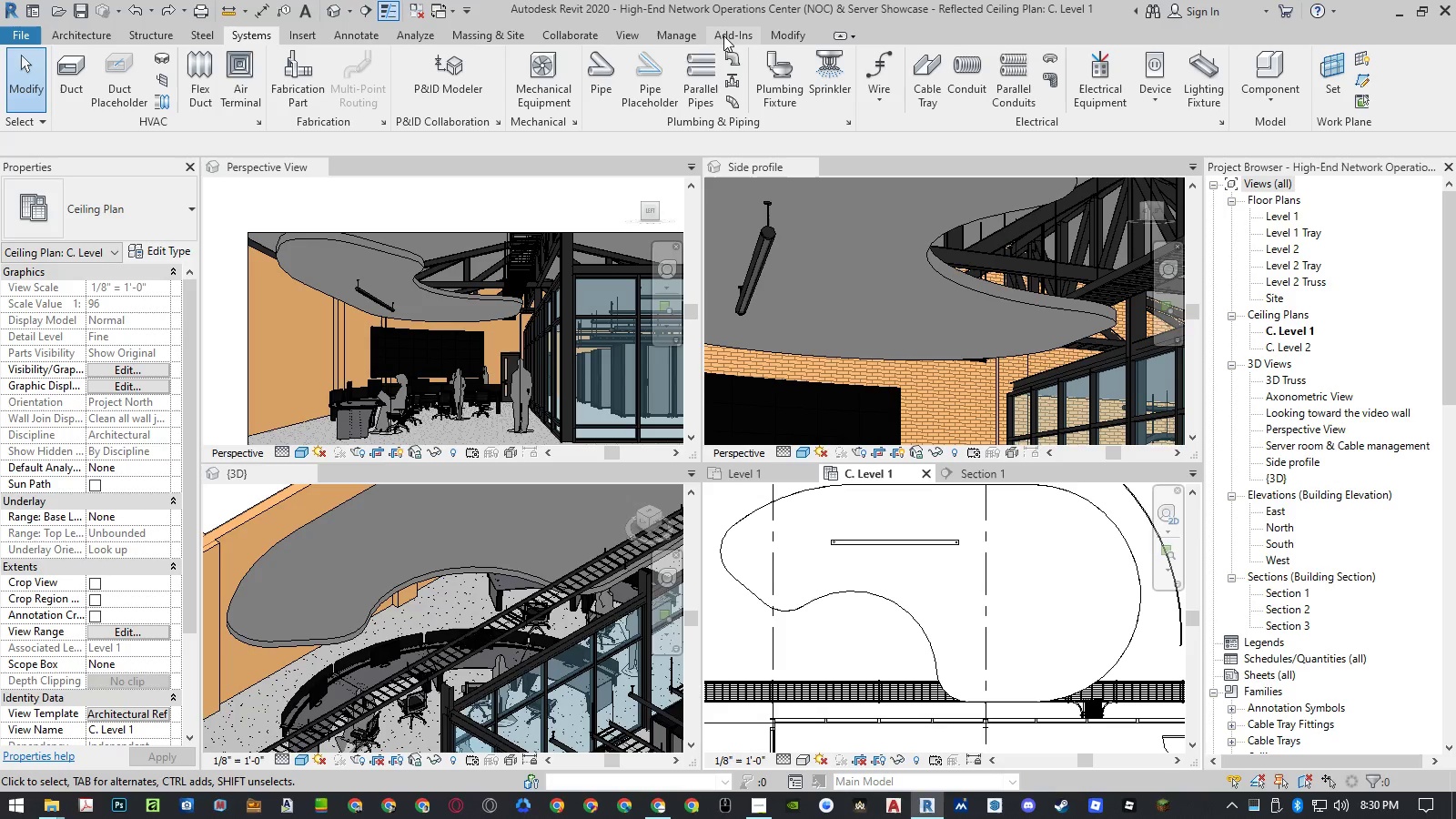 
left_click([691, 35])
 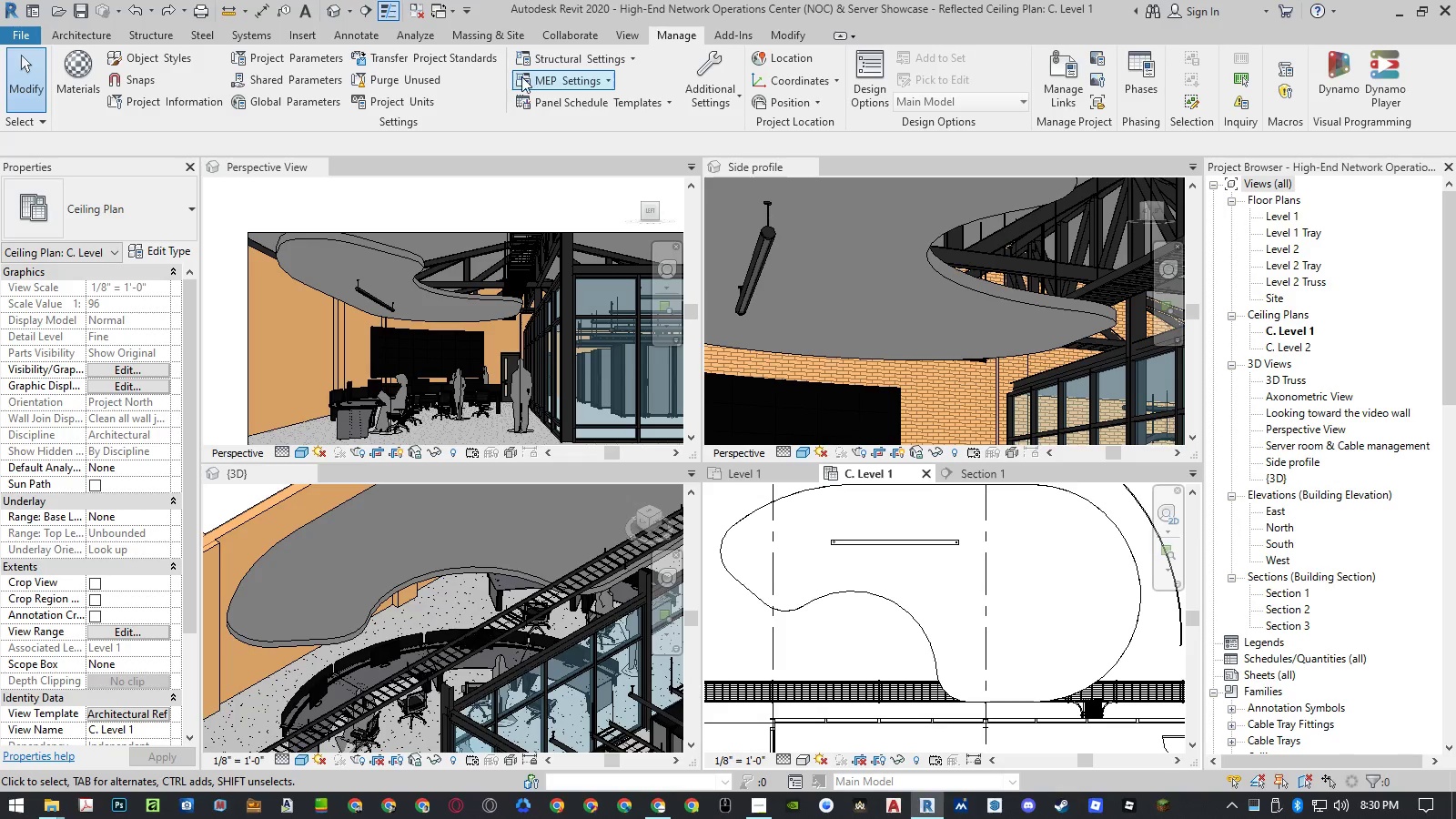 
left_click([534, 76])
 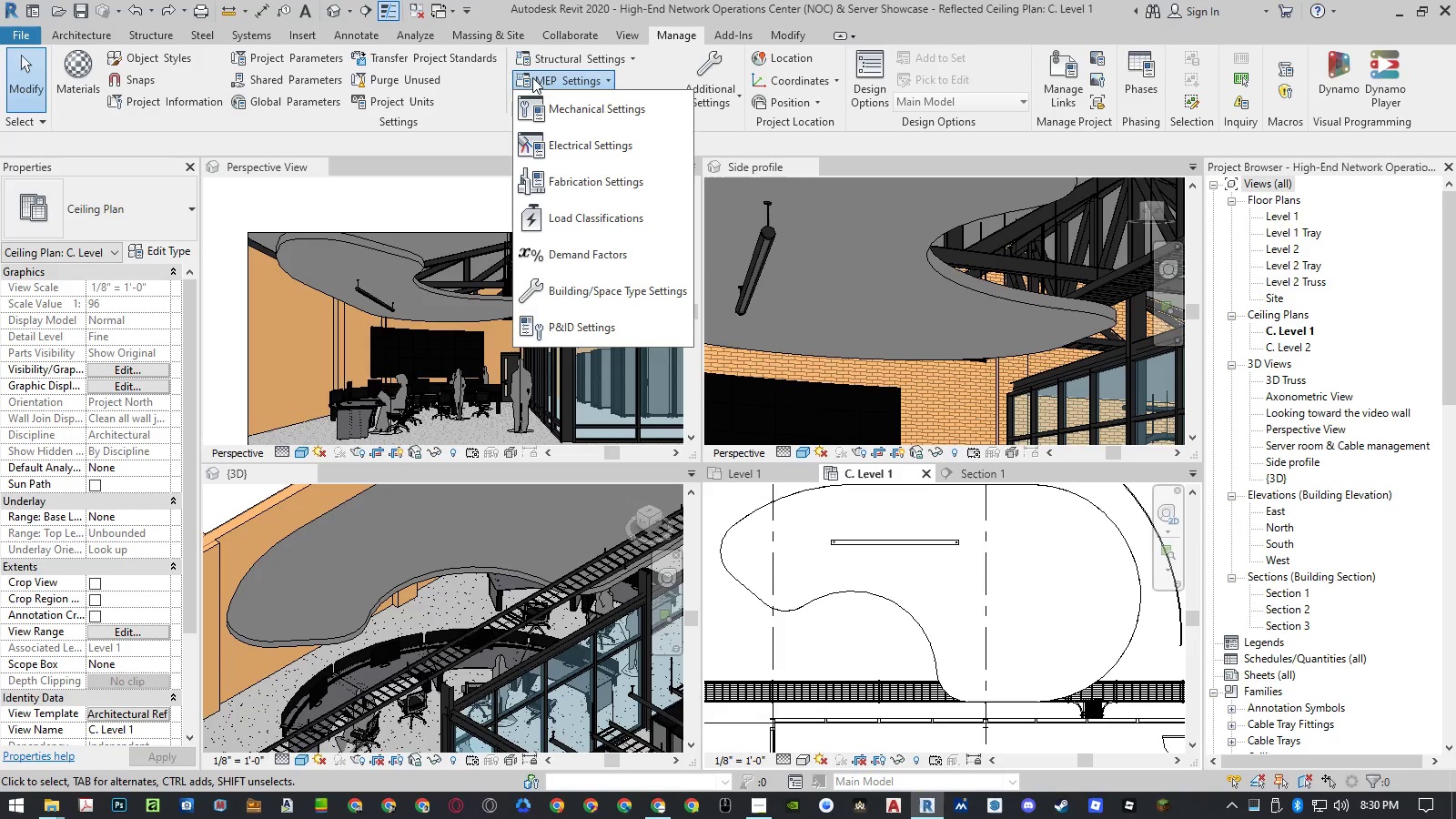 
key(Escape)
 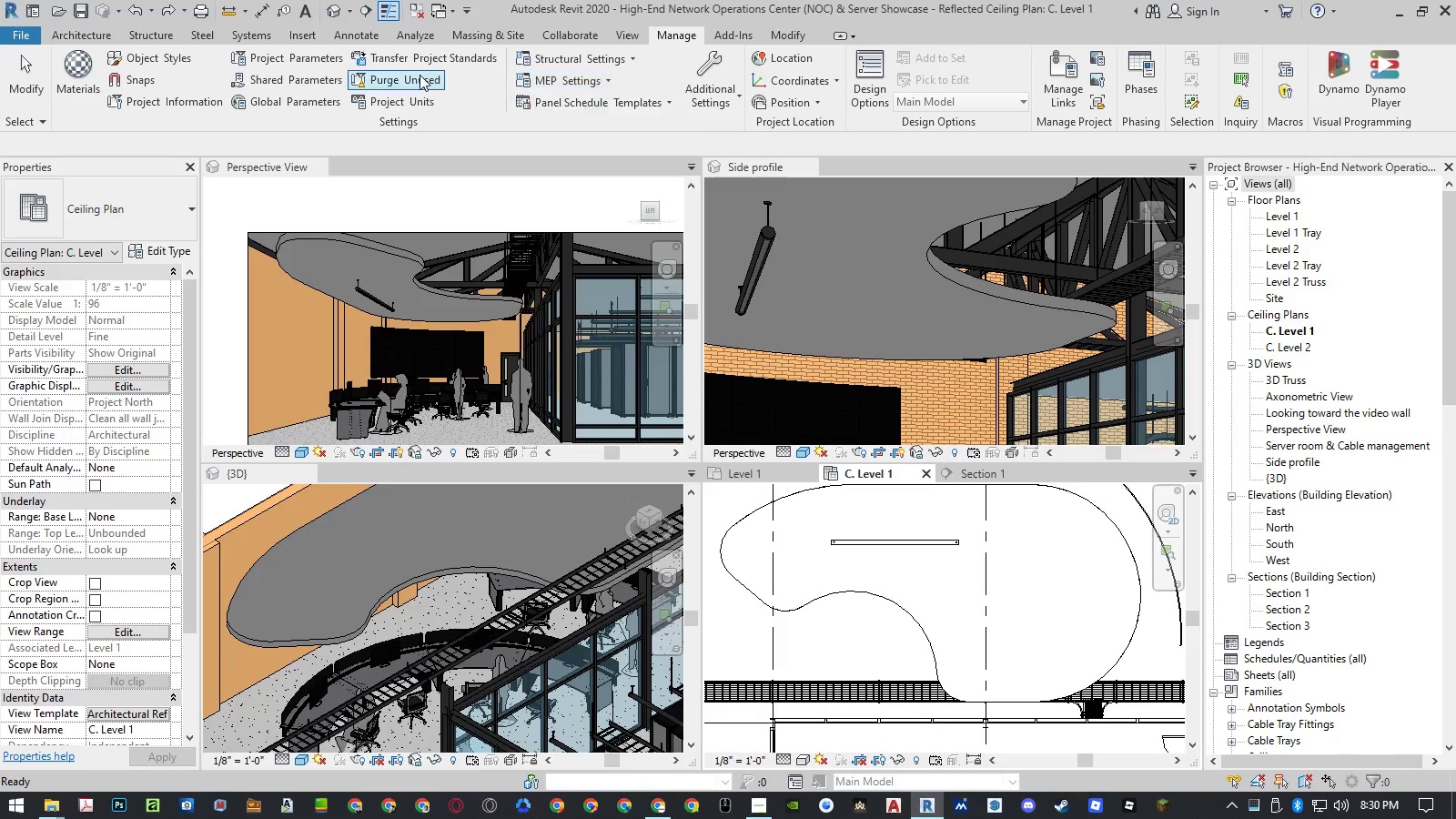 
left_click([419, 76])
 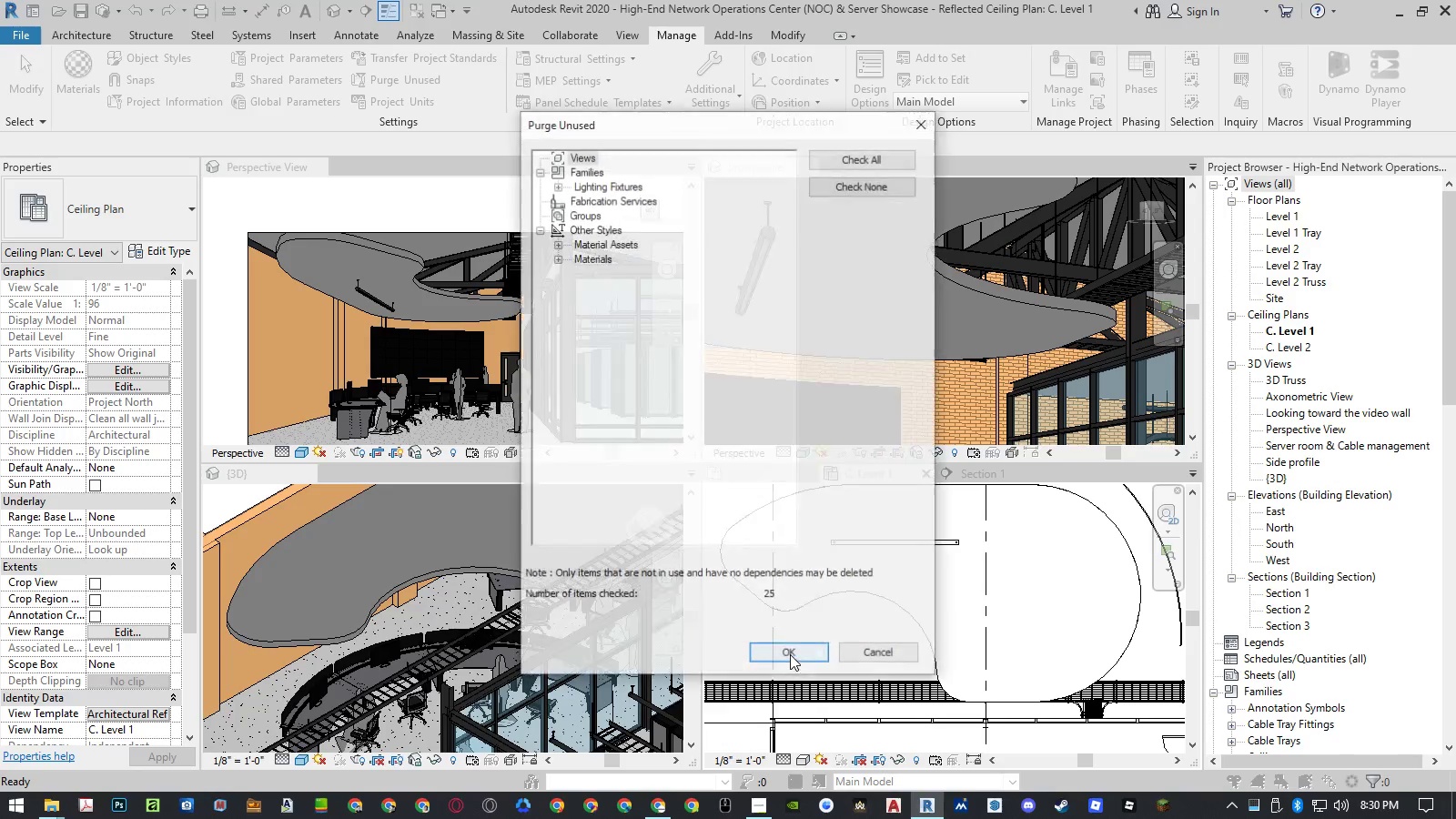 
left_click([790, 654])
 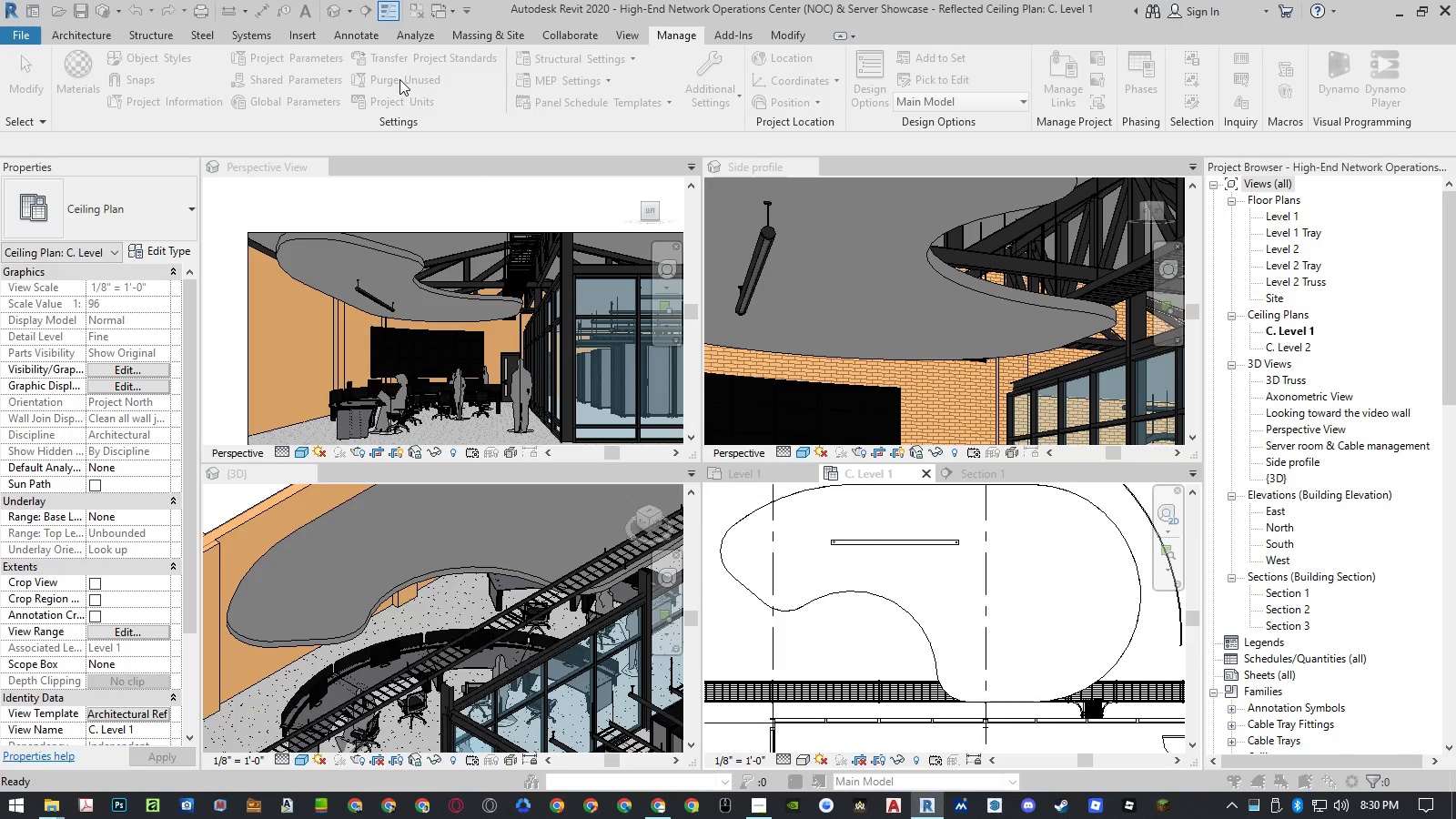 
left_click([790, 654])
 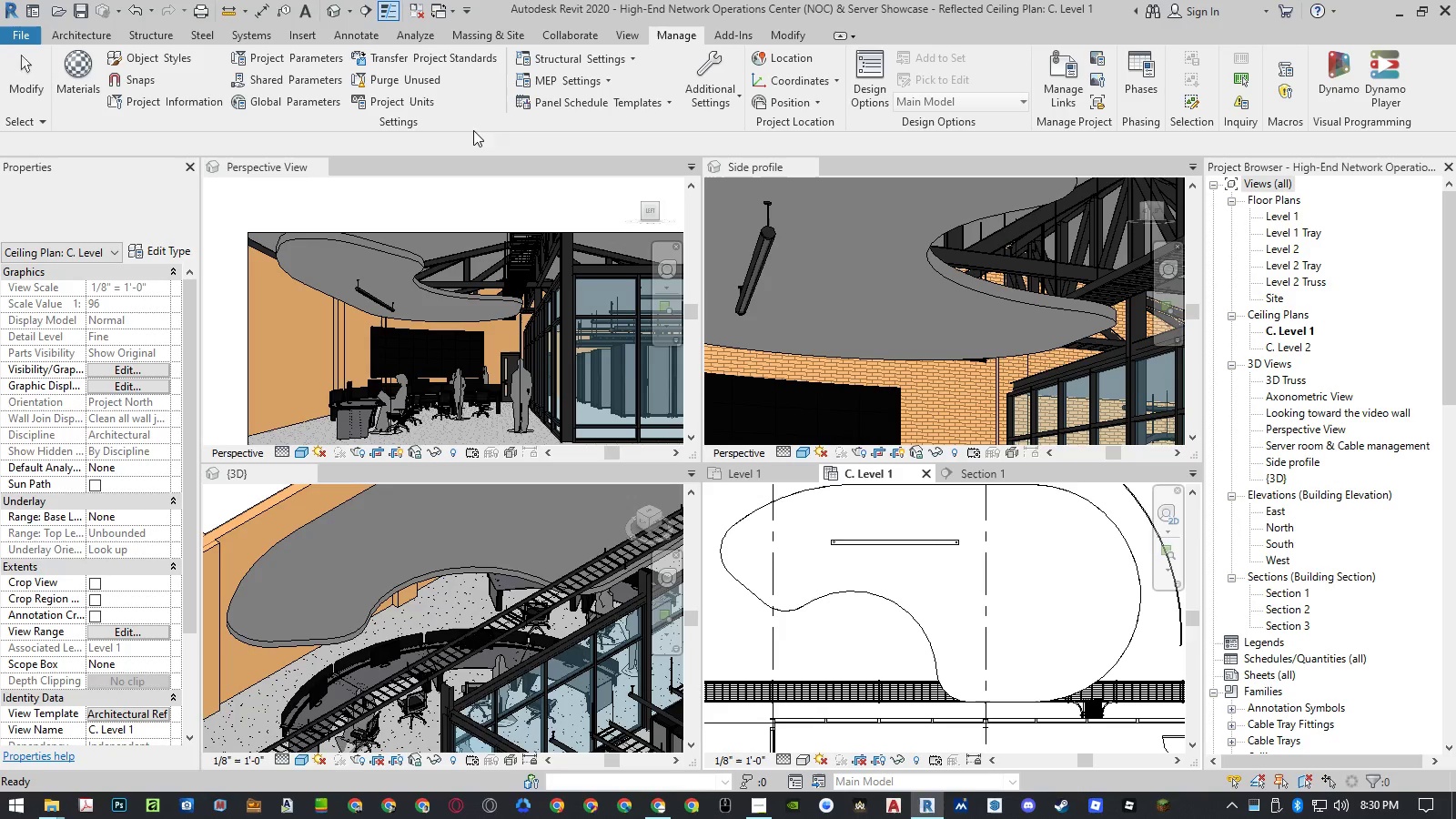 
left_click([422, 85])
 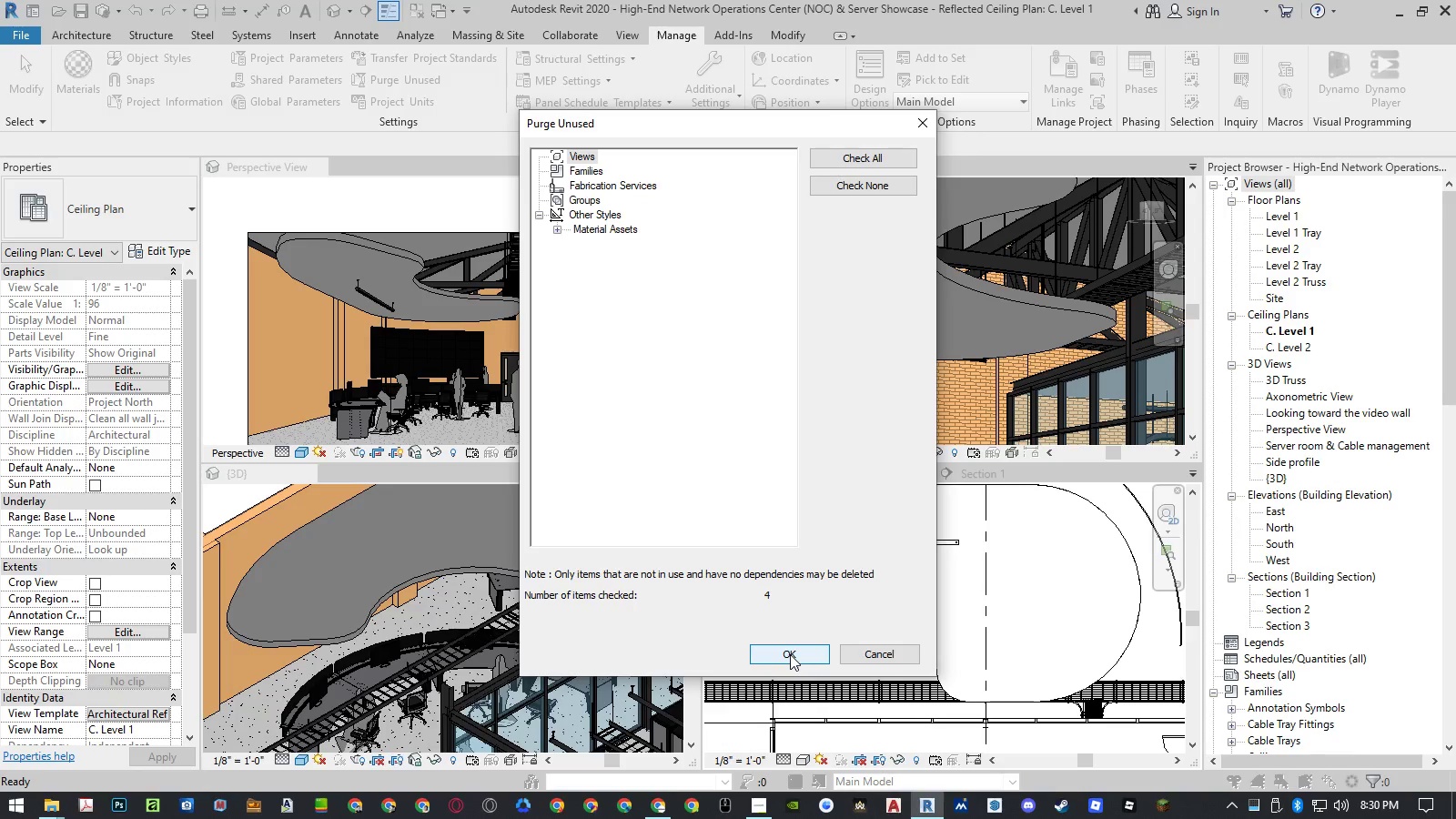 
left_click([790, 654])
 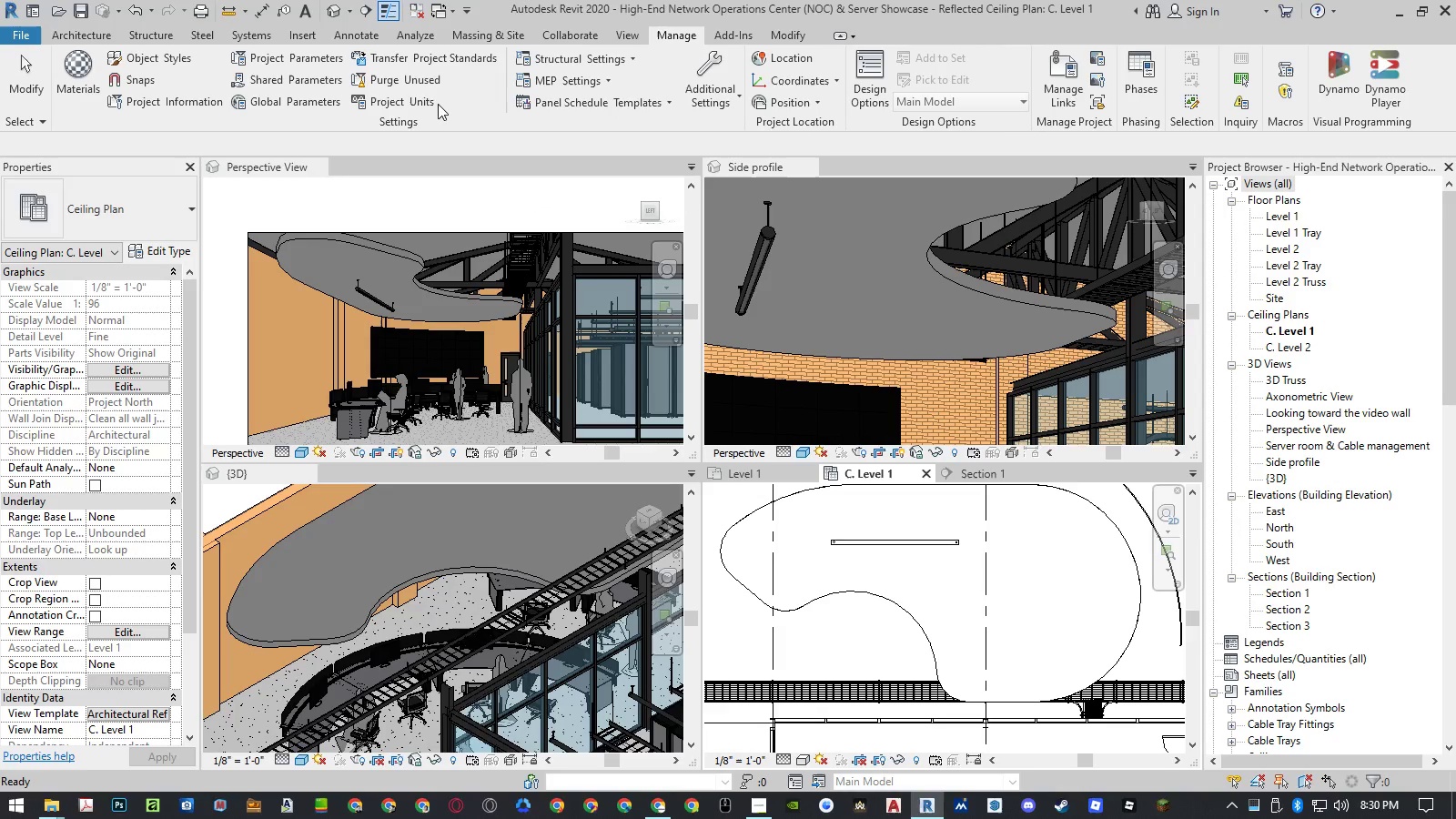 
left_click([416, 82])
 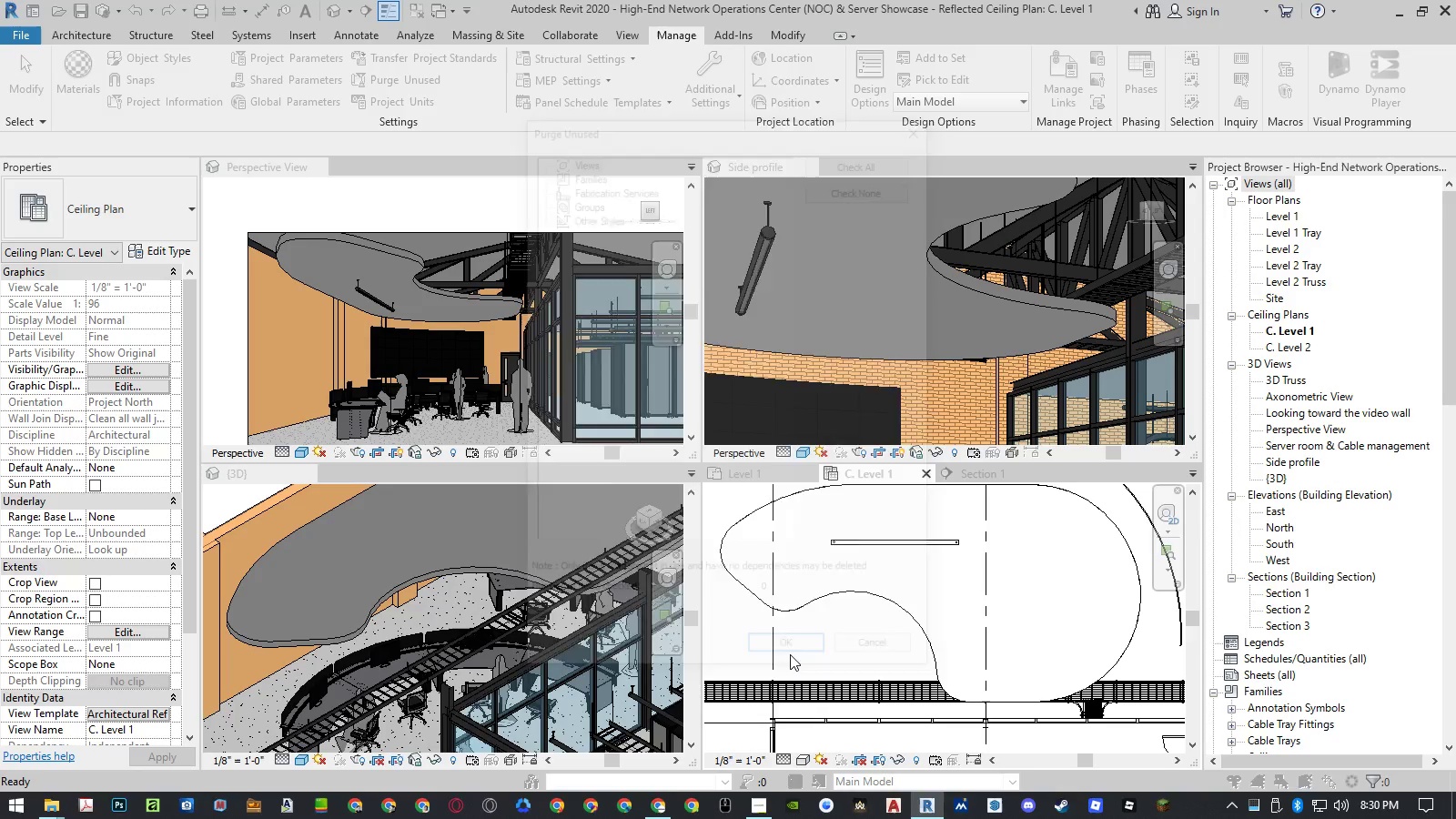 
left_click([790, 654])
 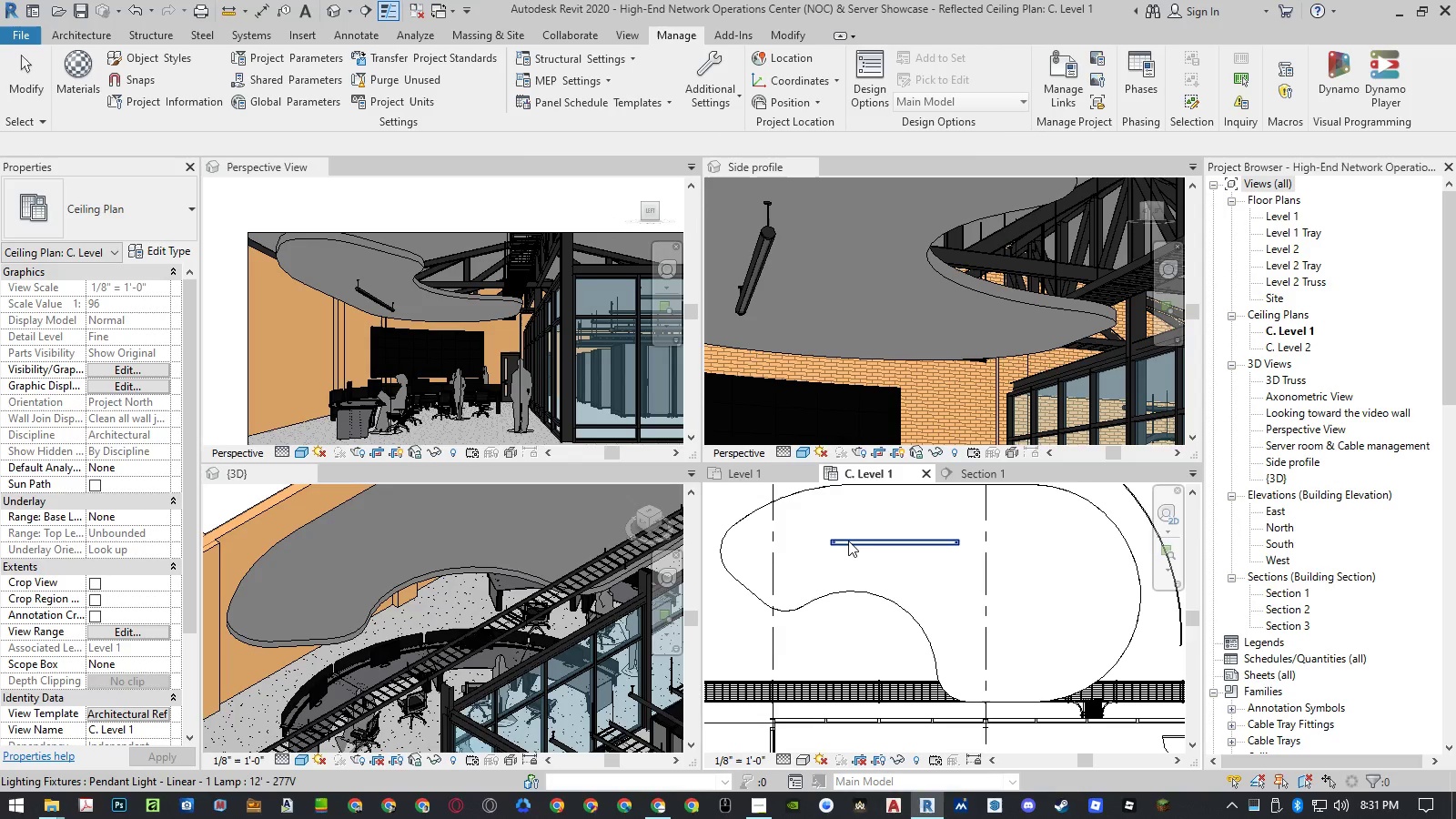 
left_click([848, 541])
 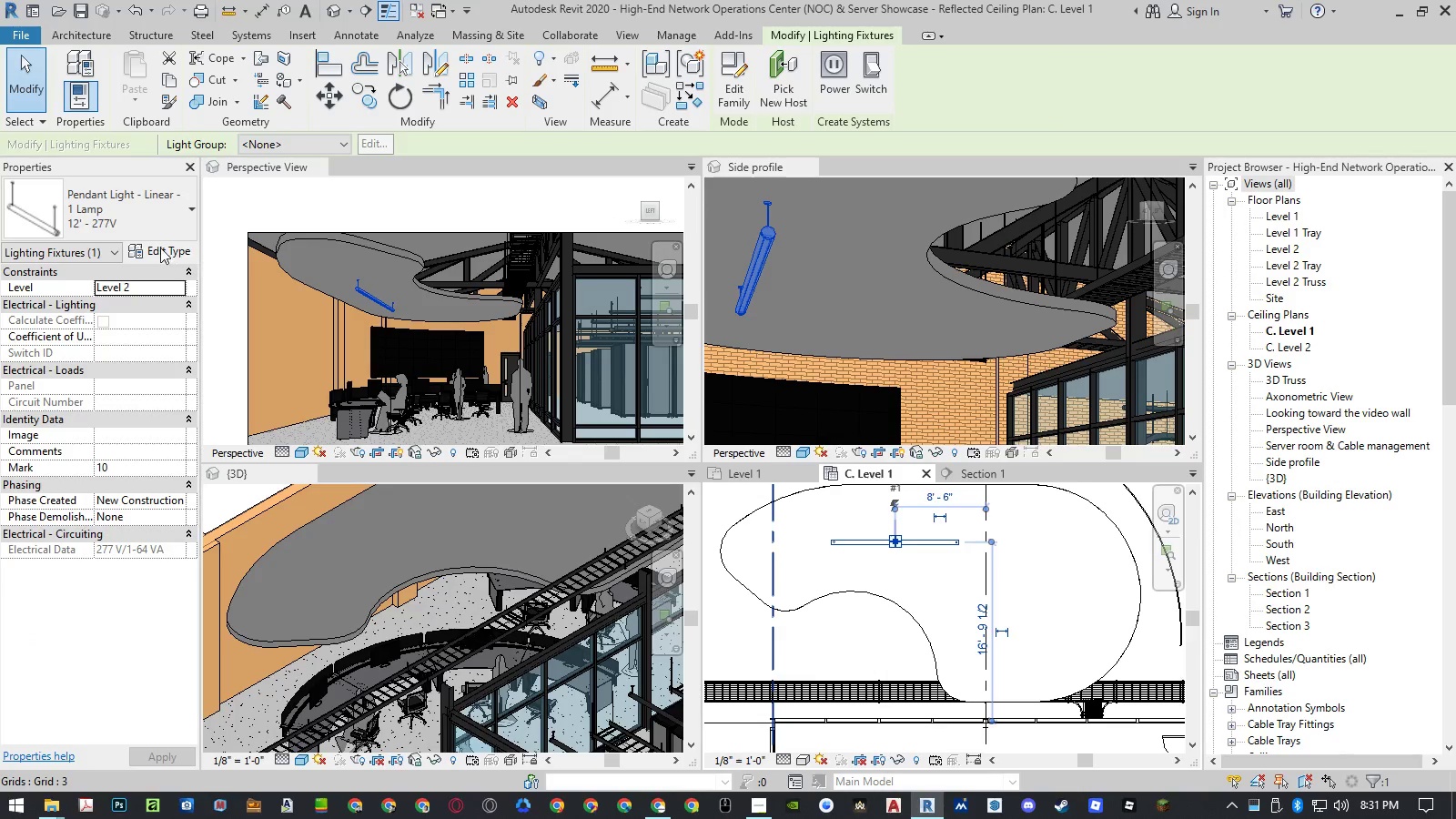 
left_click([160, 248])
 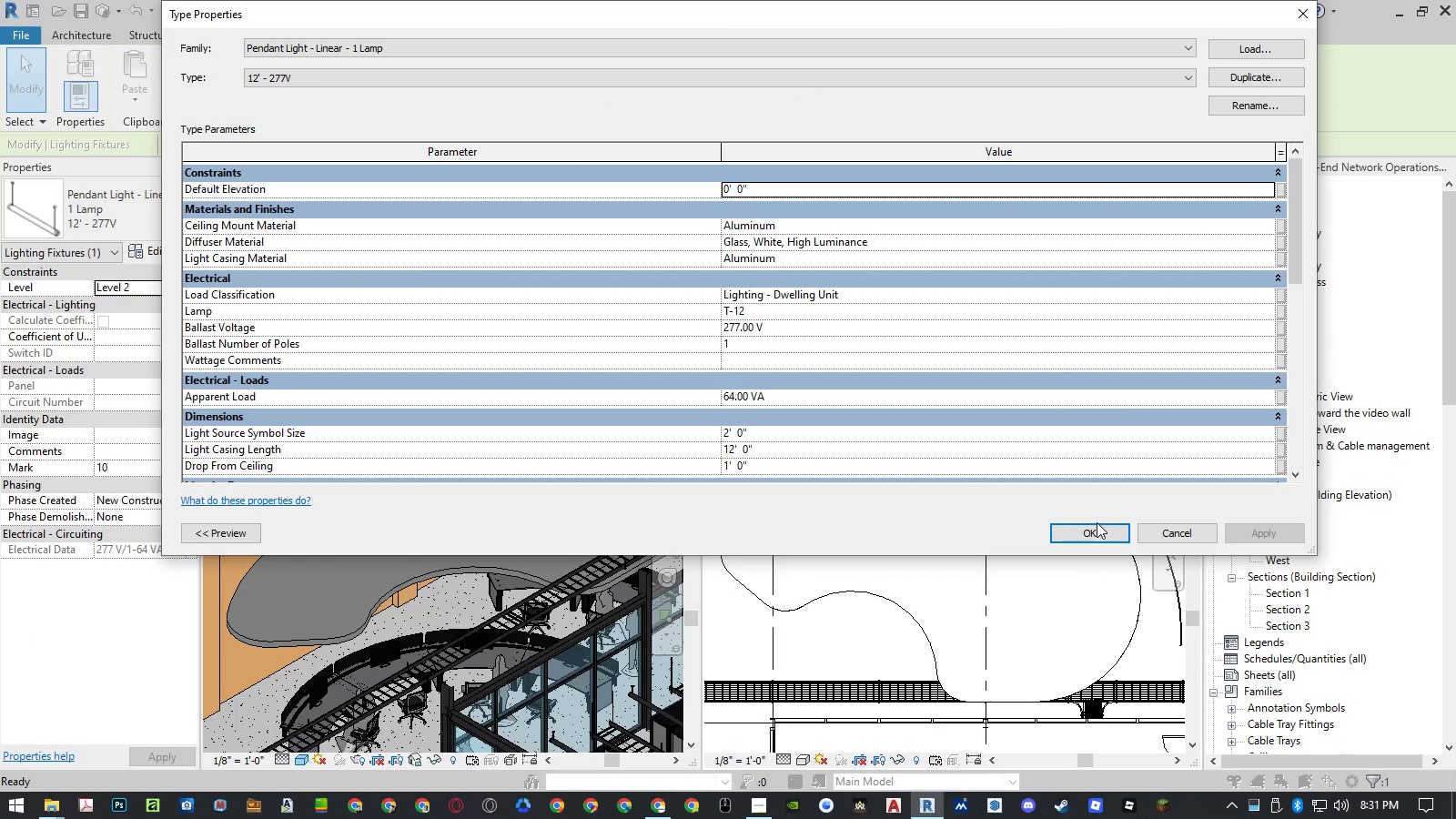 
key(Escape)
 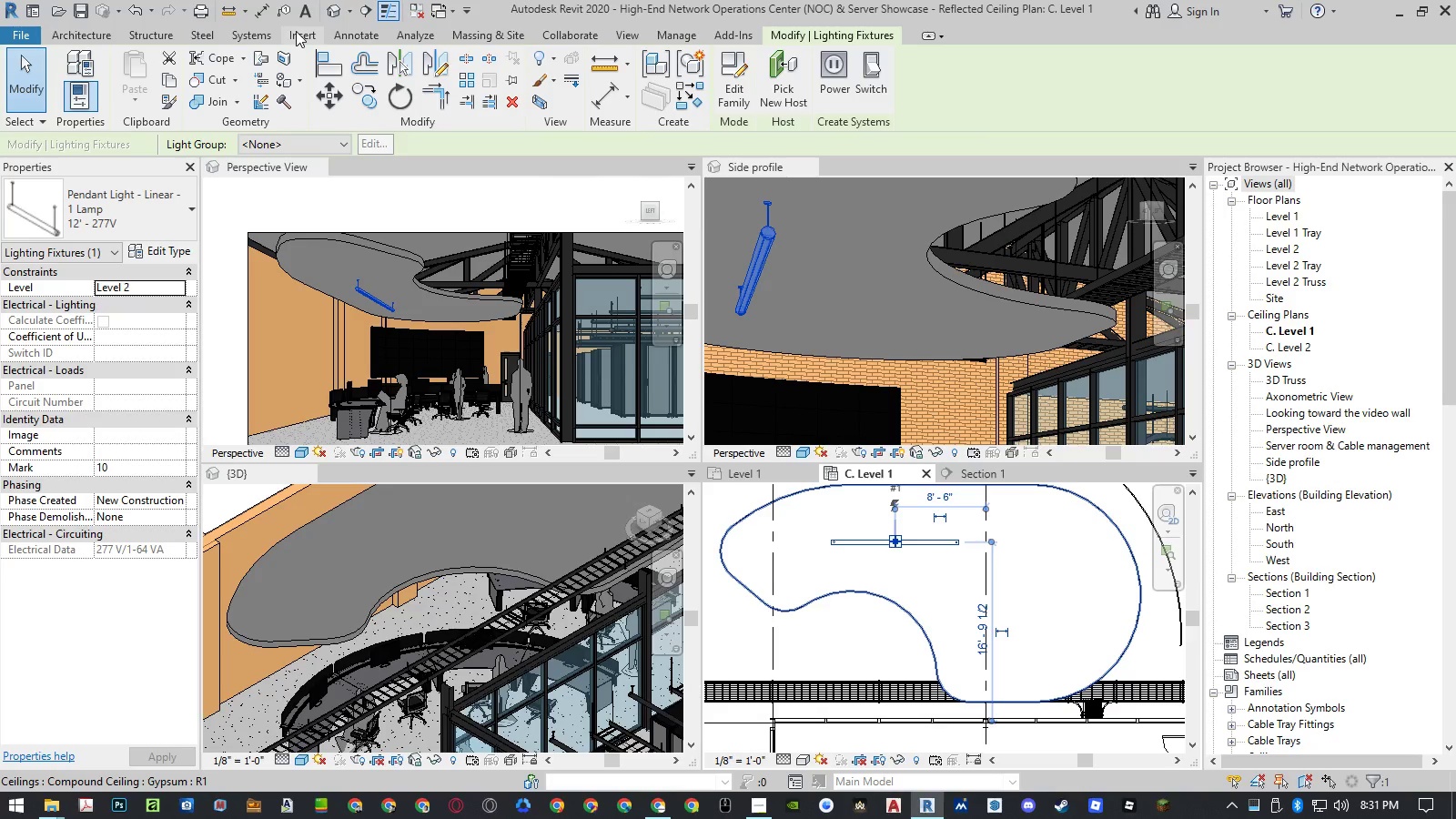 
left_click([262, 33])
 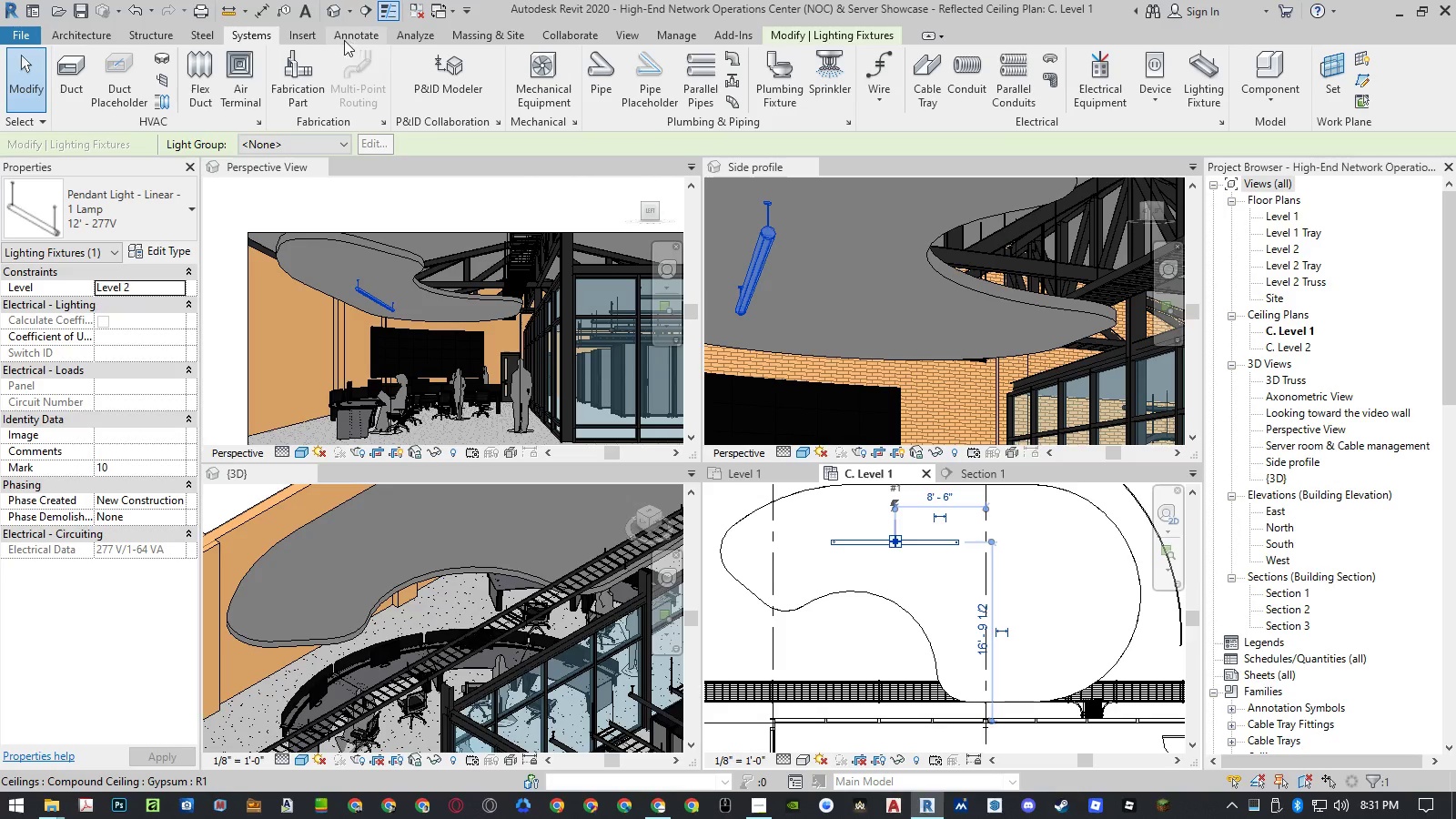 
left_click([313, 38])
 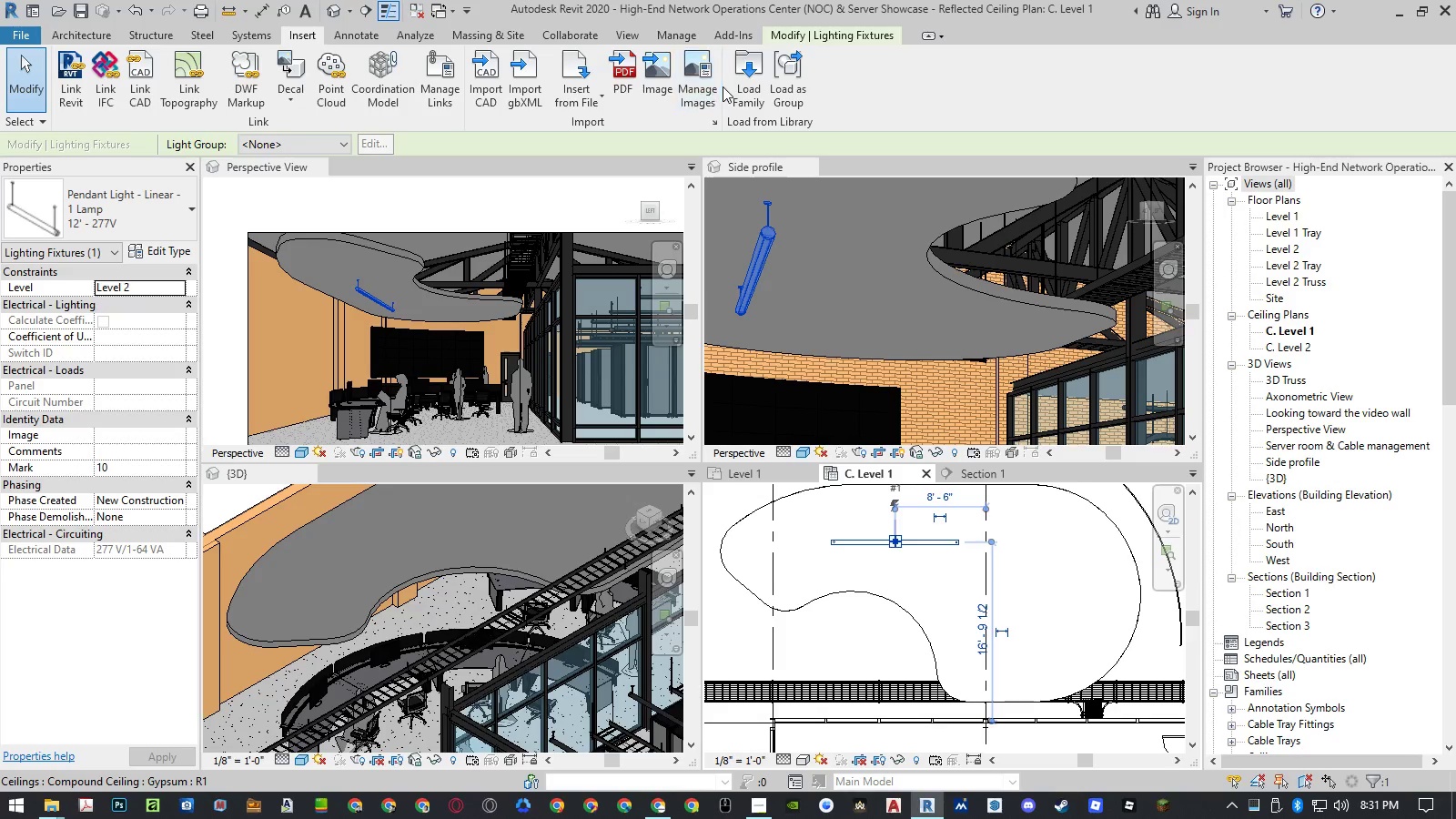 
left_click([732, 86])
 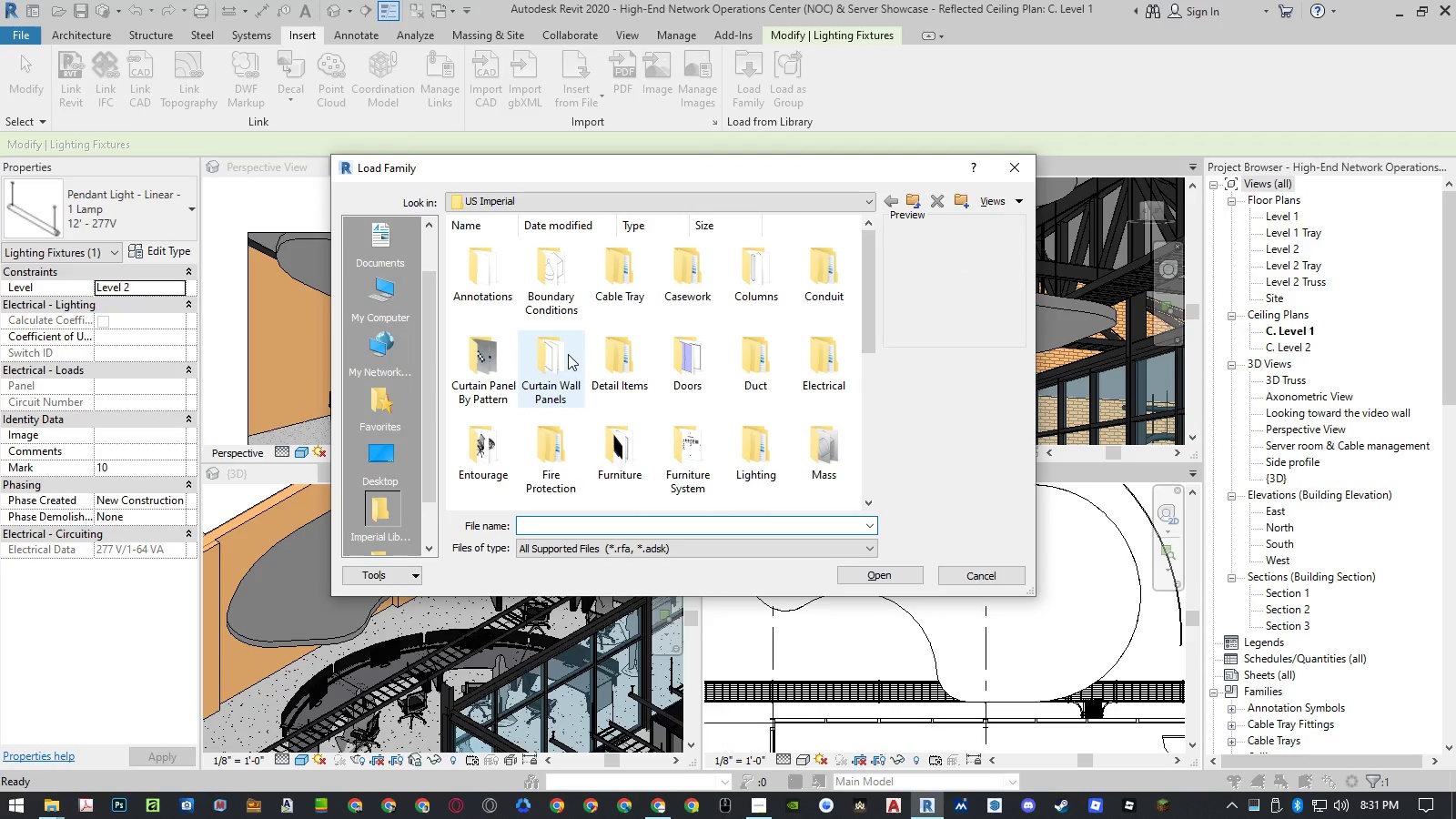 
double_click([743, 455])
 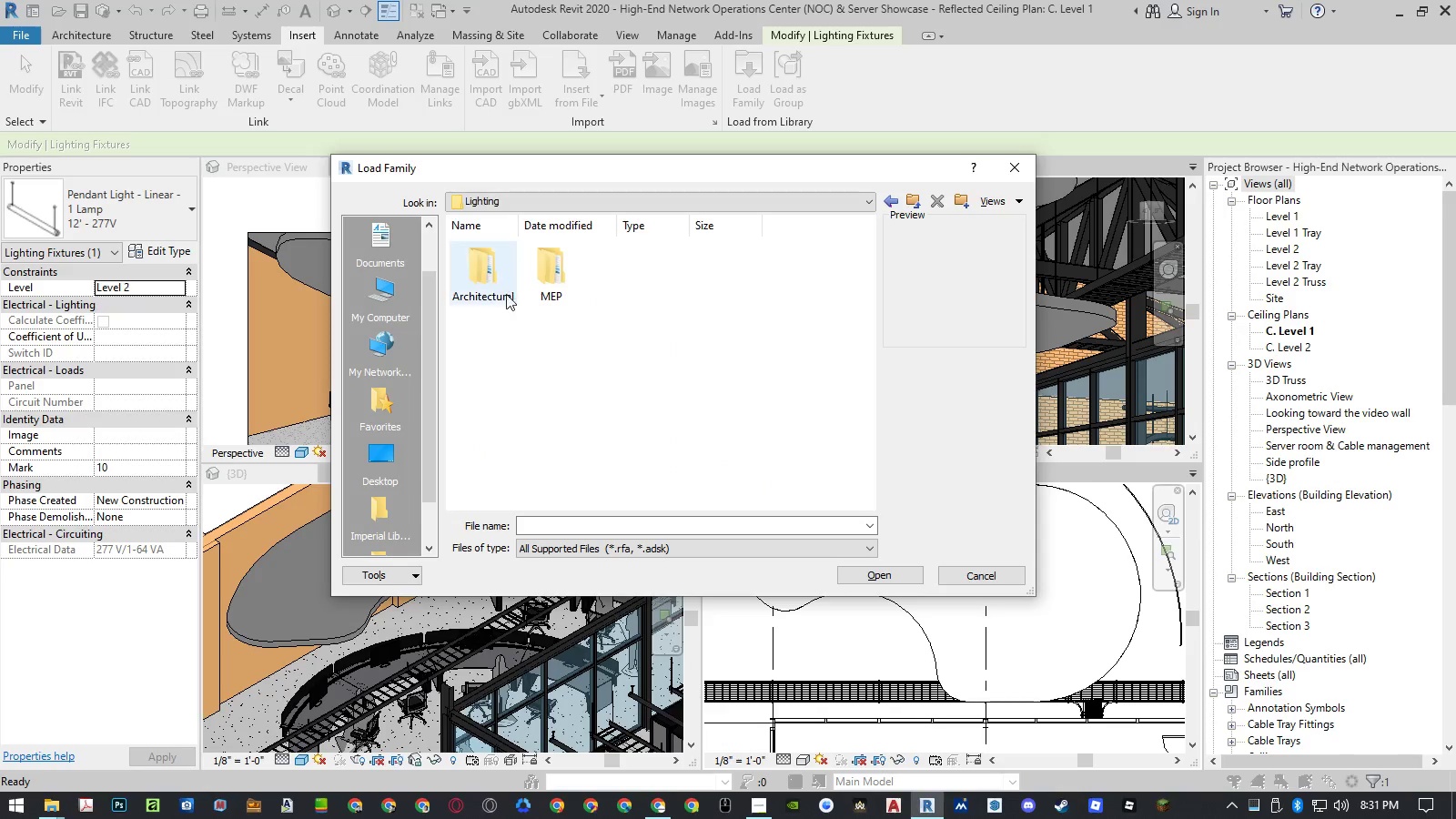 
double_click([490, 286])
 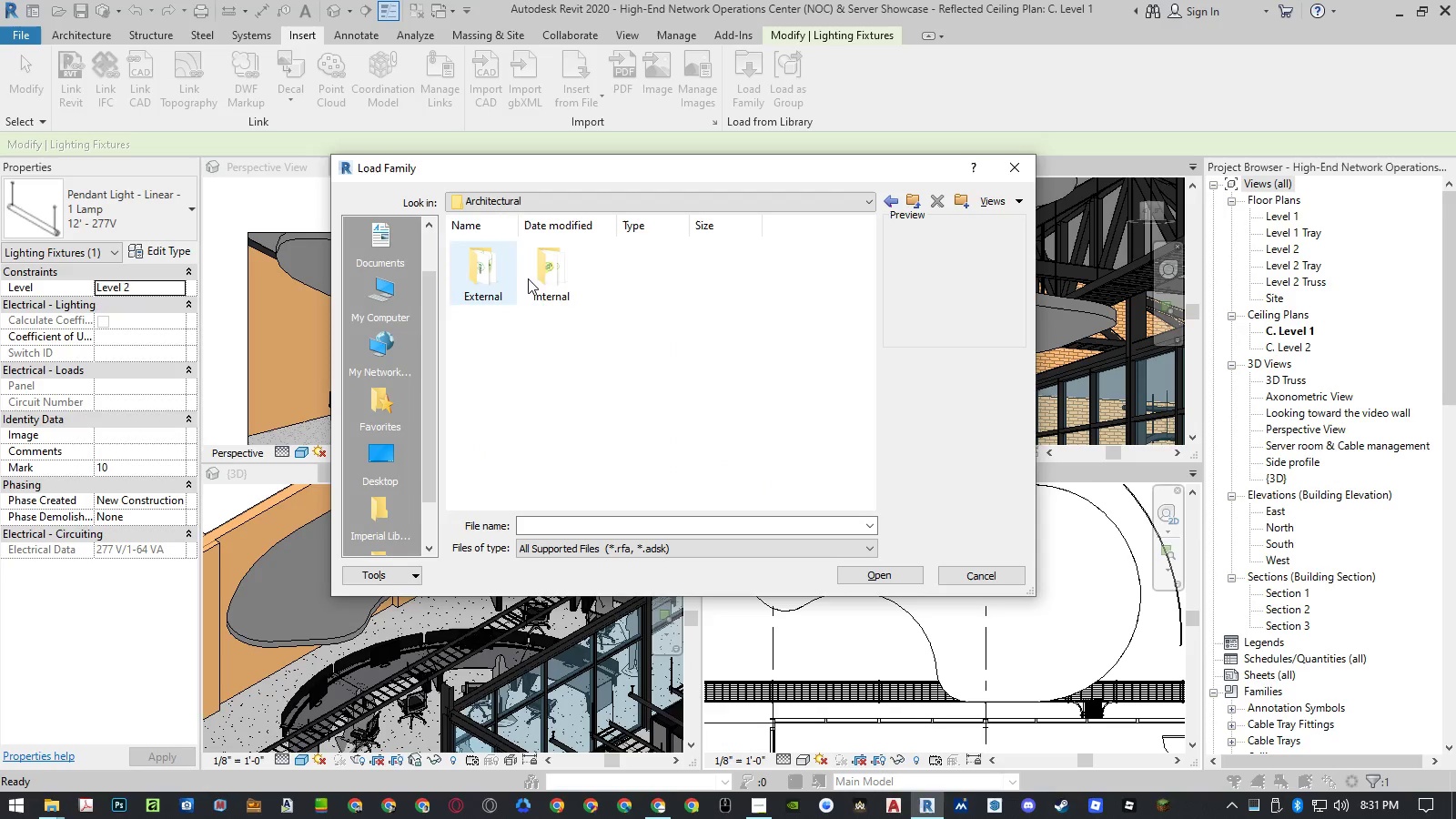 
double_click([545, 280])
 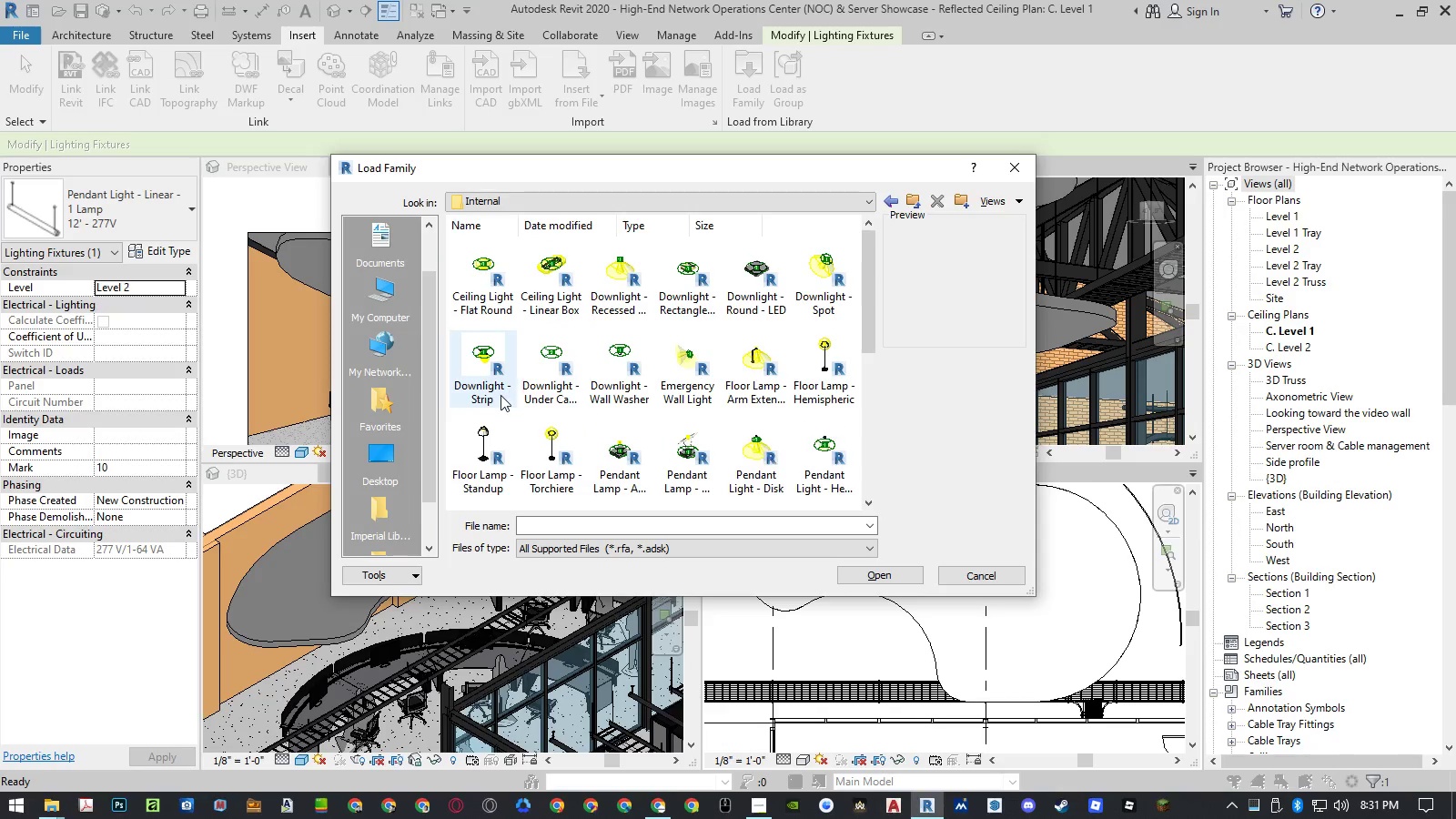 
left_click([500, 395])
 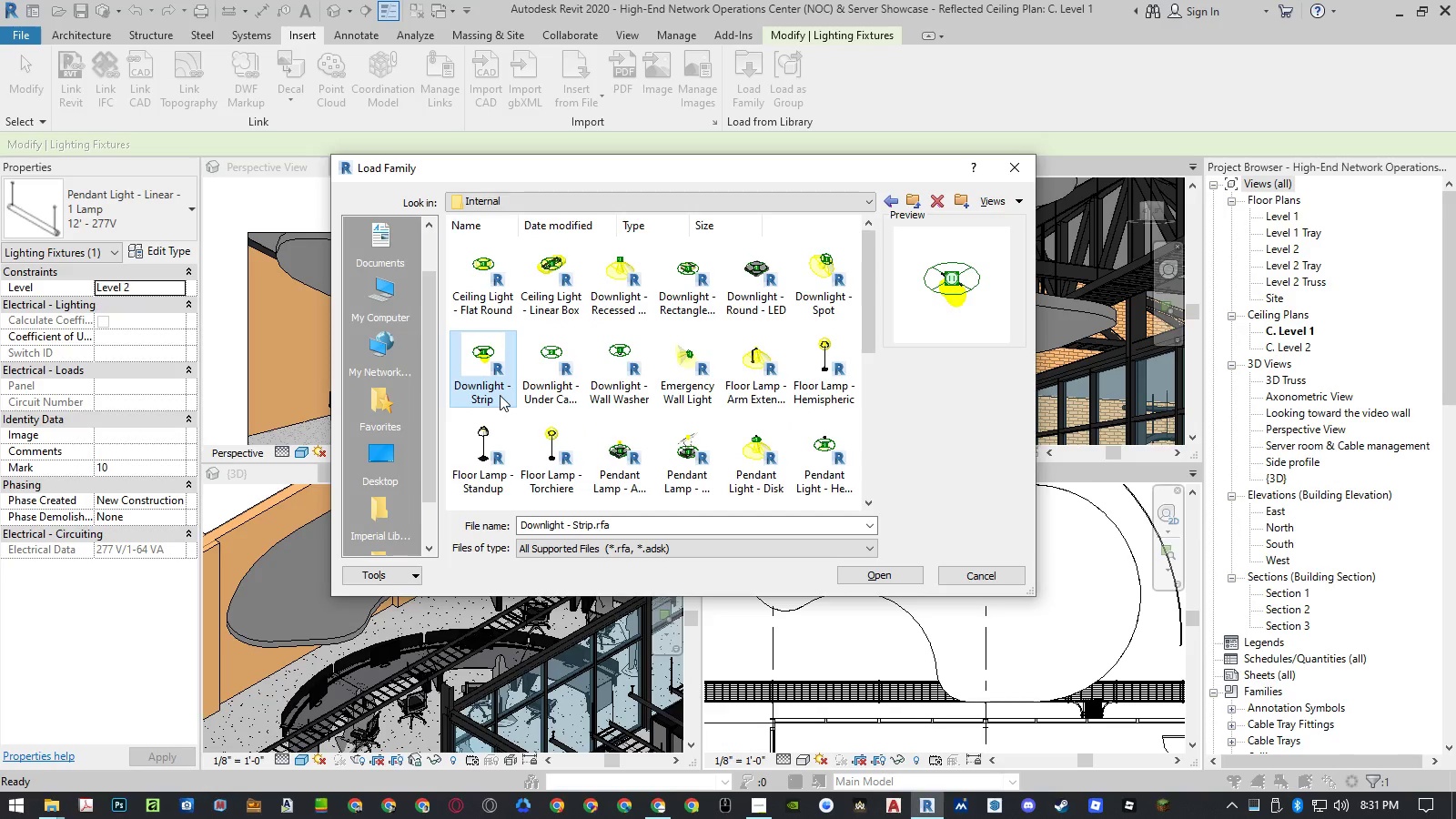 
key(ArrowDown)
 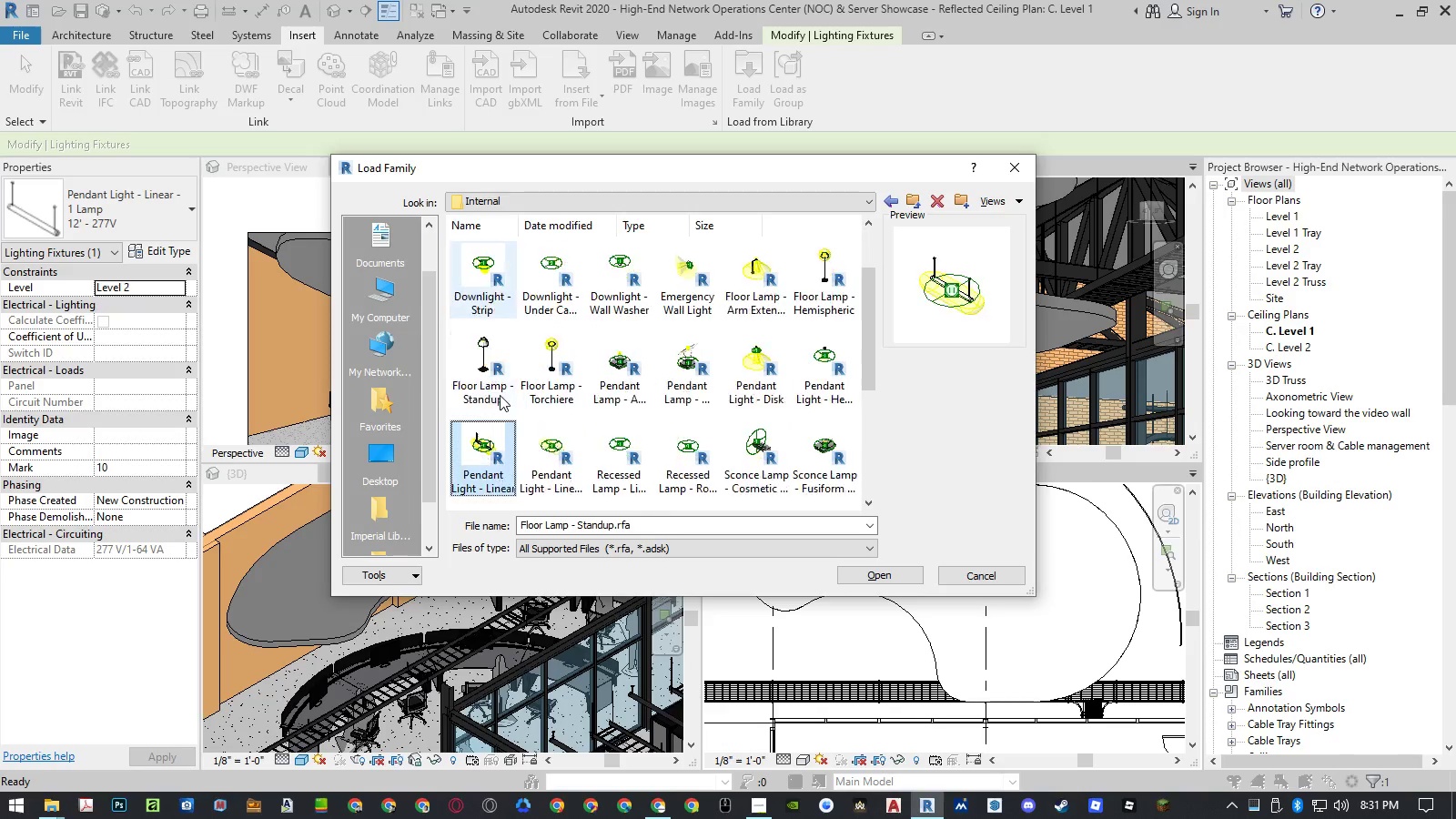 
key(ArrowDown)
 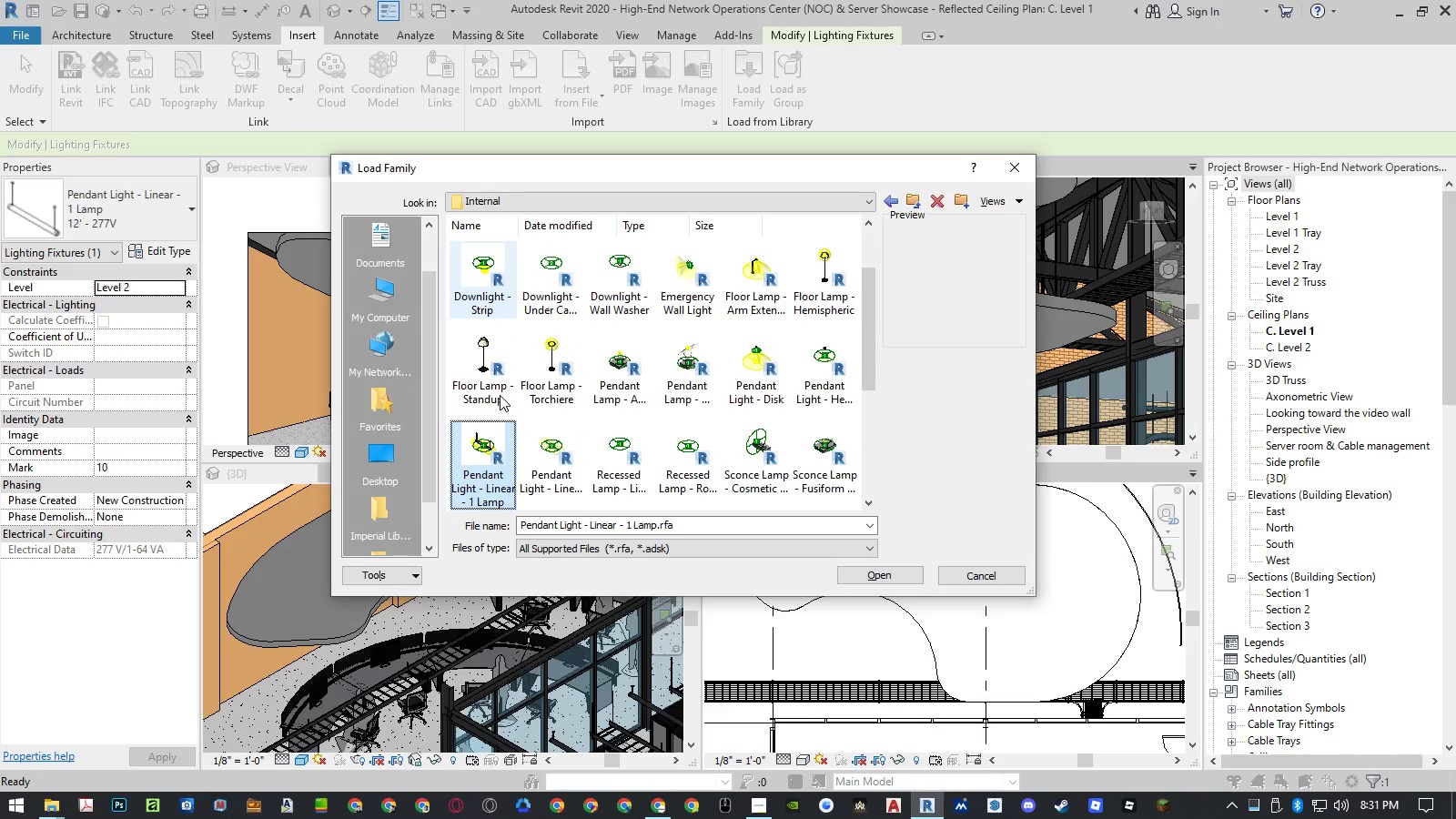 
key(ArrowDown)
 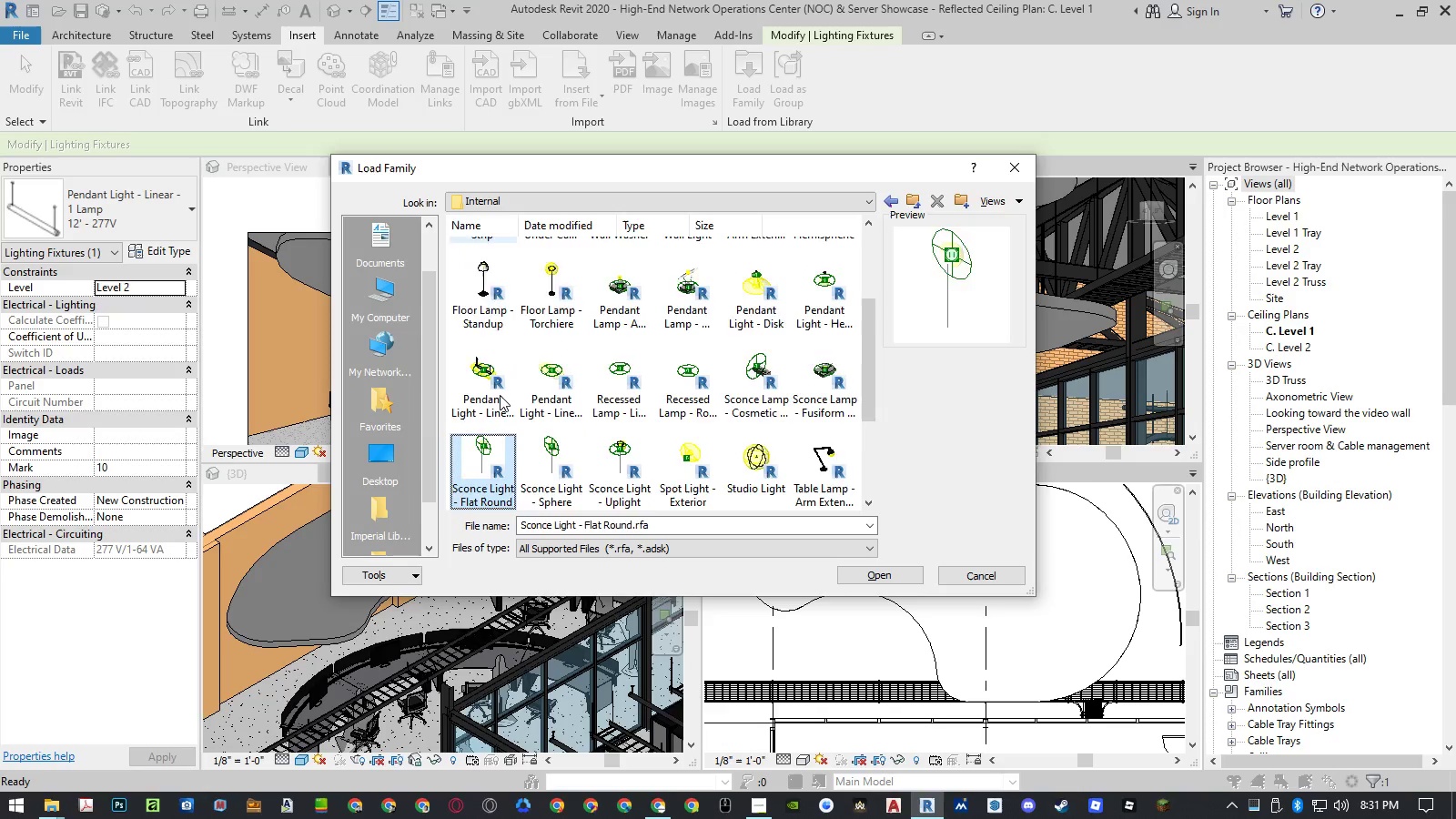 
key(ArrowDown)
 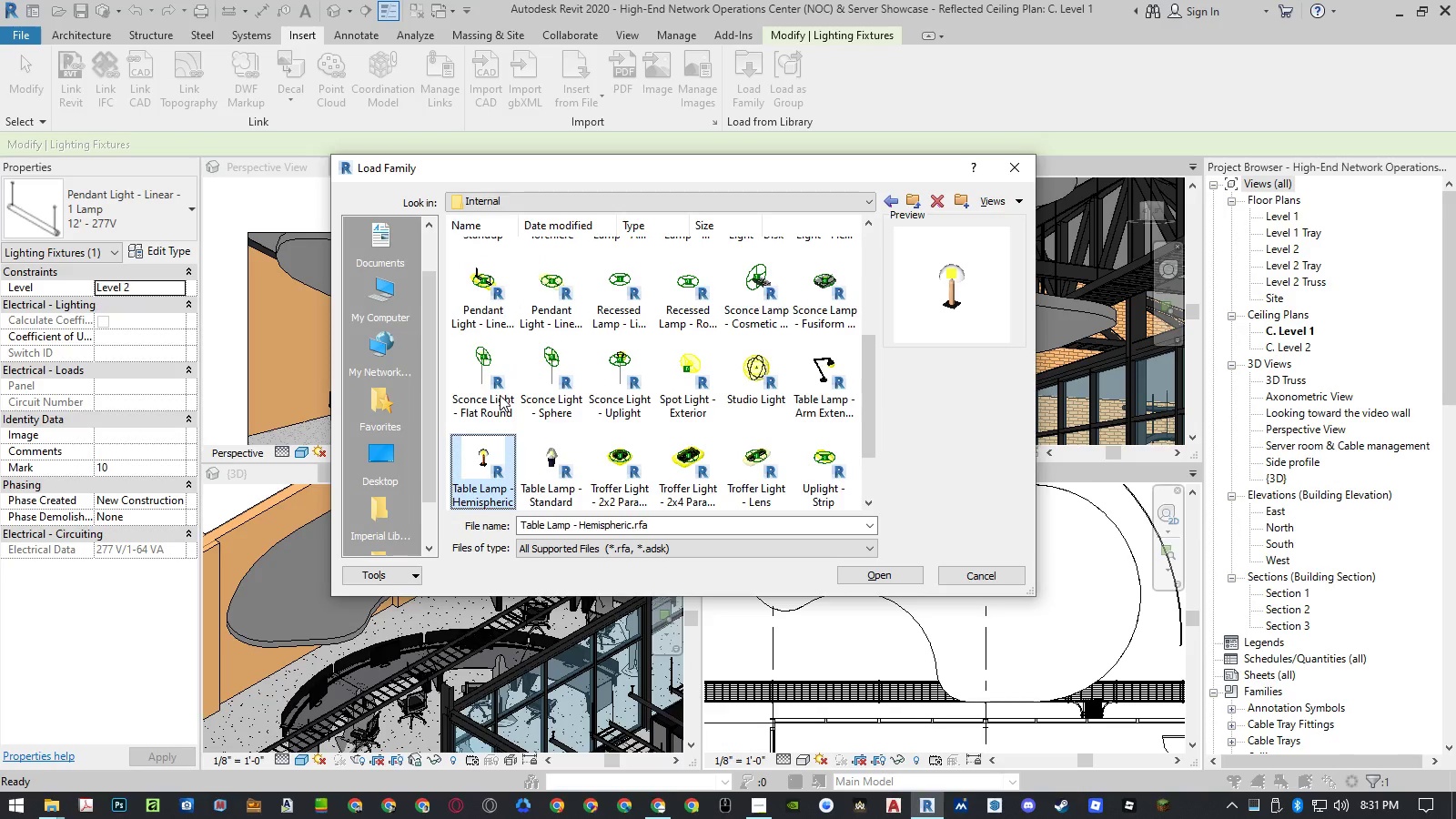 
key(ArrowDown)
 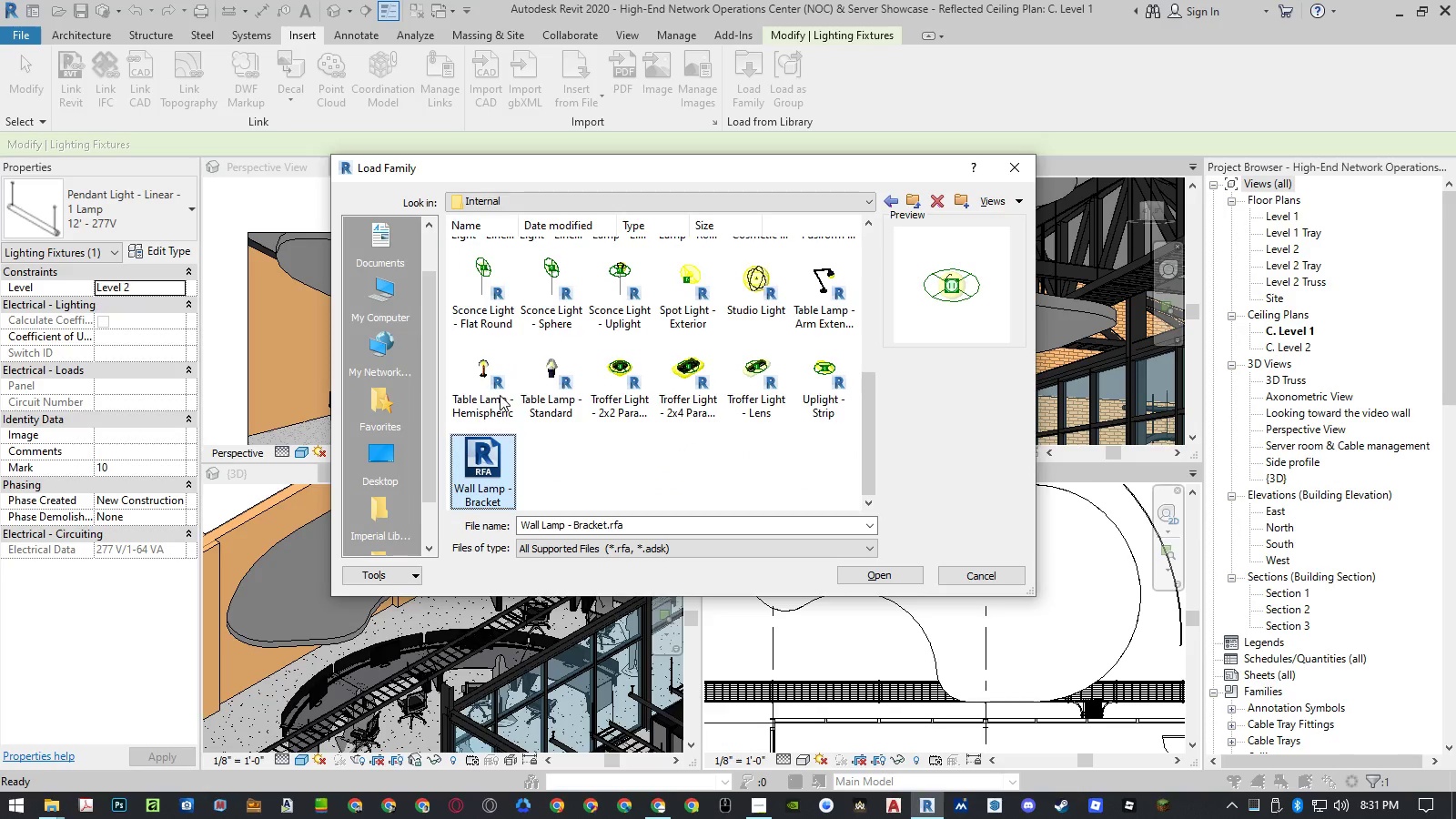 
key(ArrowDown)
 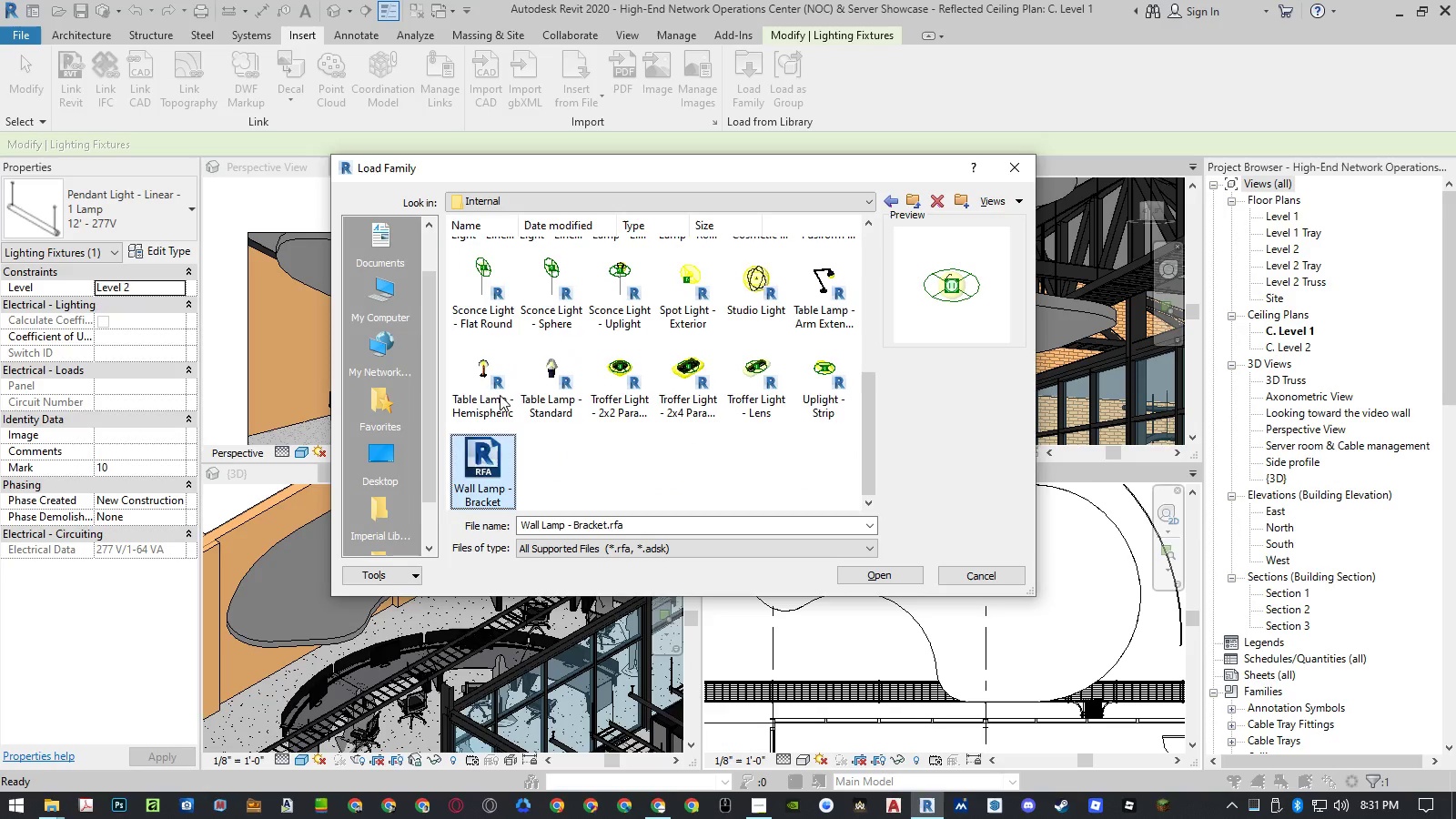 
key(ArrowDown)
 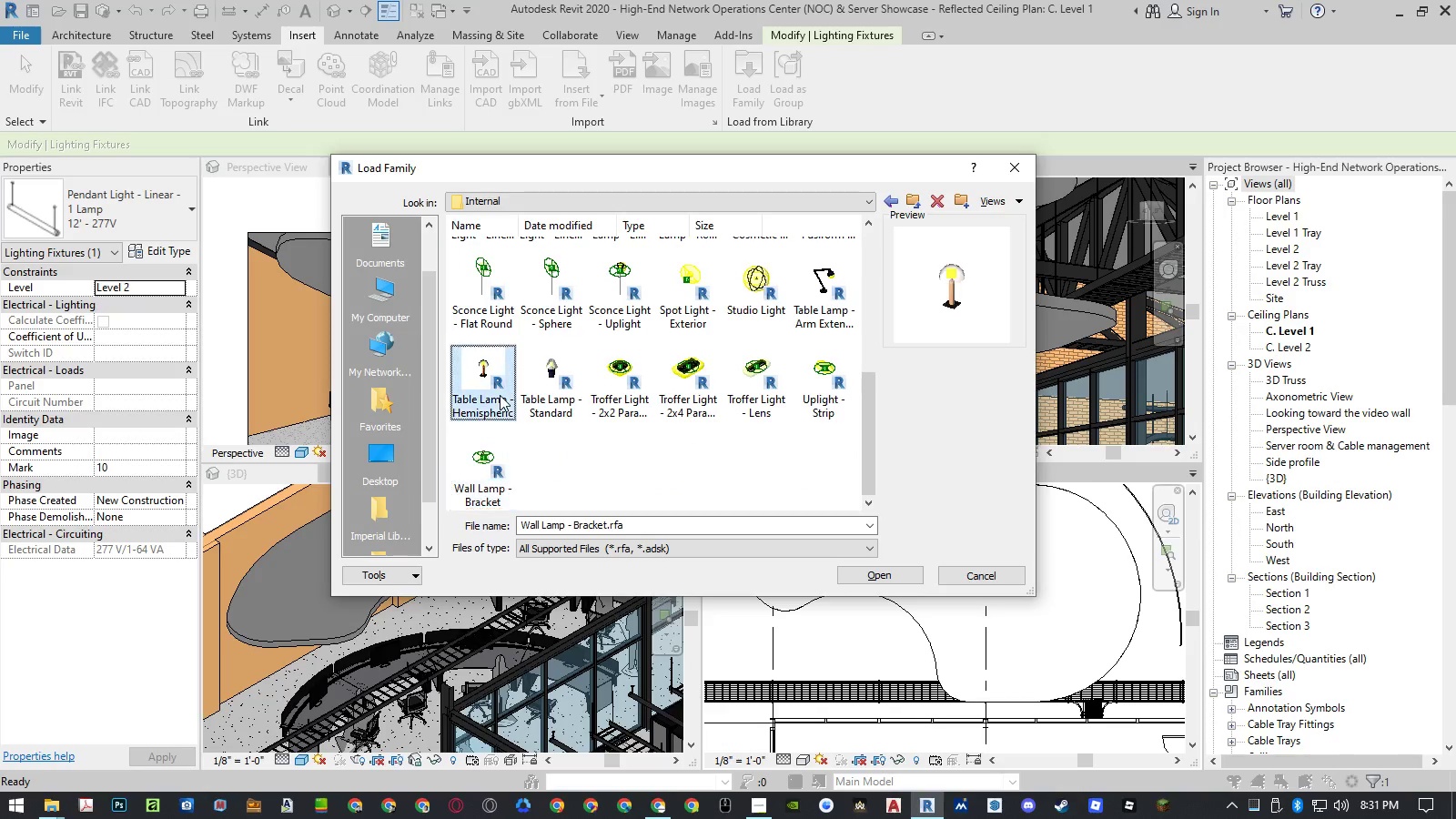 
key(ArrowUp)
 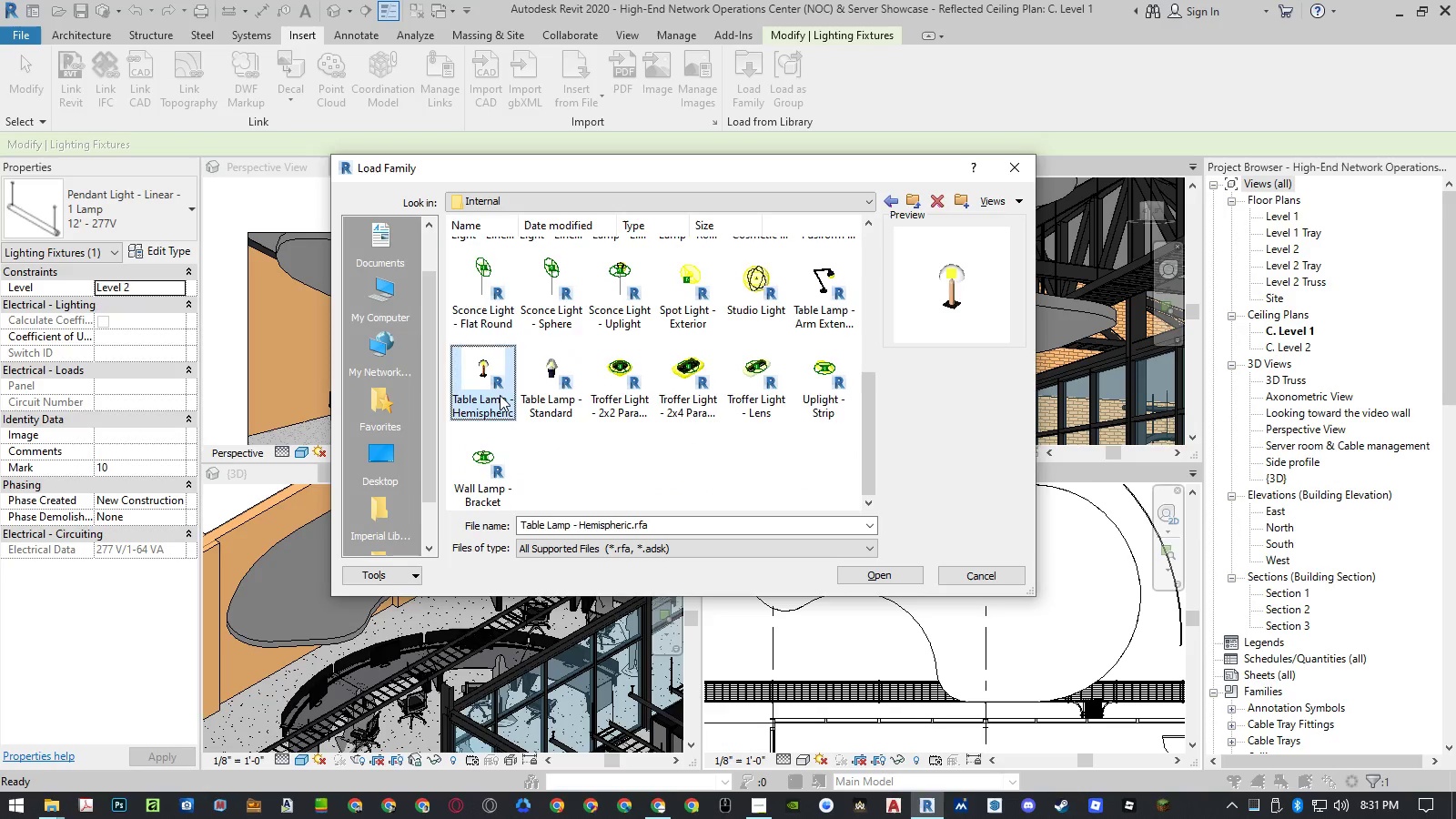 
key(ArrowUp)
 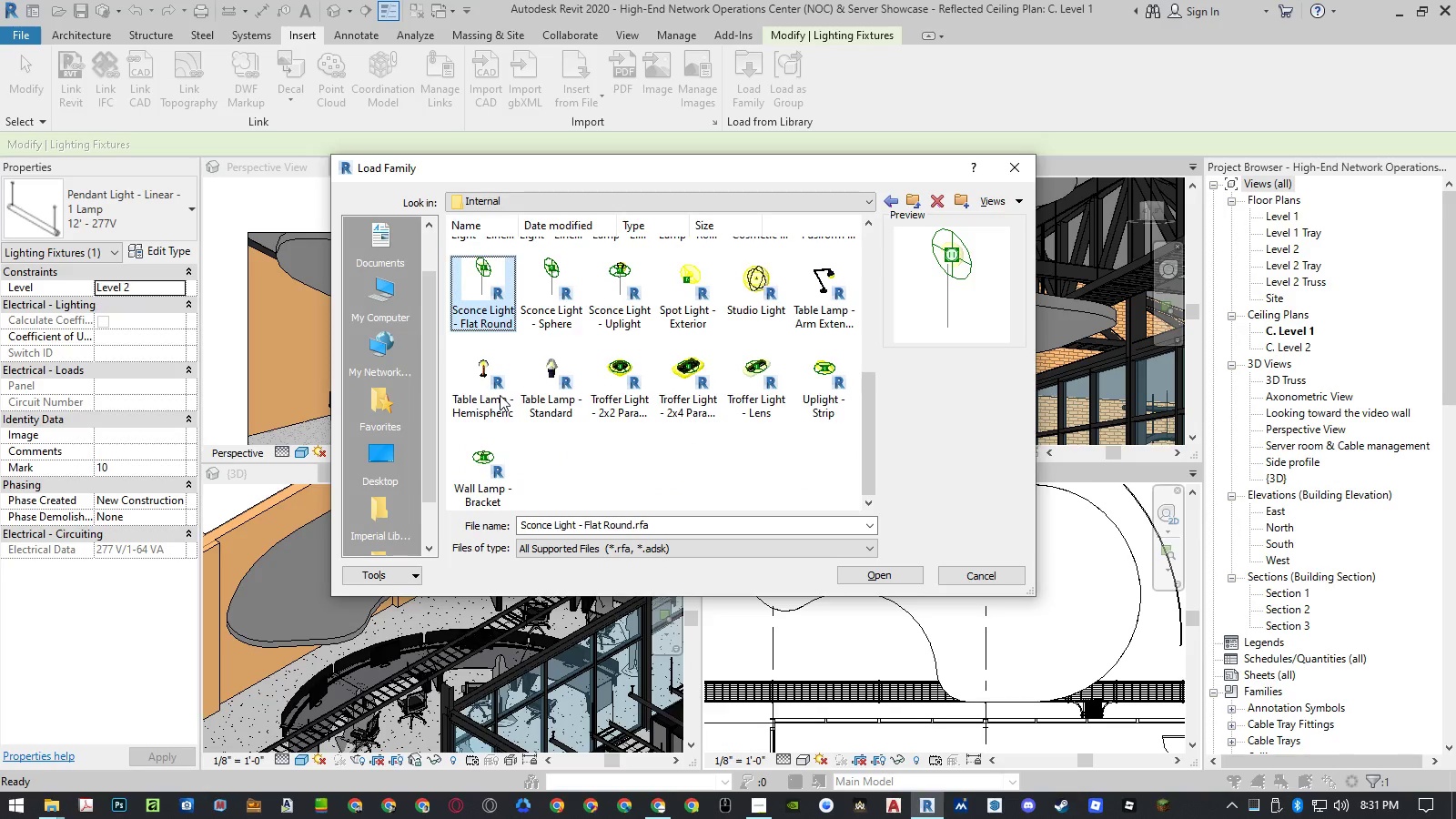 
key(ArrowUp)
 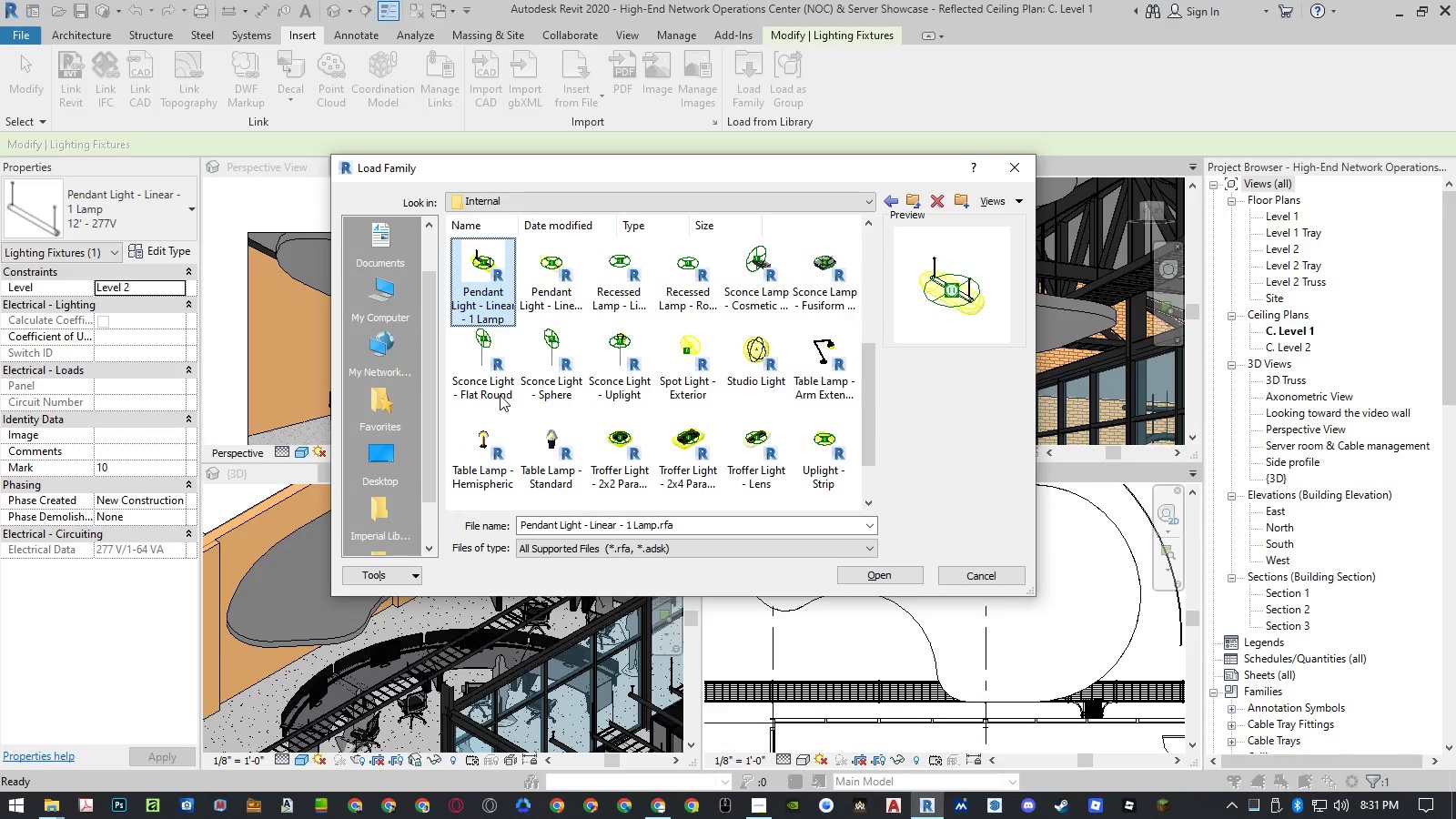 
key(ArrowRight)
 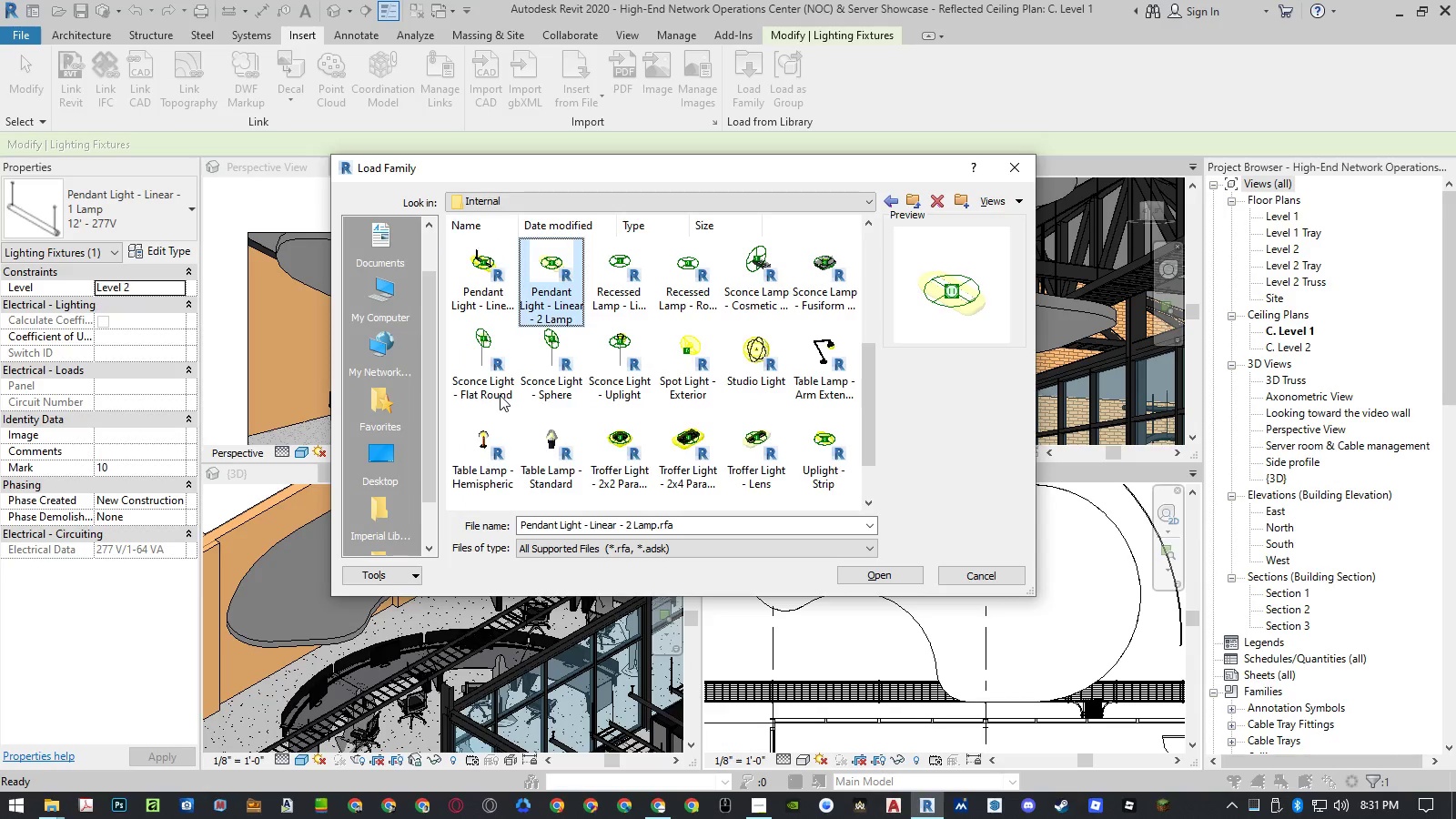 
key(ArrowLeft)
 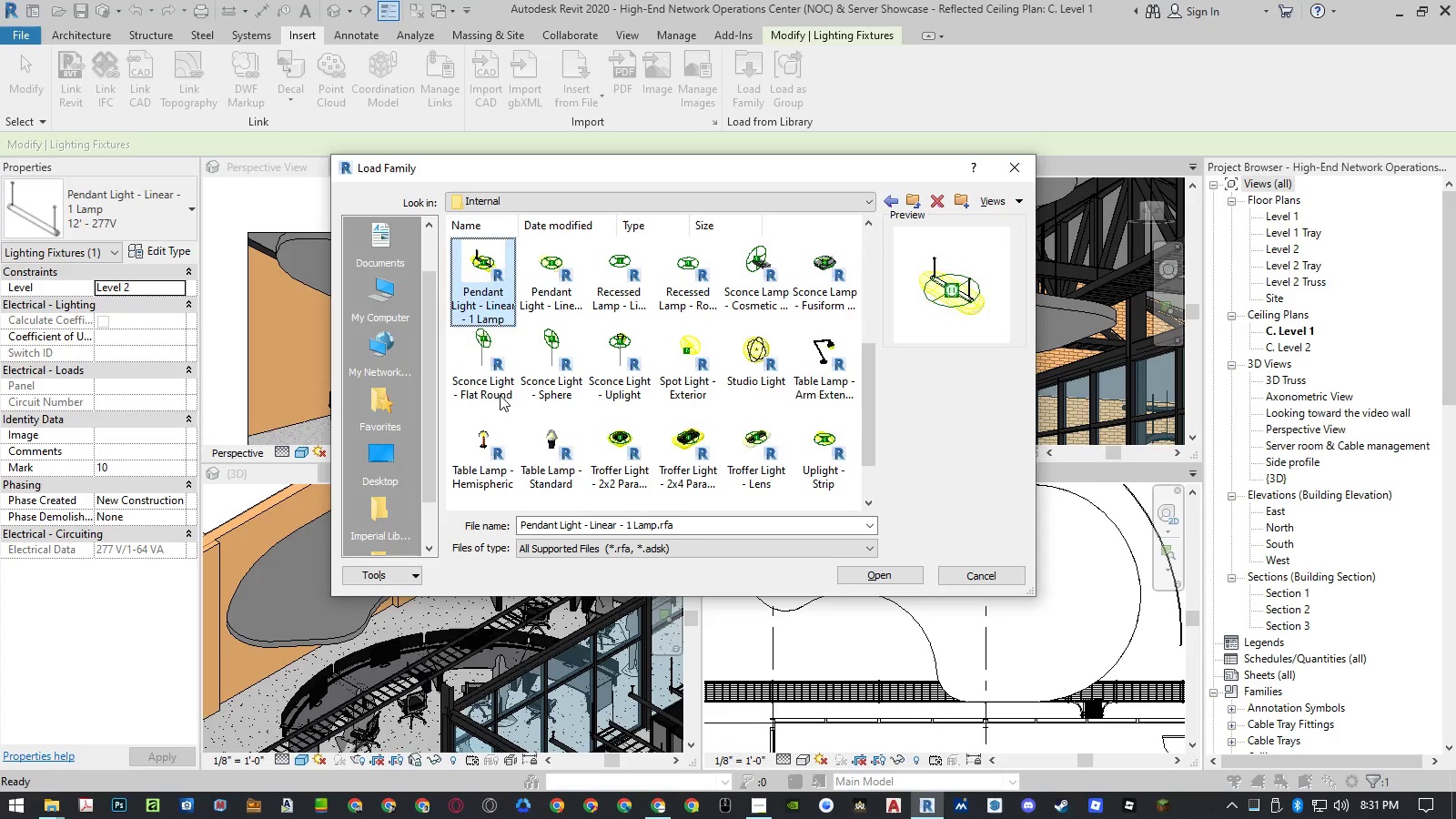 
key(ArrowRight)
 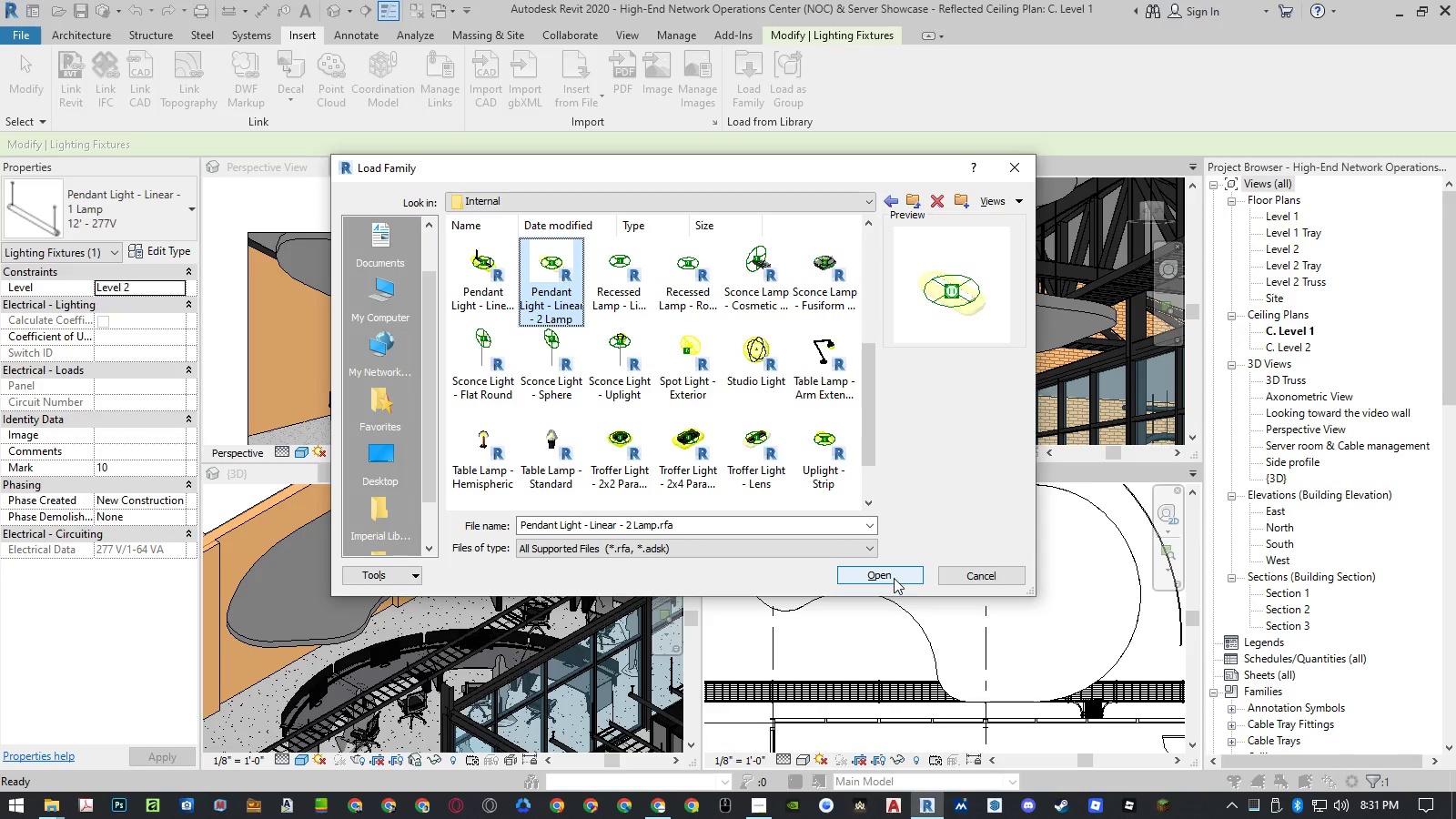 
left_click([894, 578])
 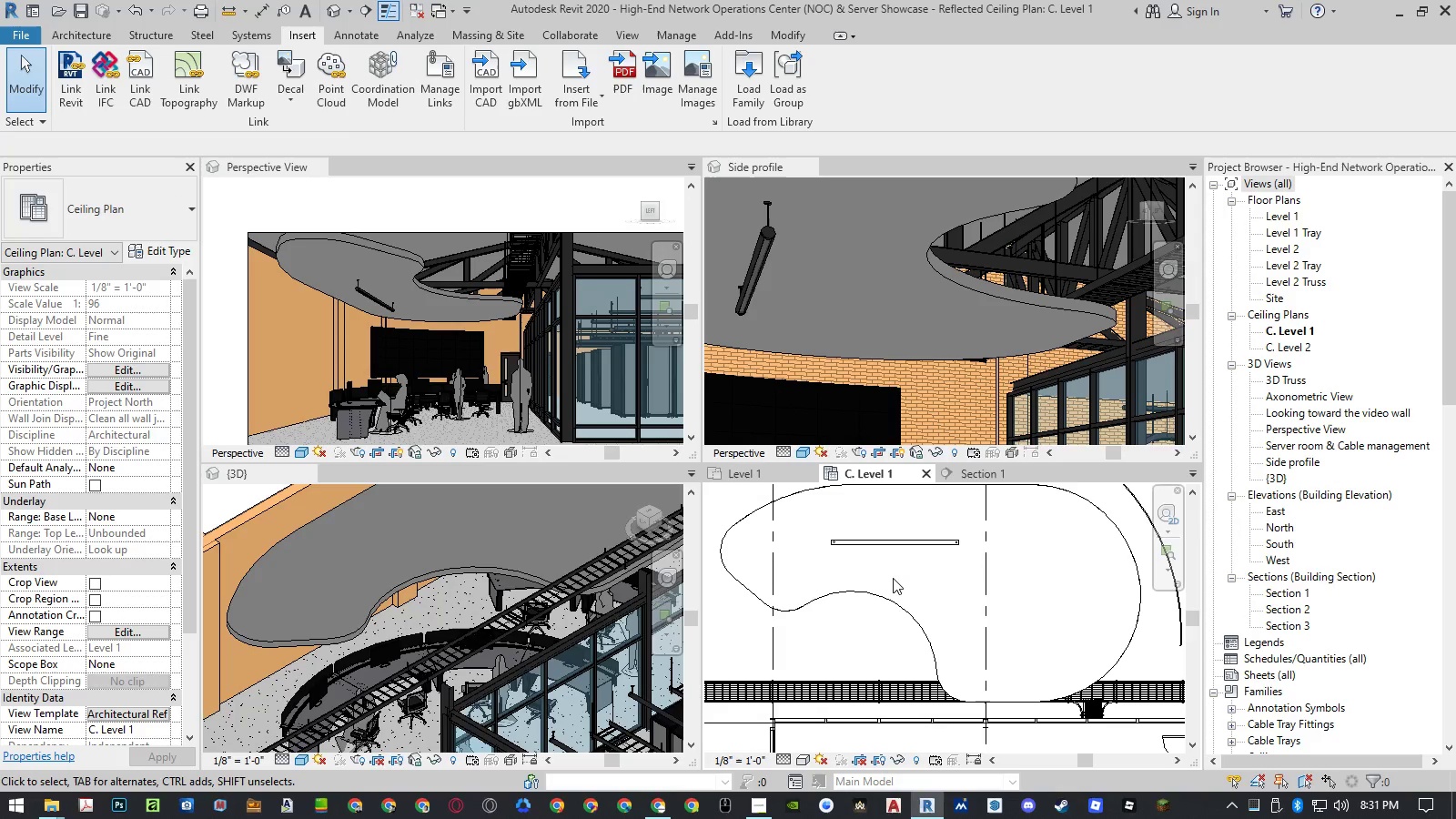 
wait(9.55)
 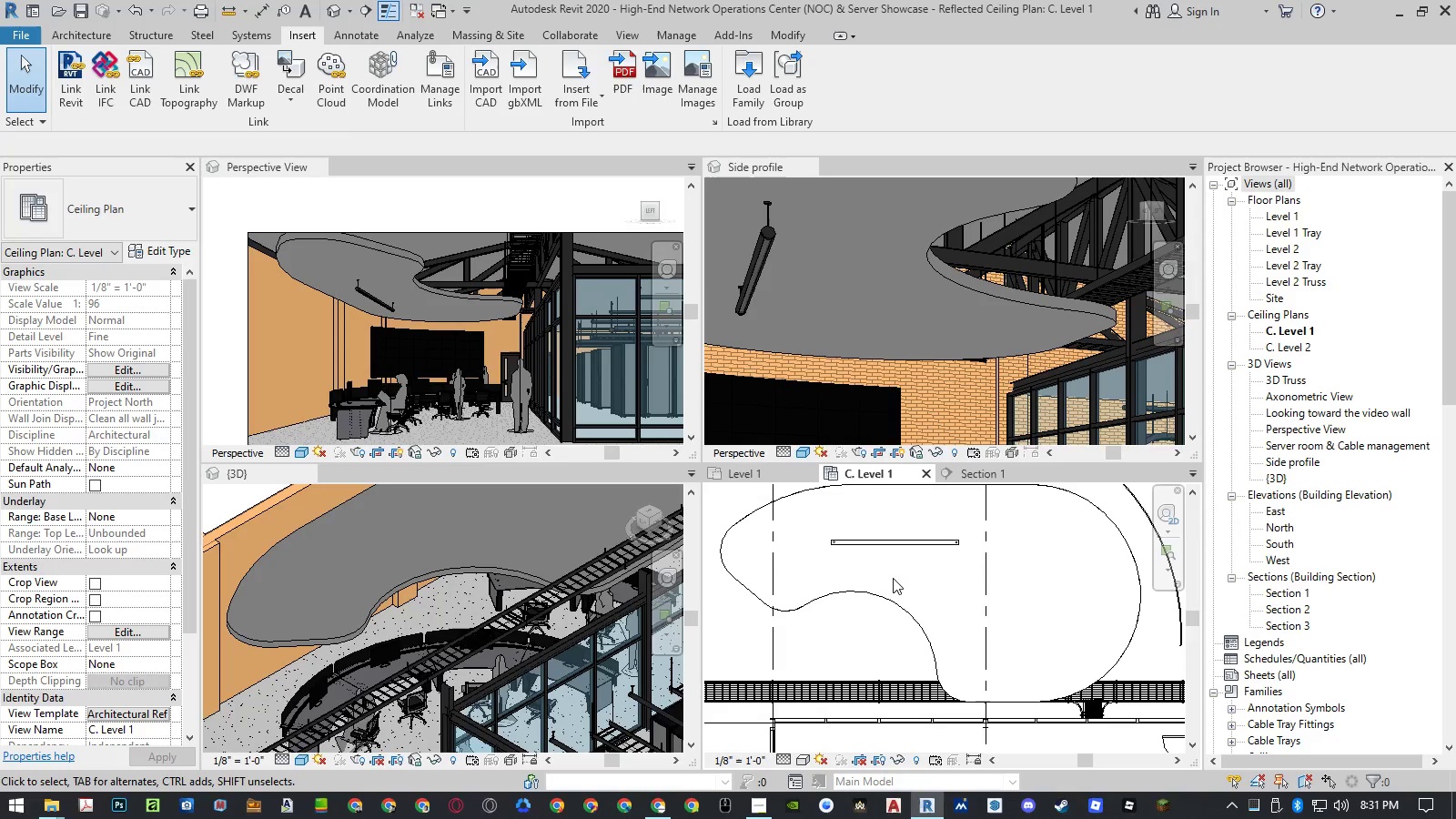 
left_click([78, 37])
 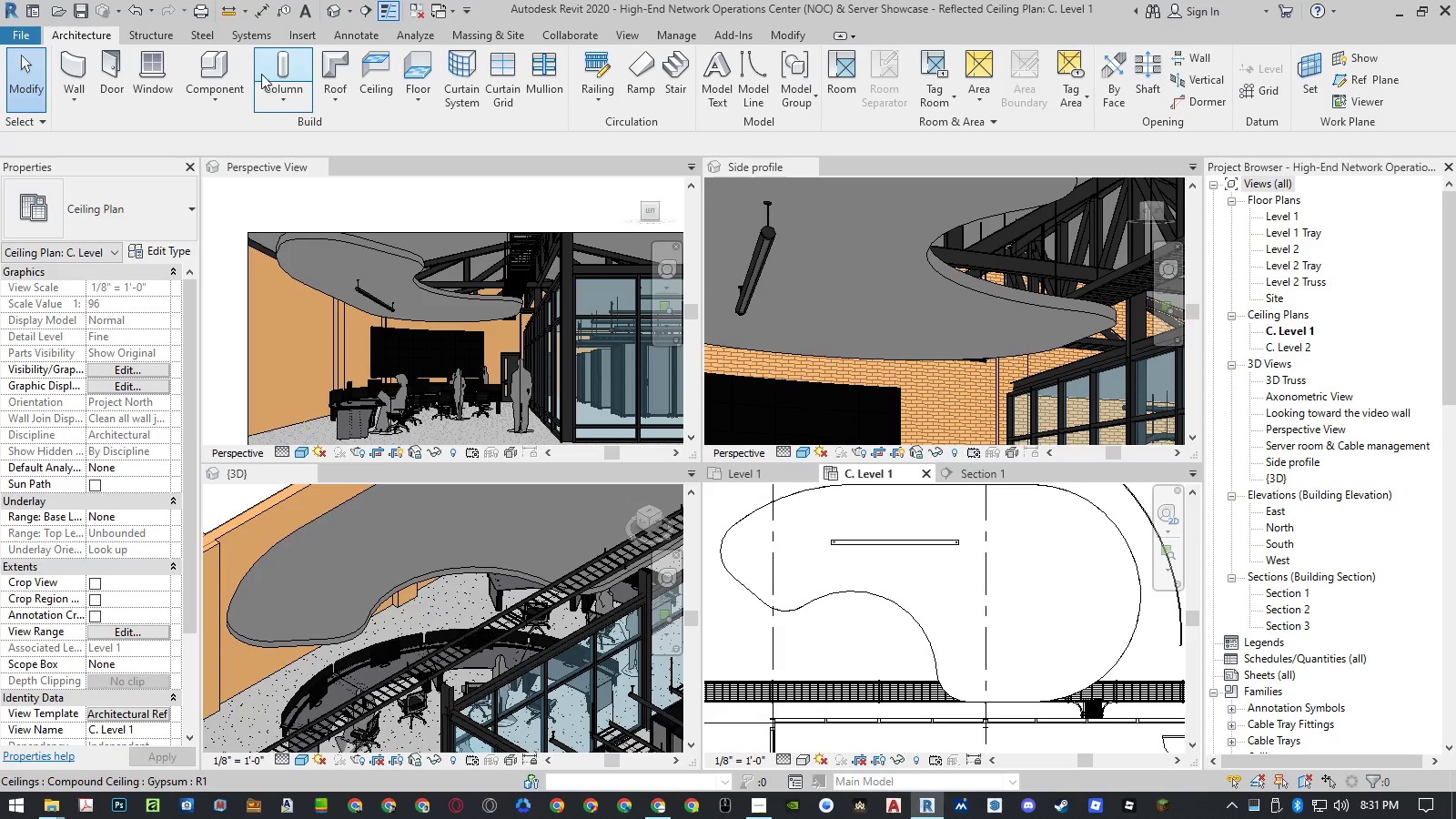 
left_click([223, 66])
 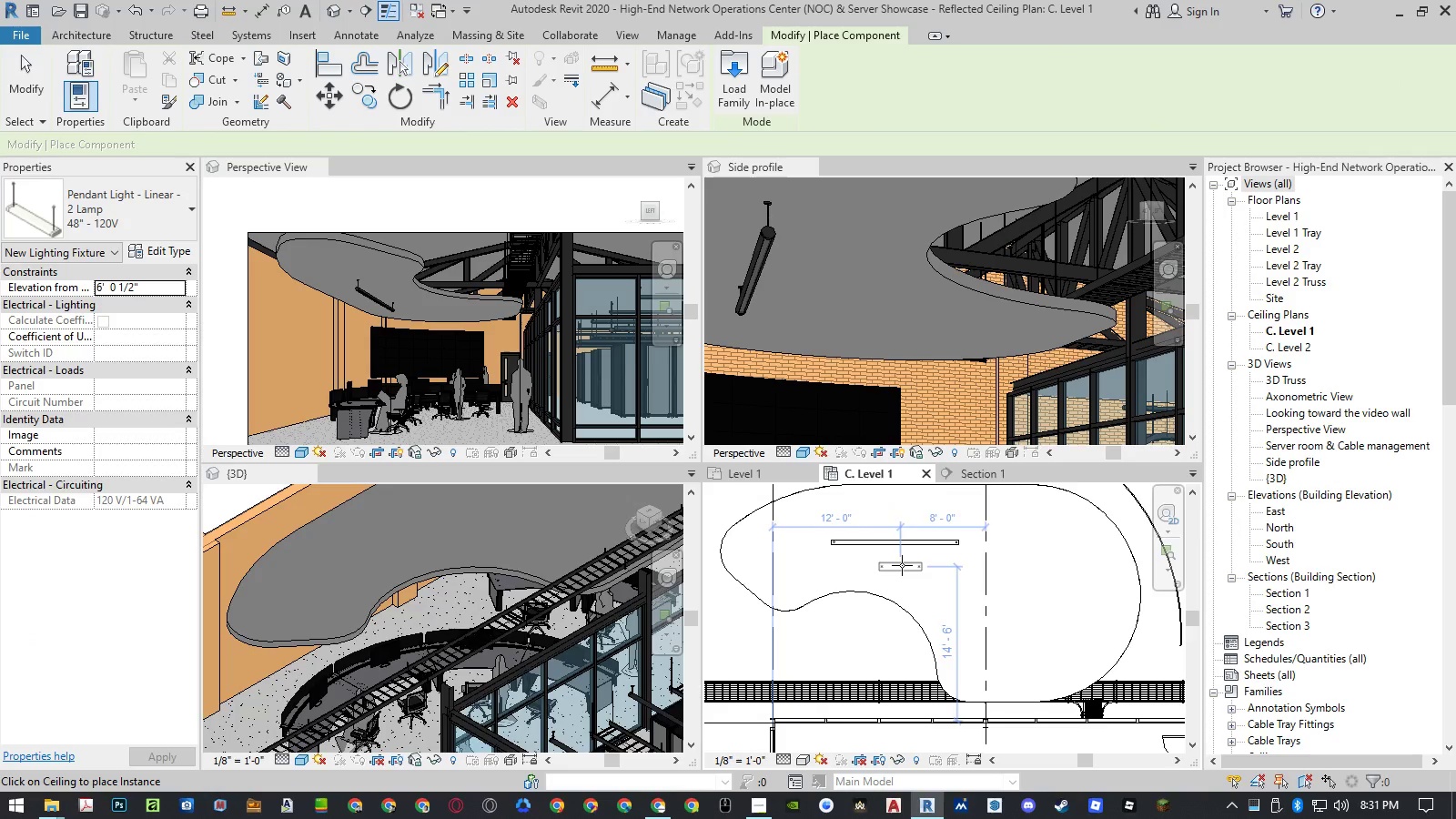 
wait(5.75)
 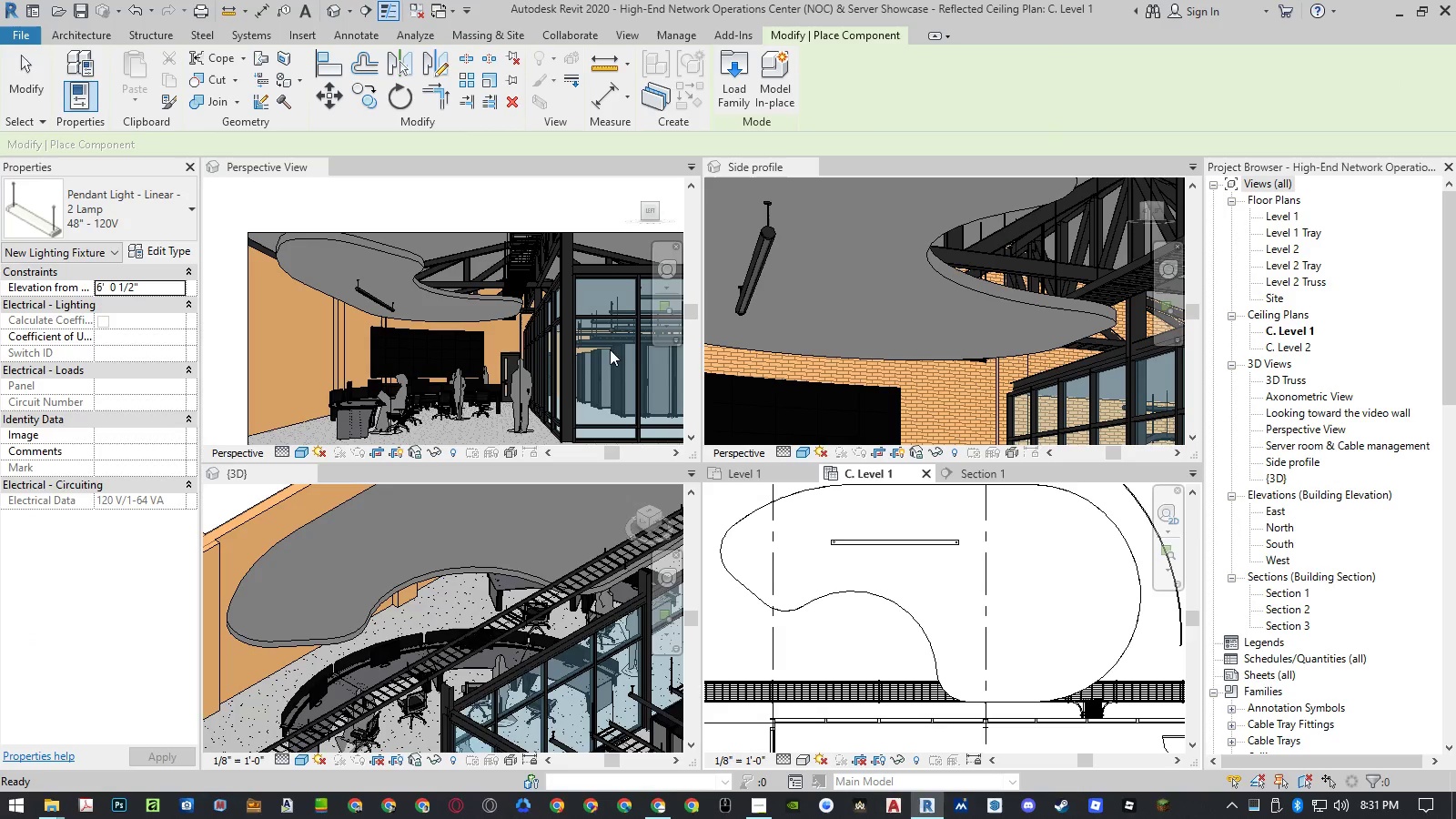 
key(Escape)
 